 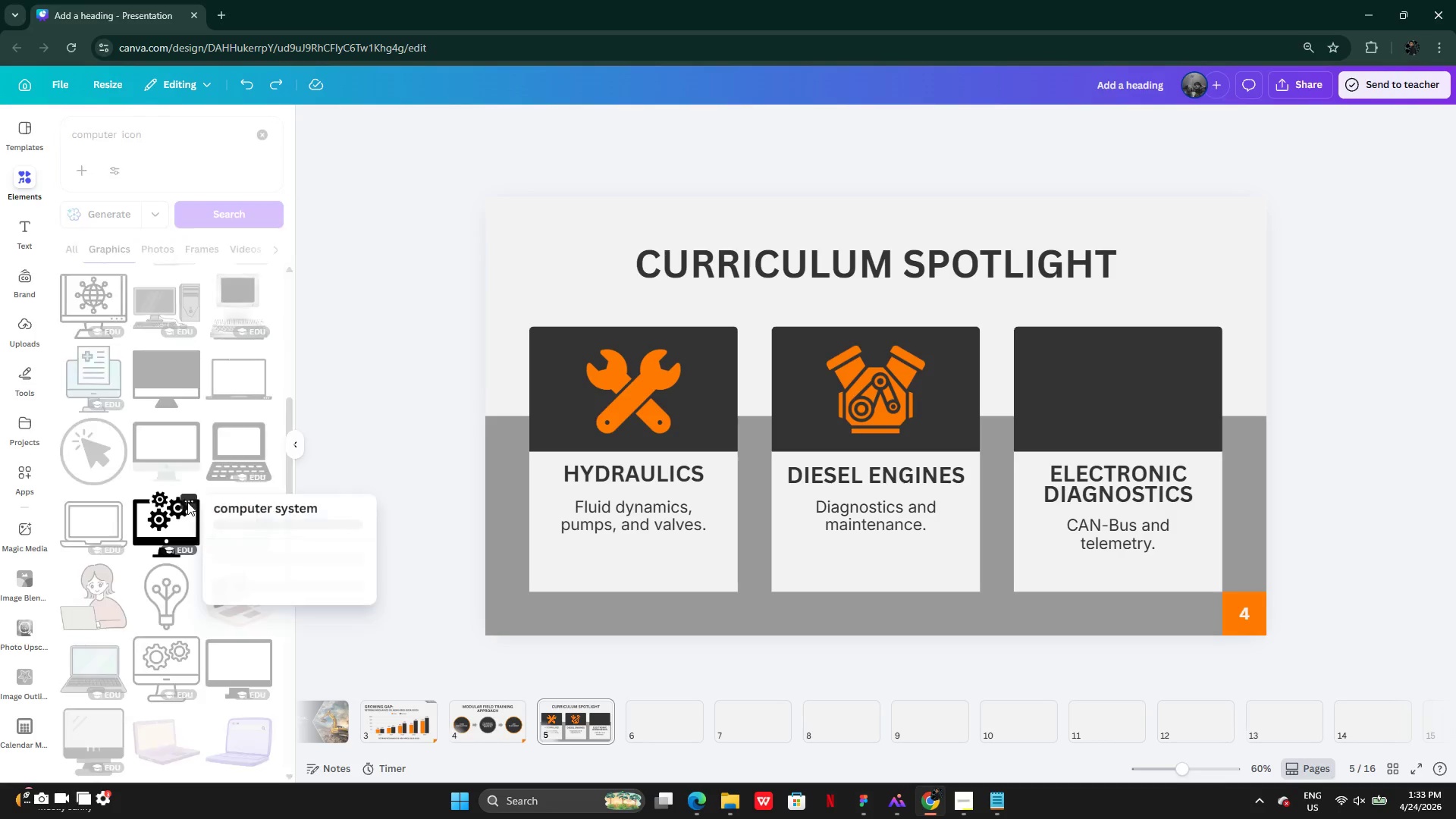 
left_click([355, 361])
 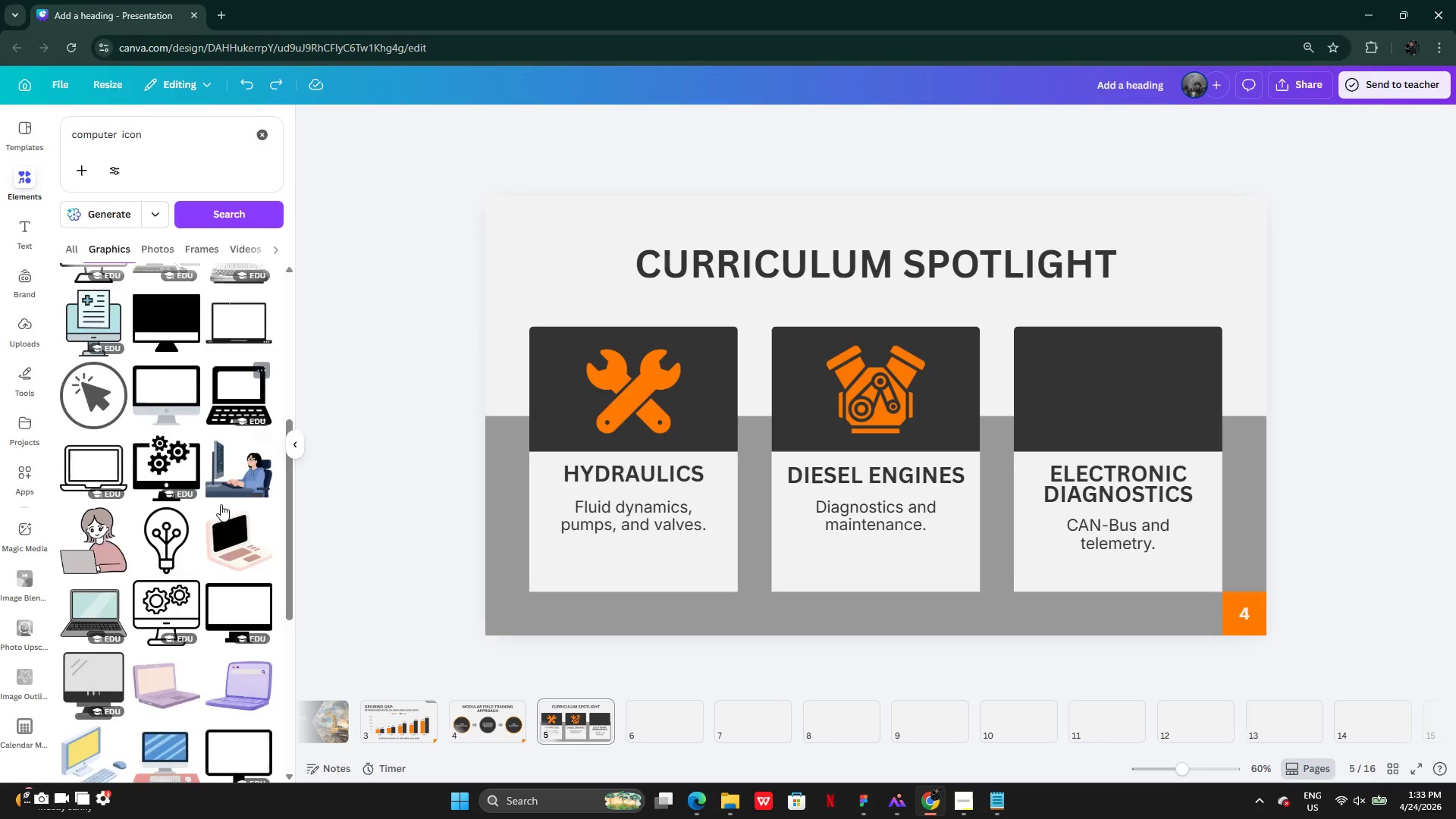 
mouse_move([208, 568])
 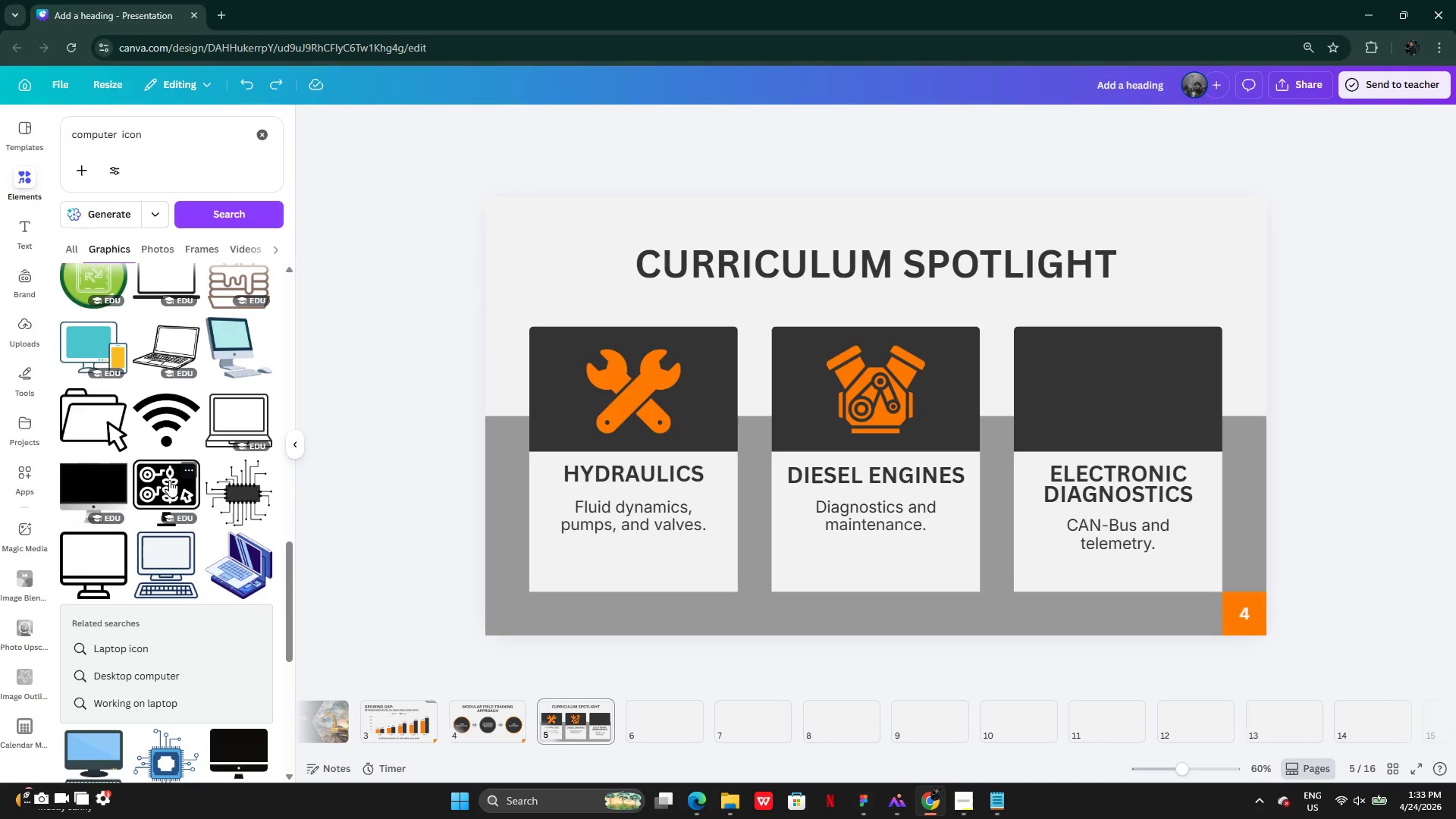 
left_click([169, 479])
 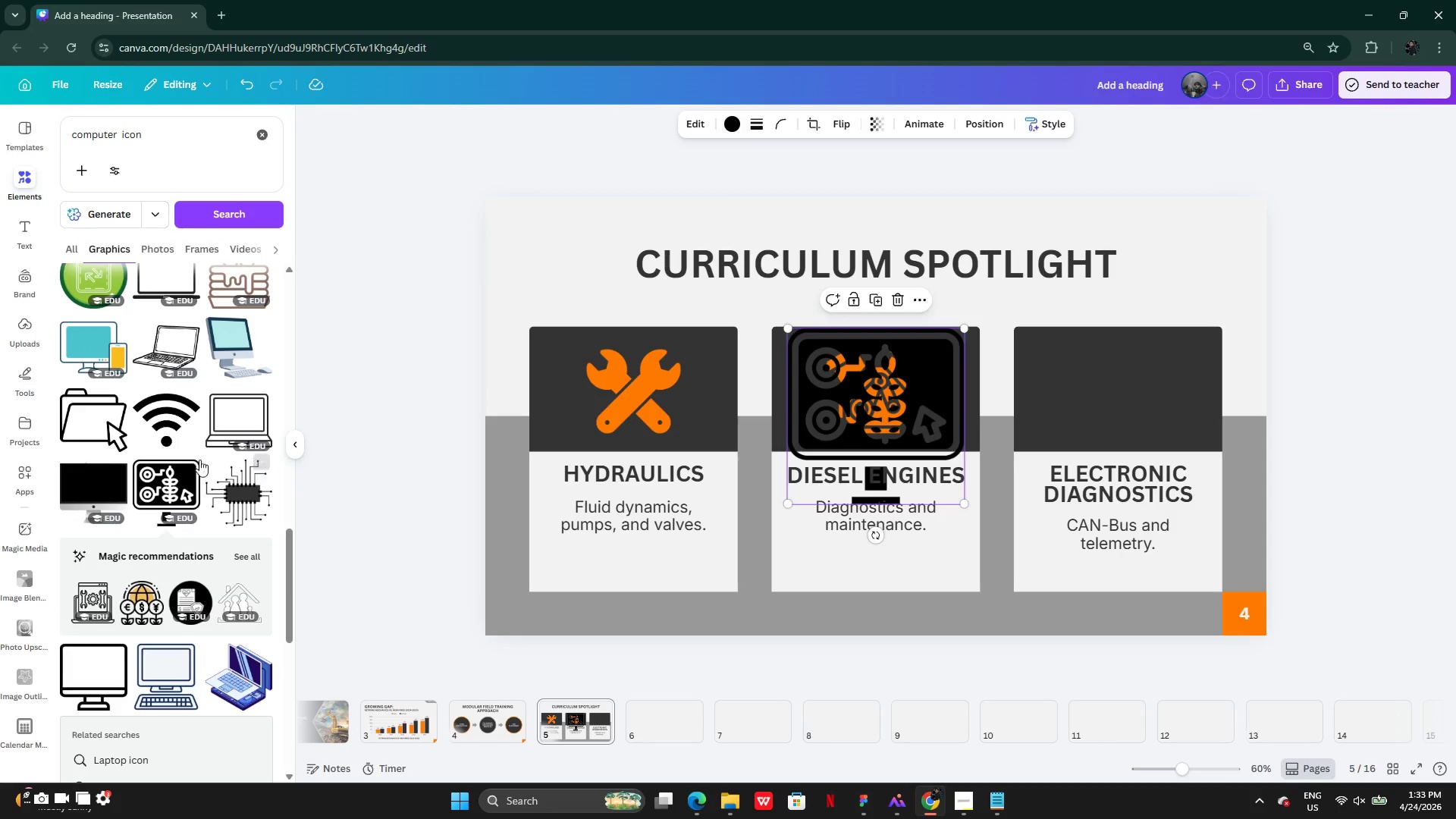 
left_click([193, 465])
 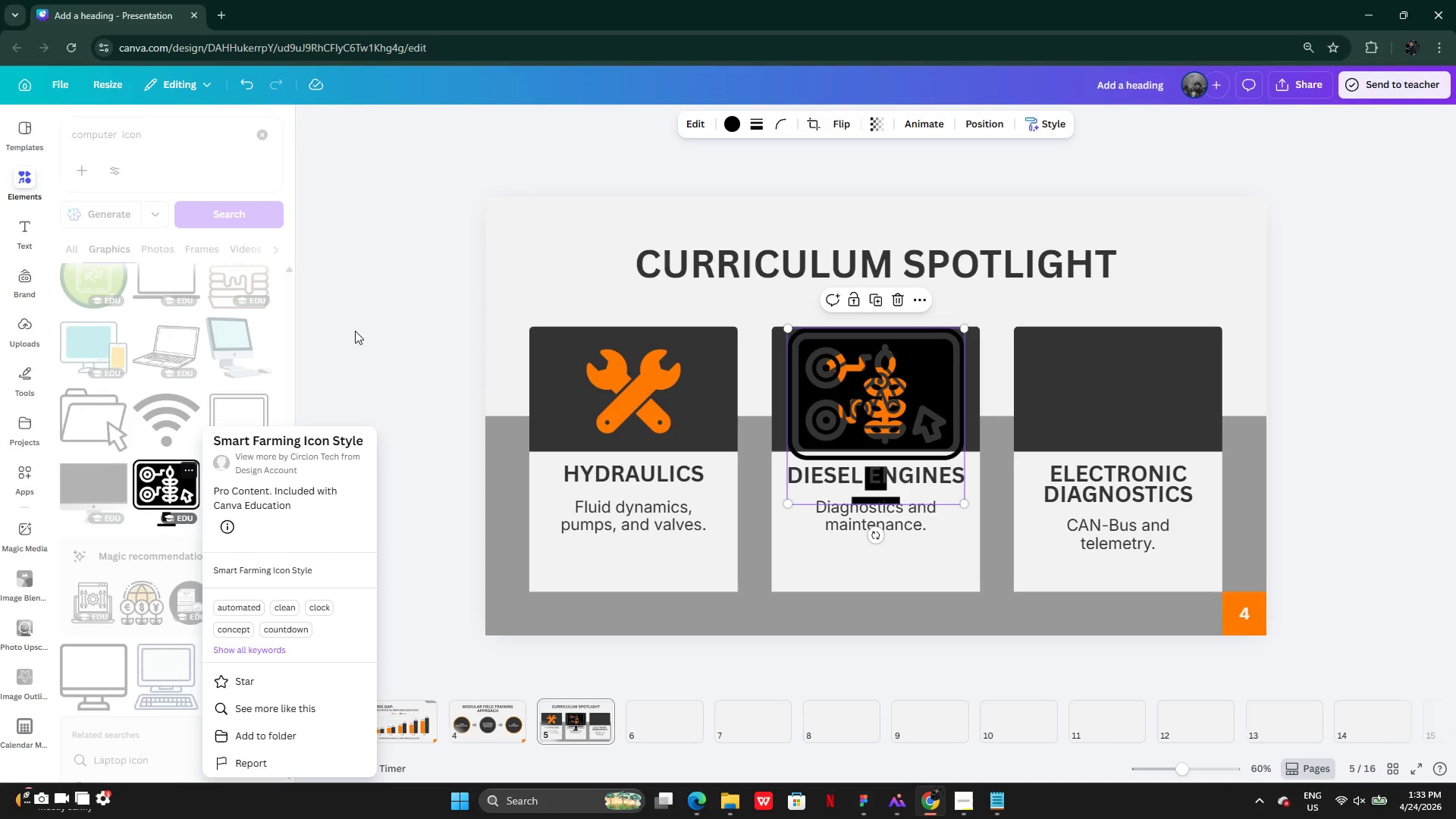 
left_click([372, 308])
 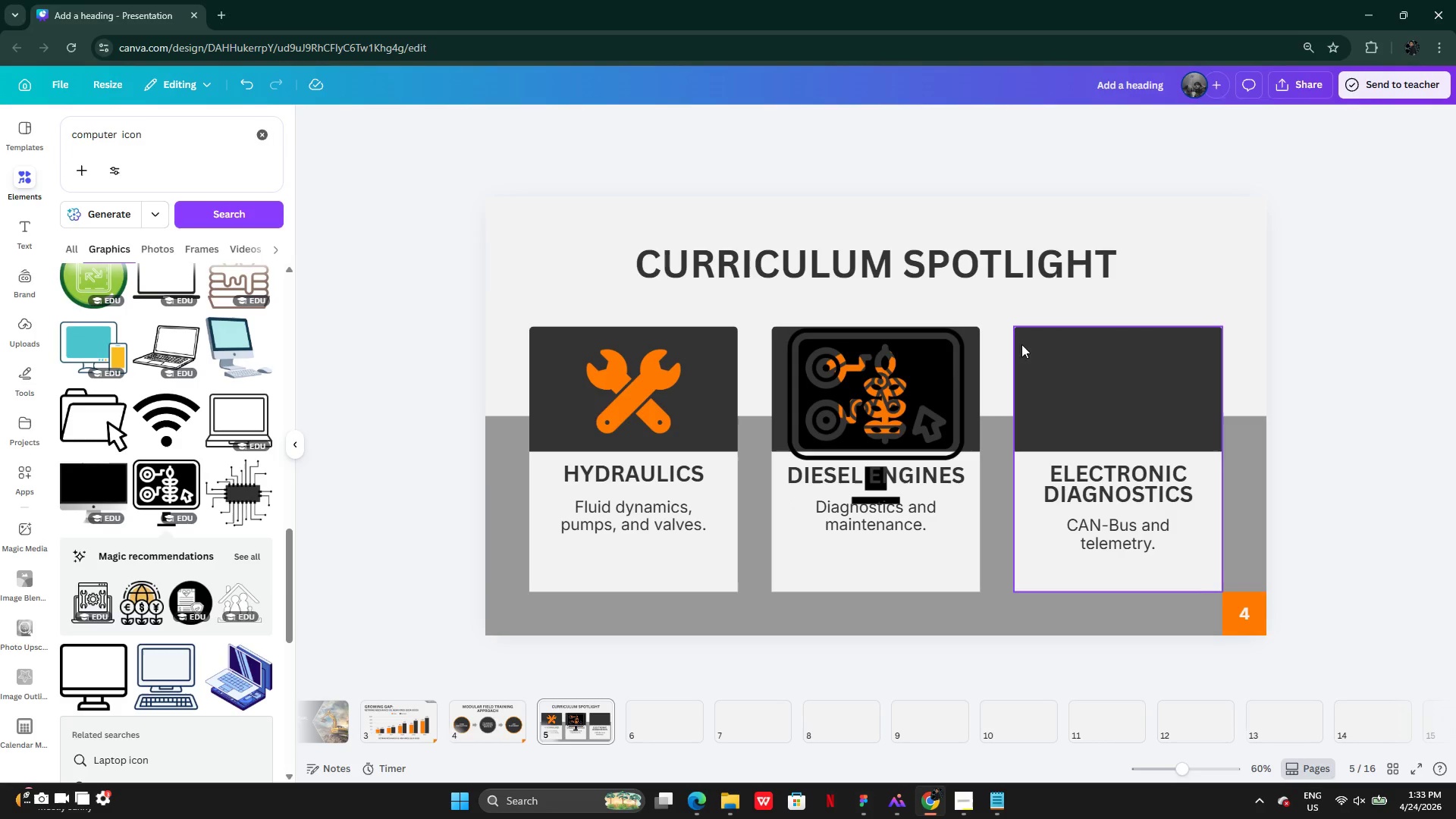 
left_click([928, 362])
 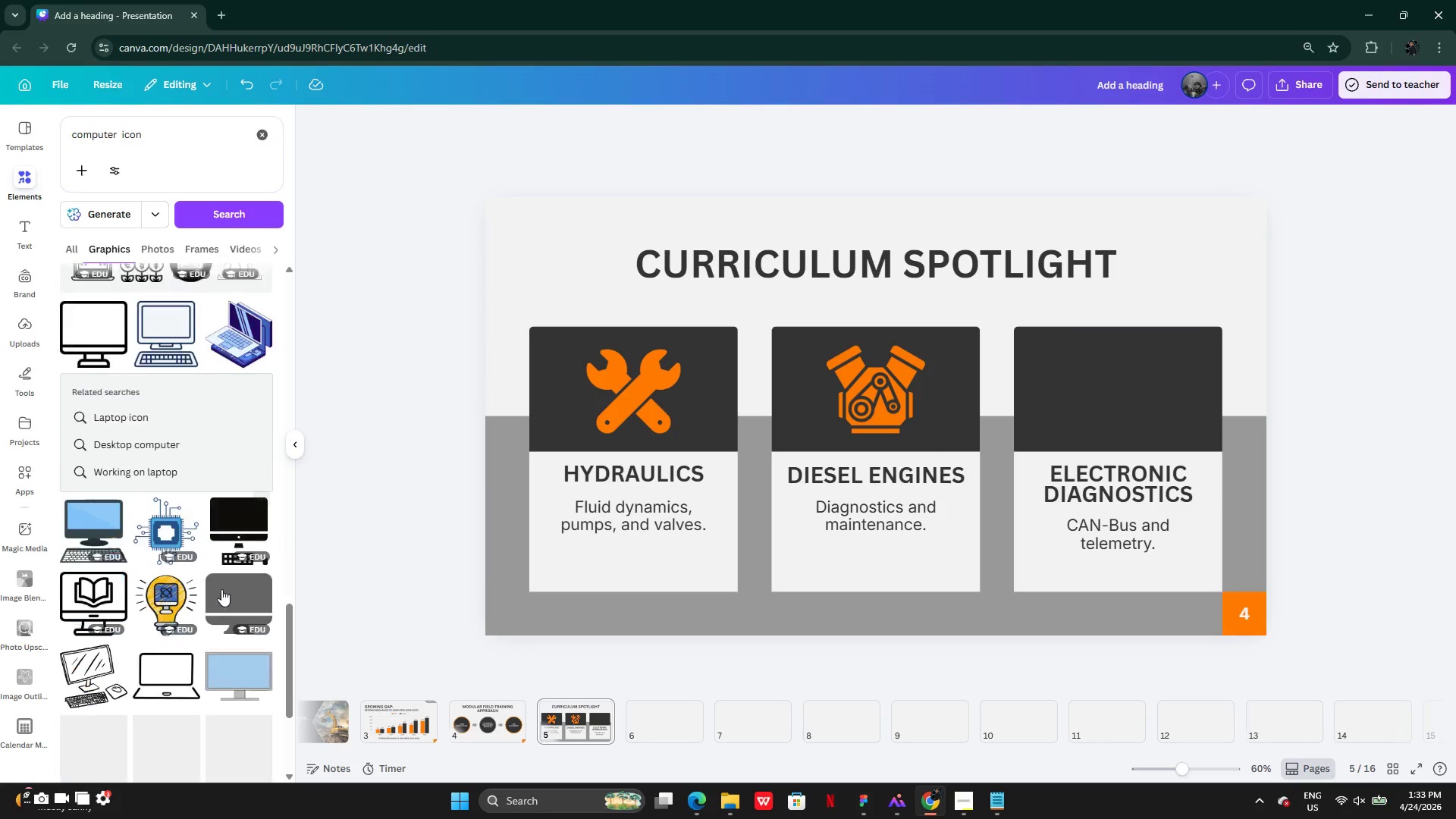 
mouse_move([224, 564])
 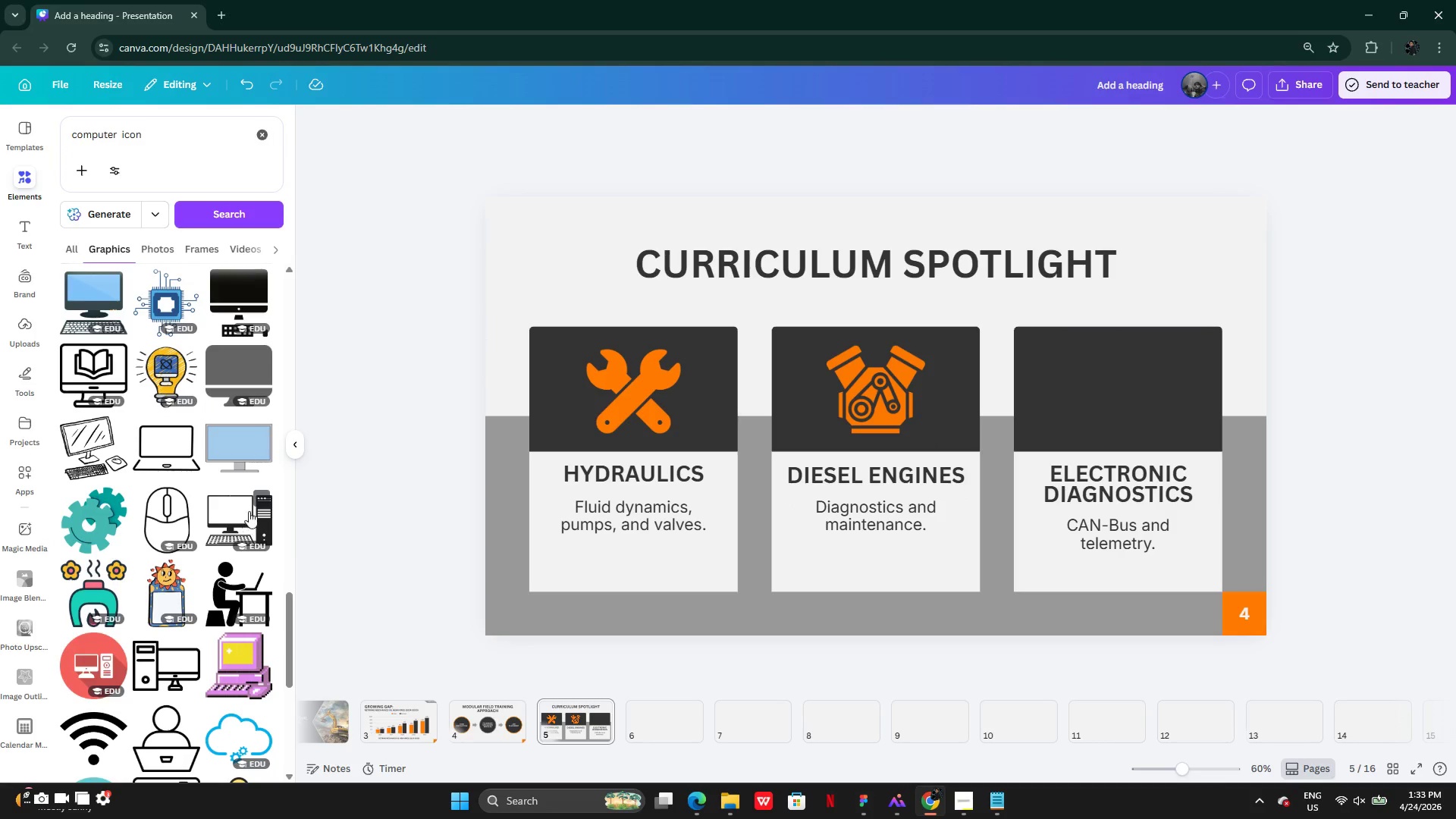 
left_click([259, 495])
 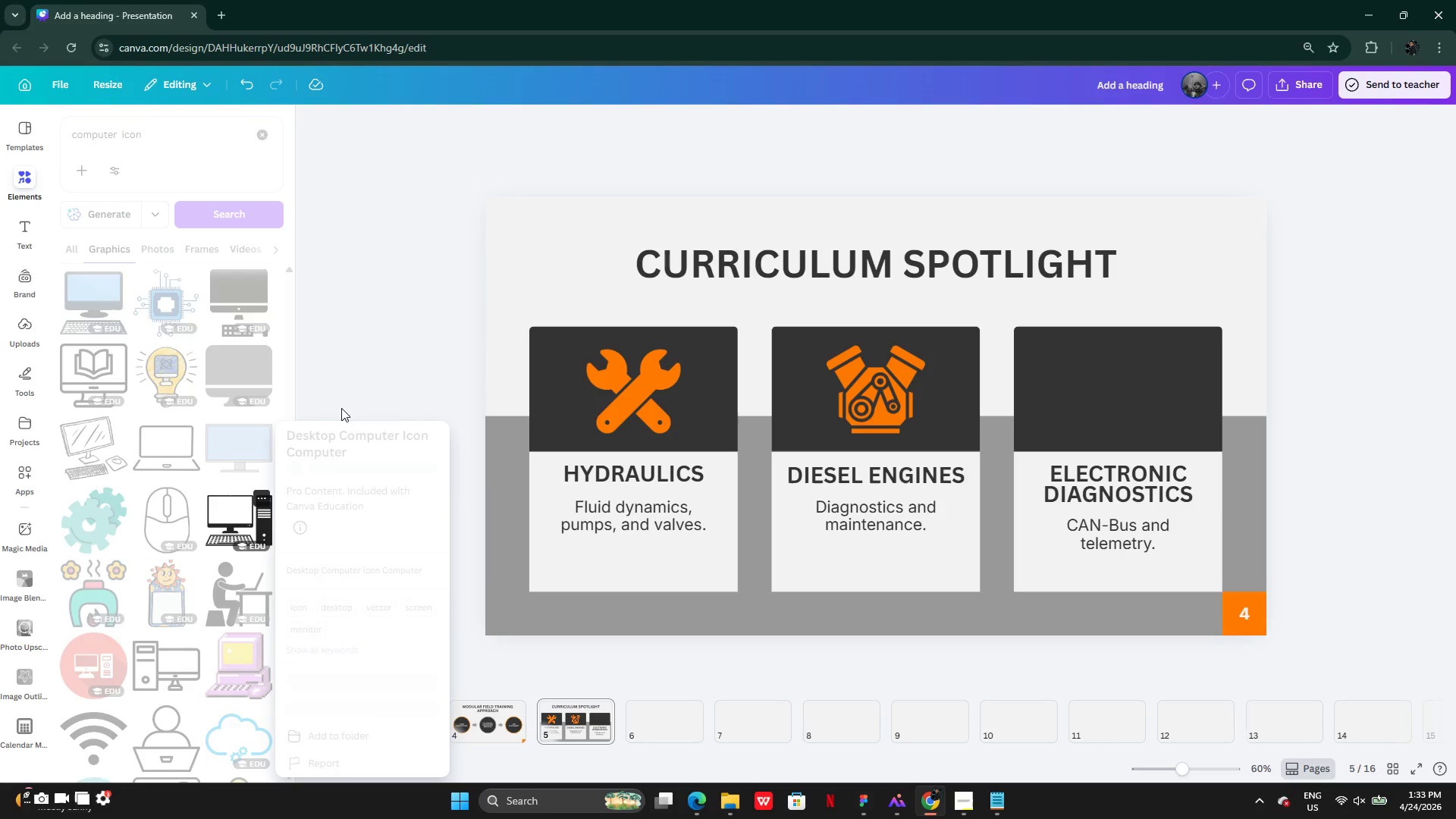 
left_click([393, 341])
 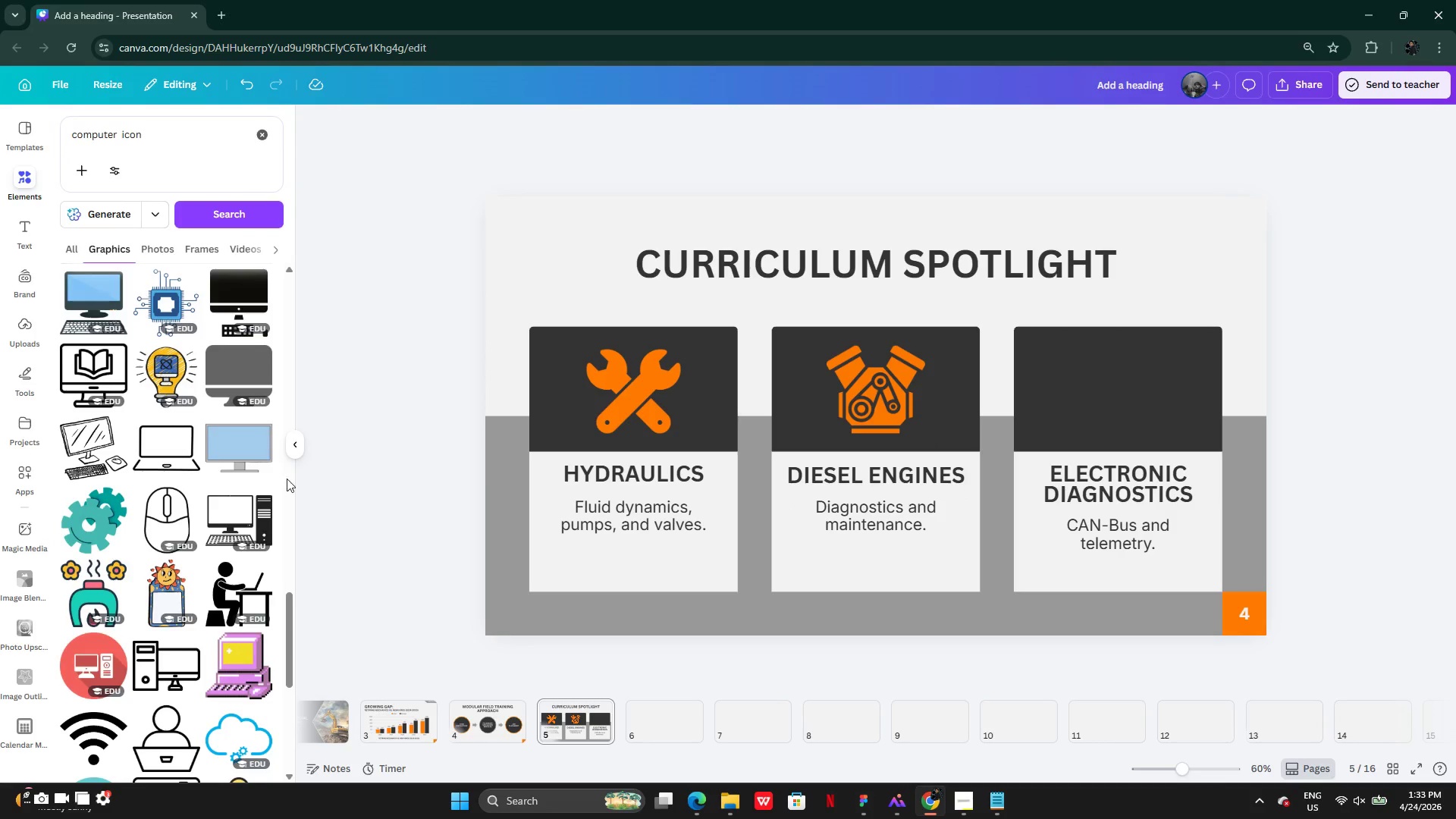 
mouse_move([272, 527])
 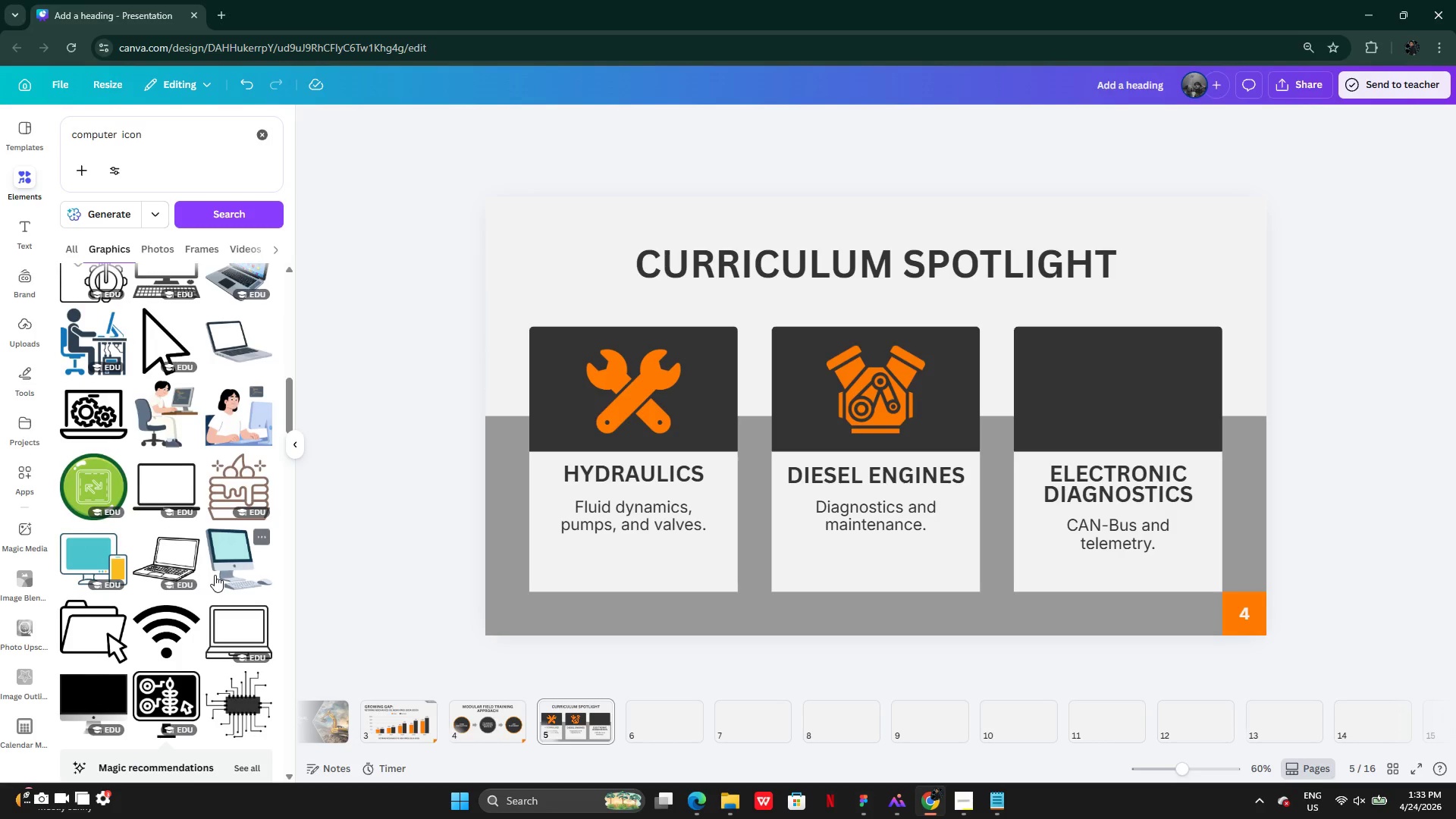 
wait(22.16)
 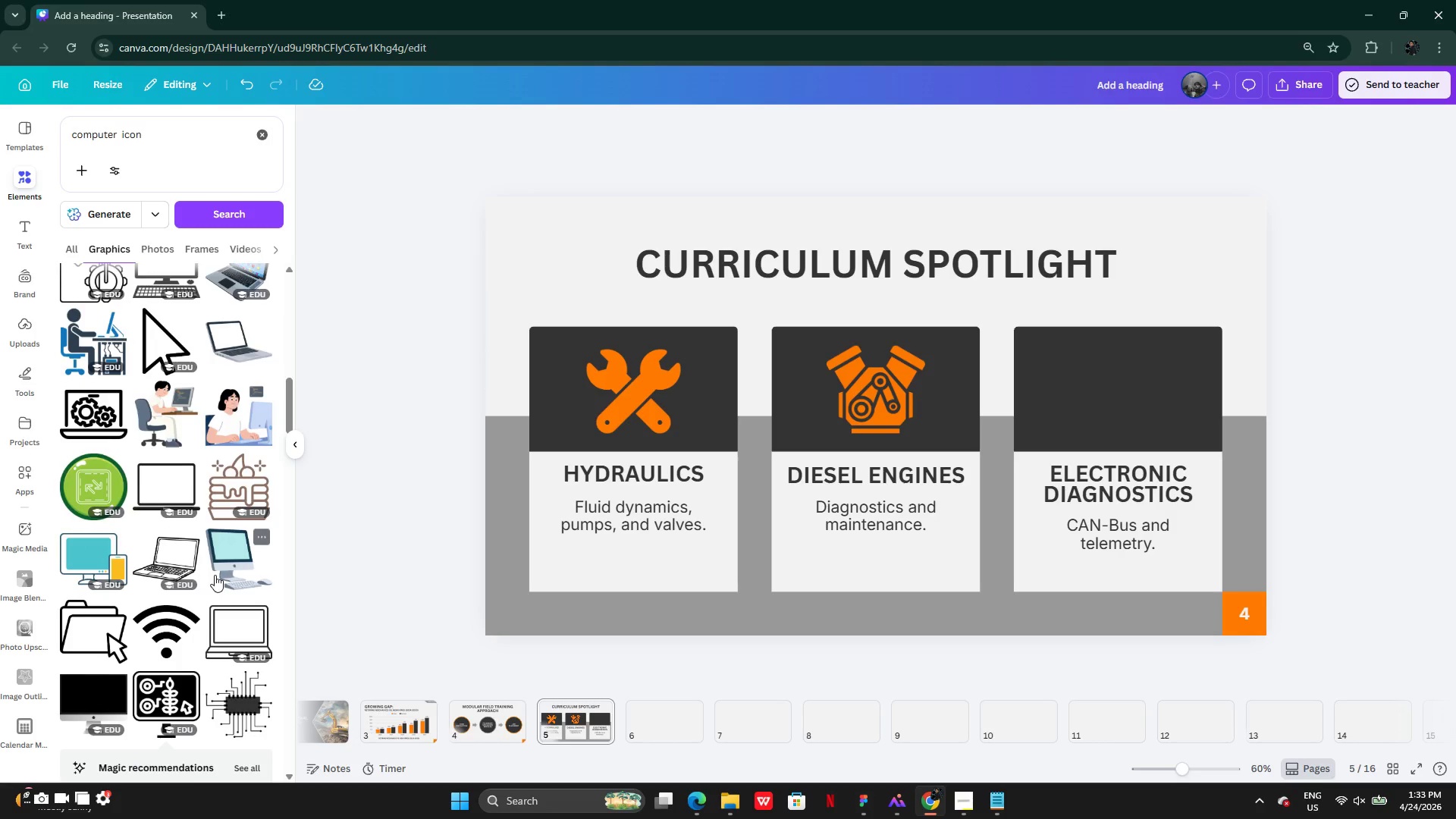 
left_click([231, 460])
 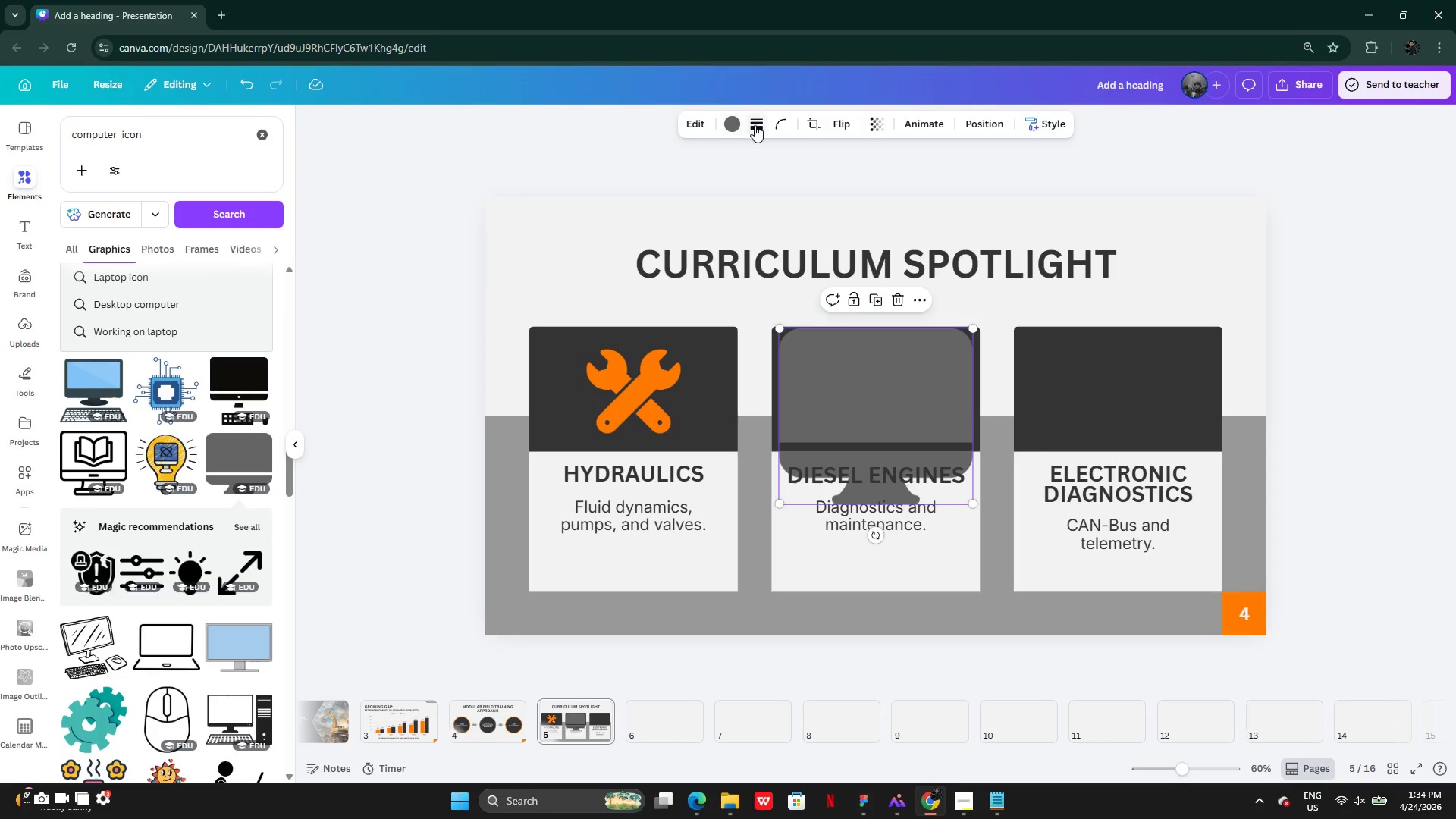 
left_click([734, 127])
 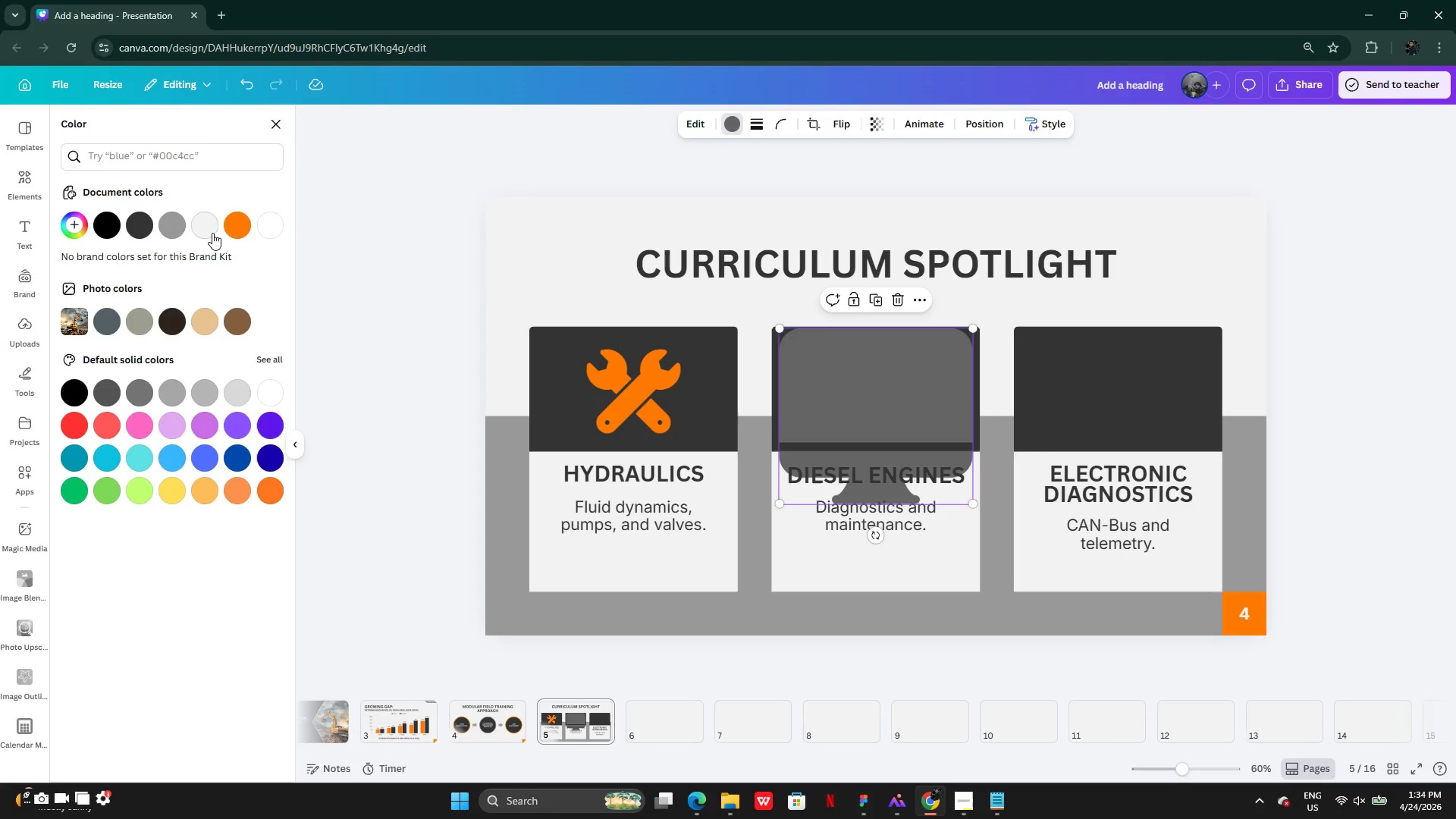 
left_click([237, 227])
 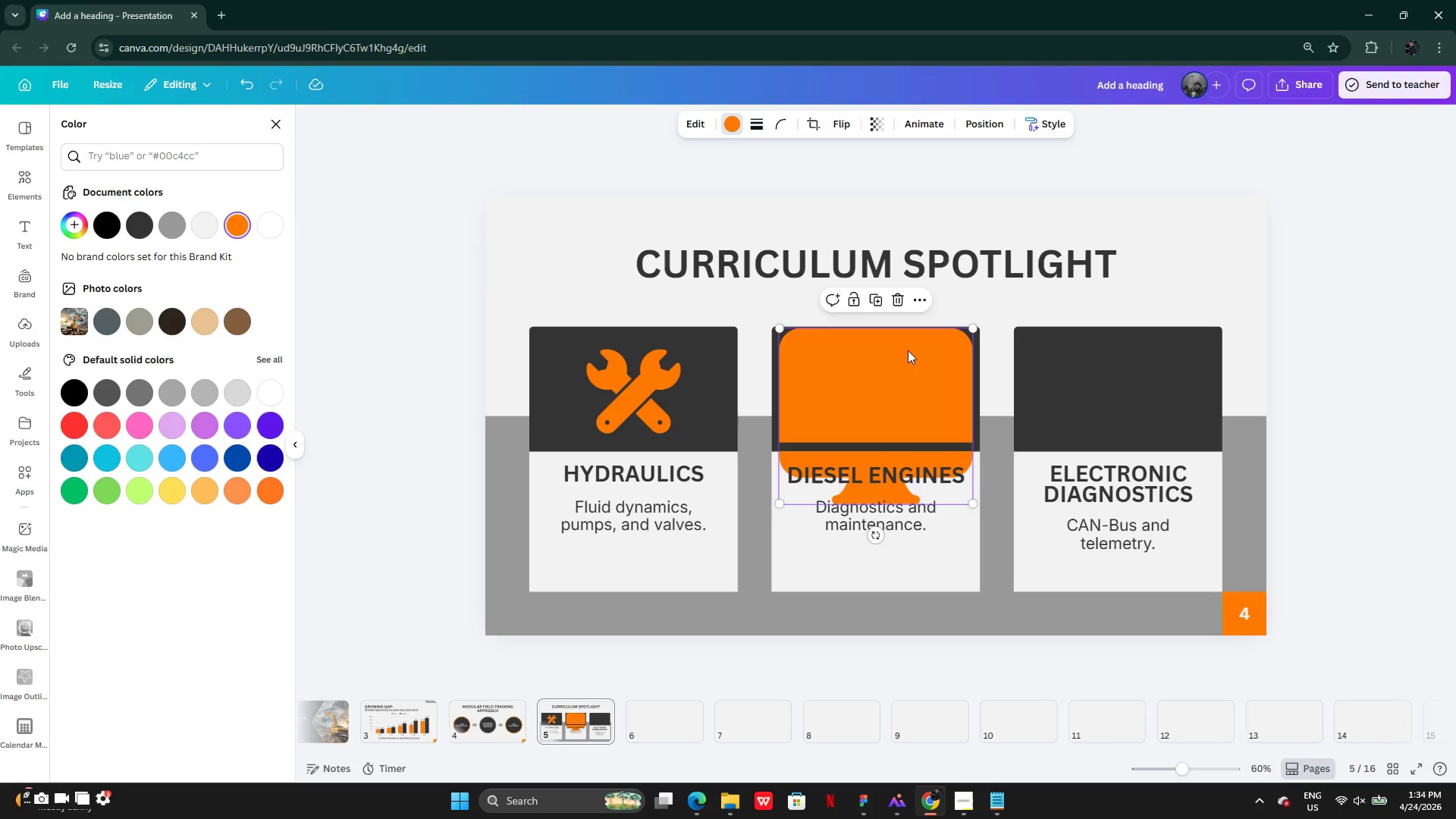 
left_click_drag(start_coordinate=[900, 403], to_coordinate=[912, 330])
 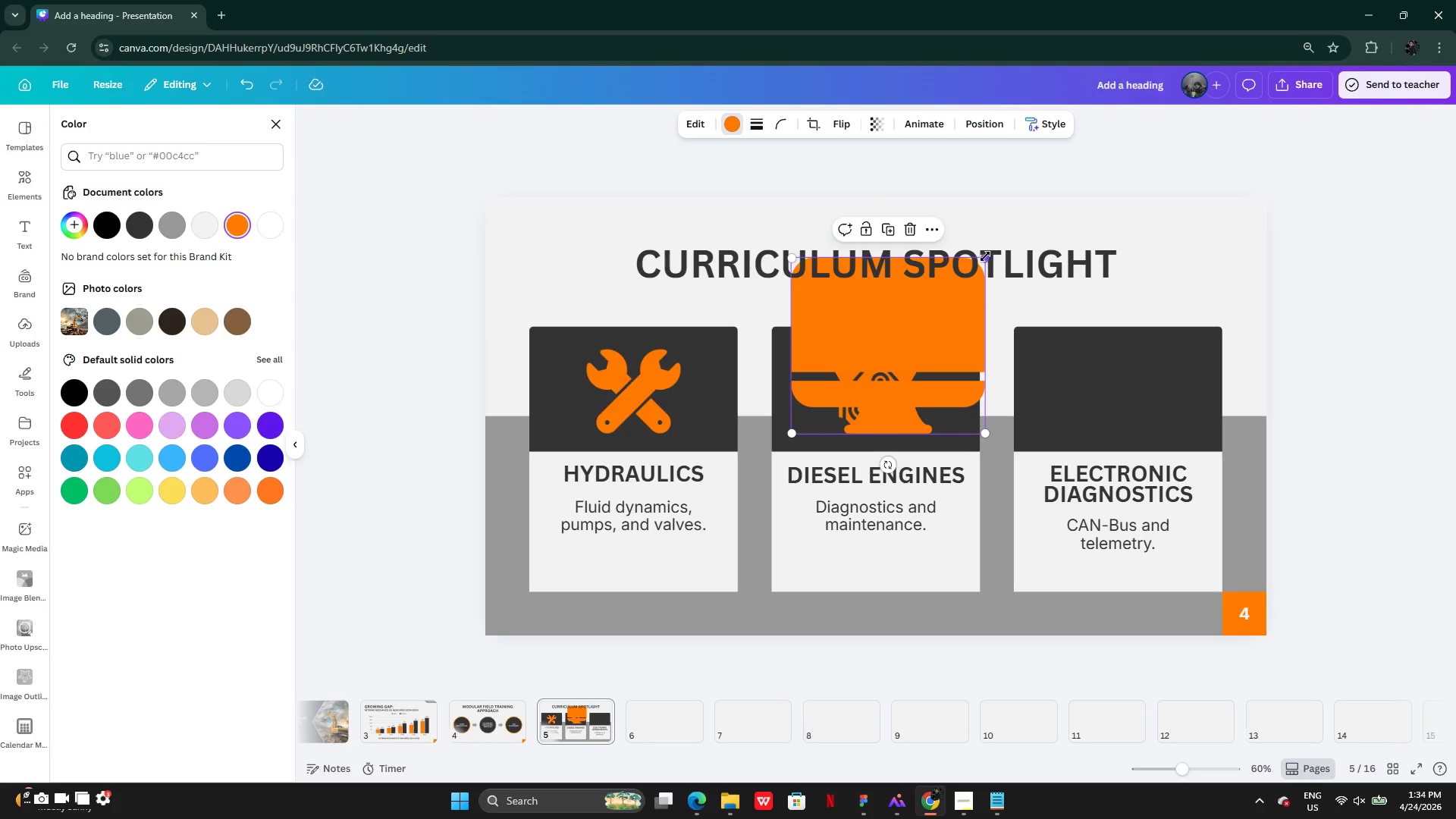 
left_click_drag(start_coordinate=[985, 256], to_coordinate=[922, 378])
 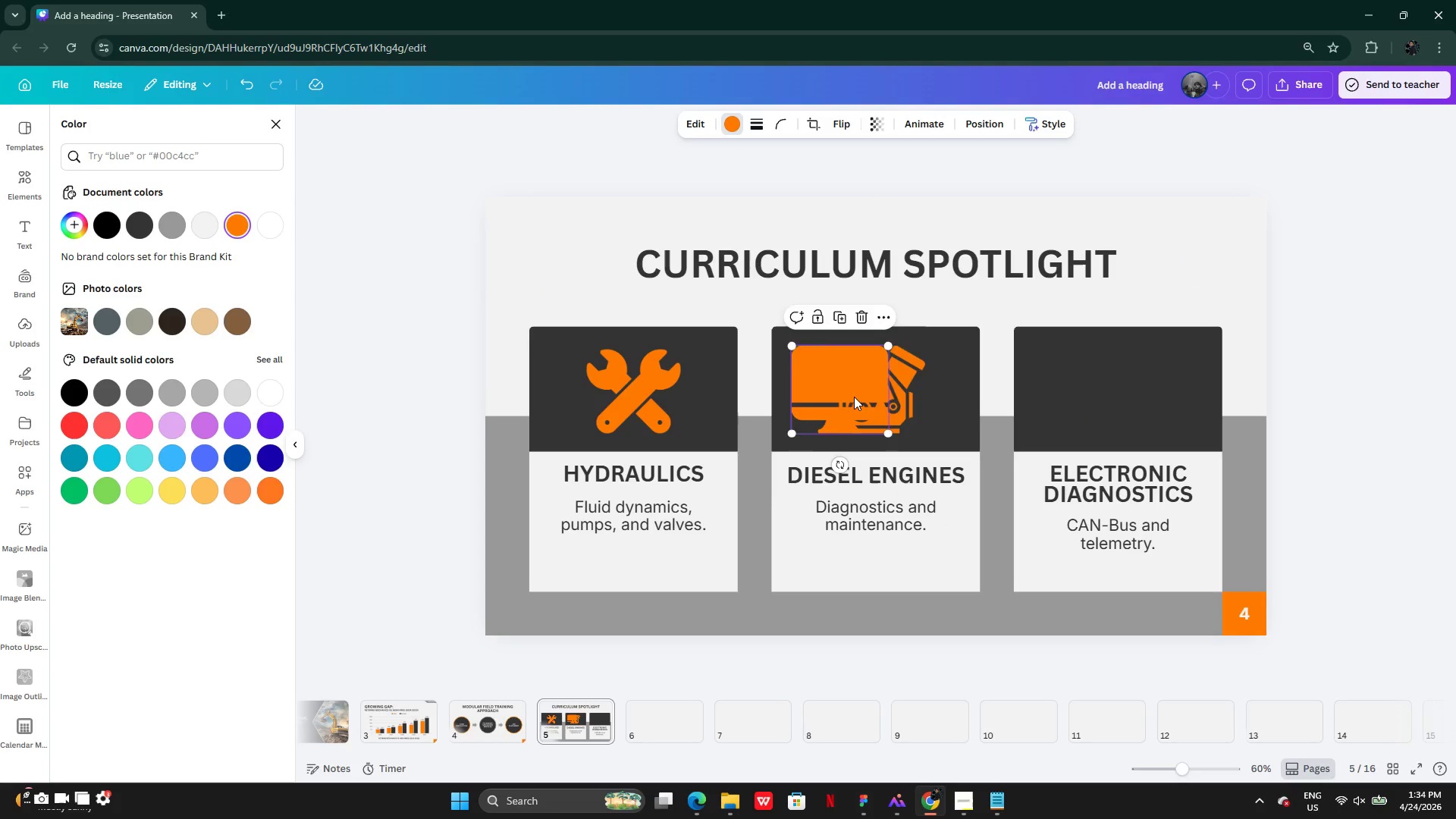 
left_click_drag(start_coordinate=[854, 397], to_coordinate=[1137, 397])
 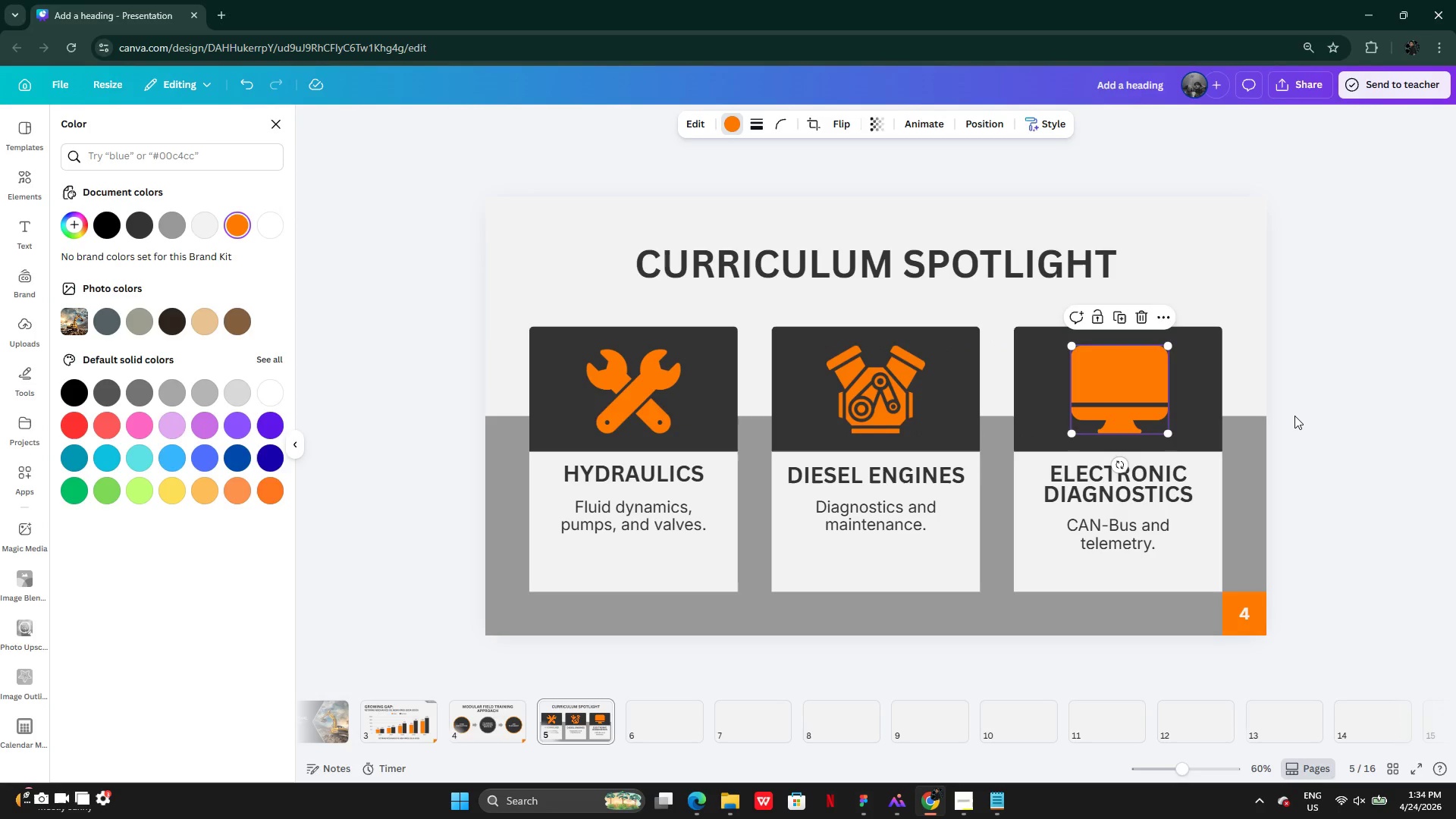 
left_click([1294, 416])
 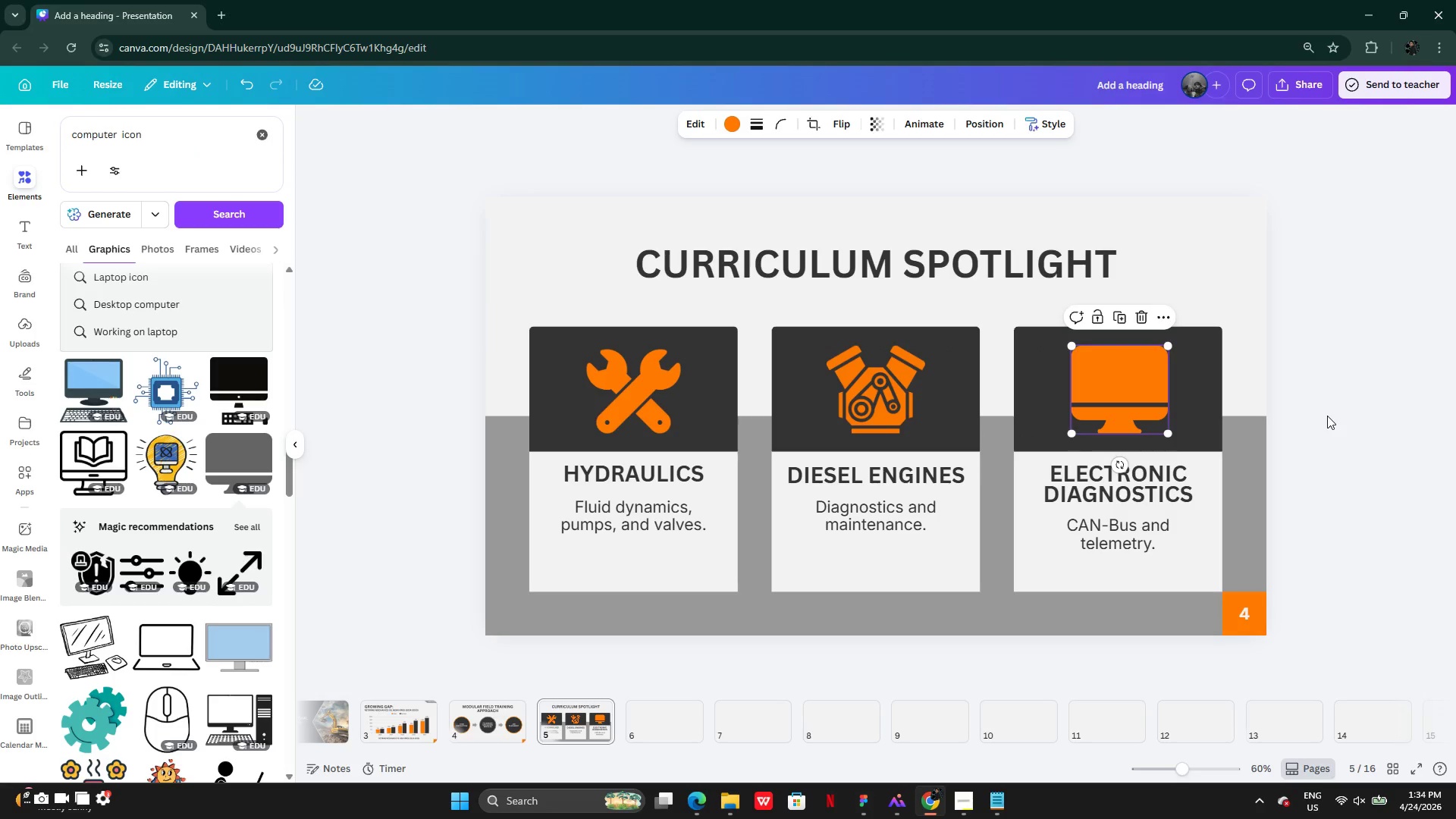 
left_click([1327, 416])
 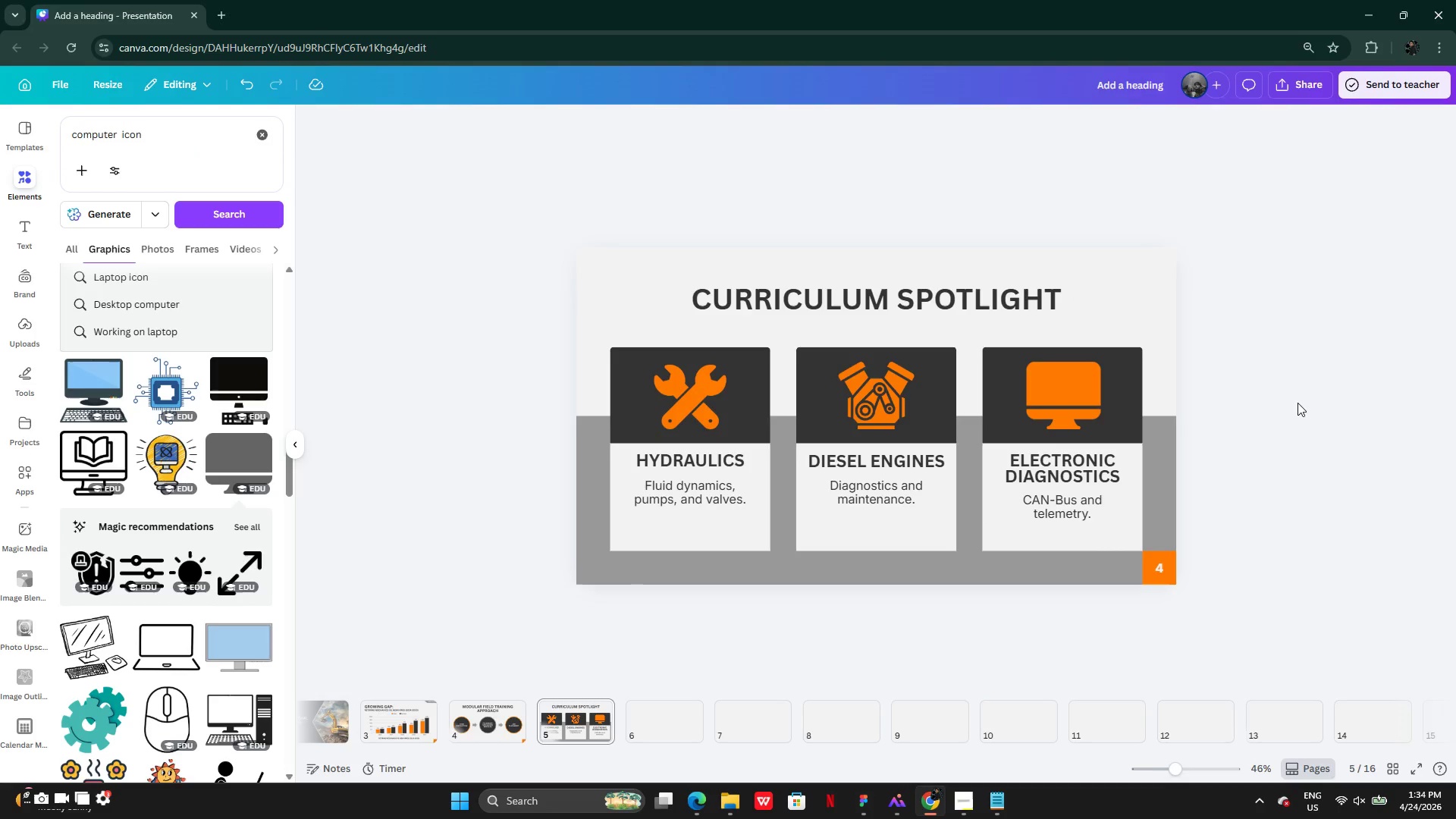 
left_click([1155, 370])
 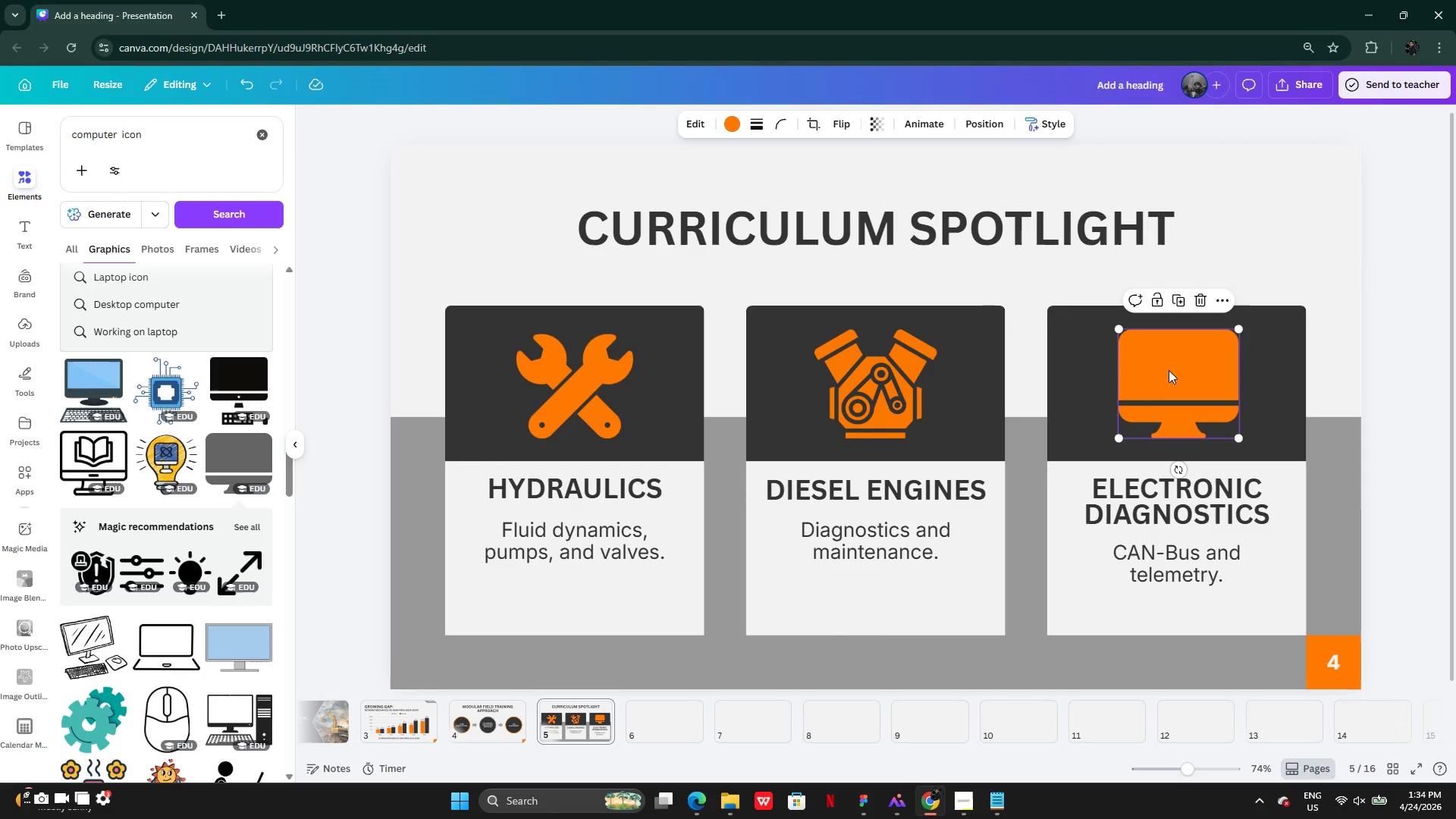 
left_click_drag(start_coordinate=[1169, 370], to_coordinate=[1172, 376])
 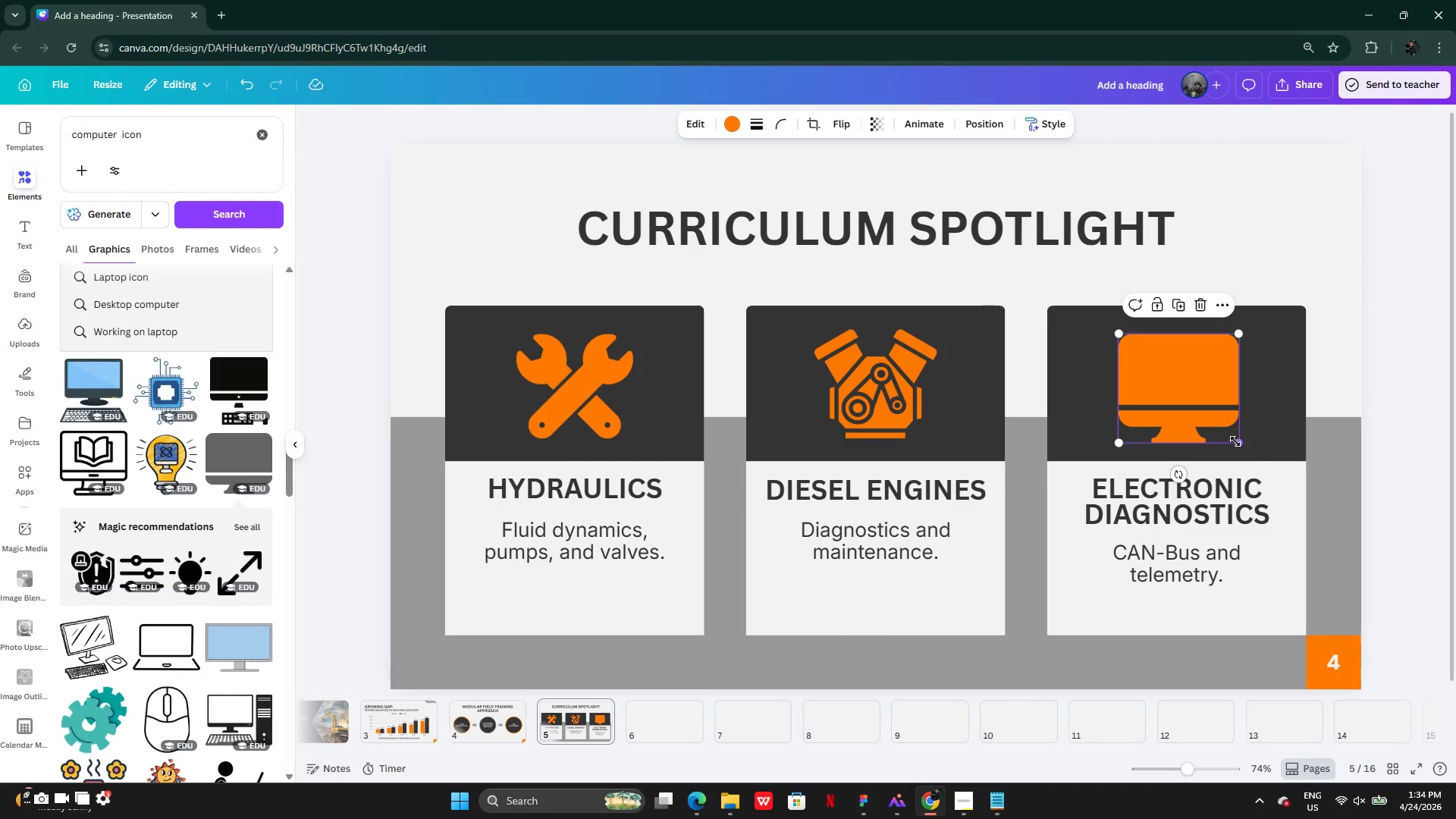 
left_click_drag(start_coordinate=[1236, 441], to_coordinate=[1231, 437])
 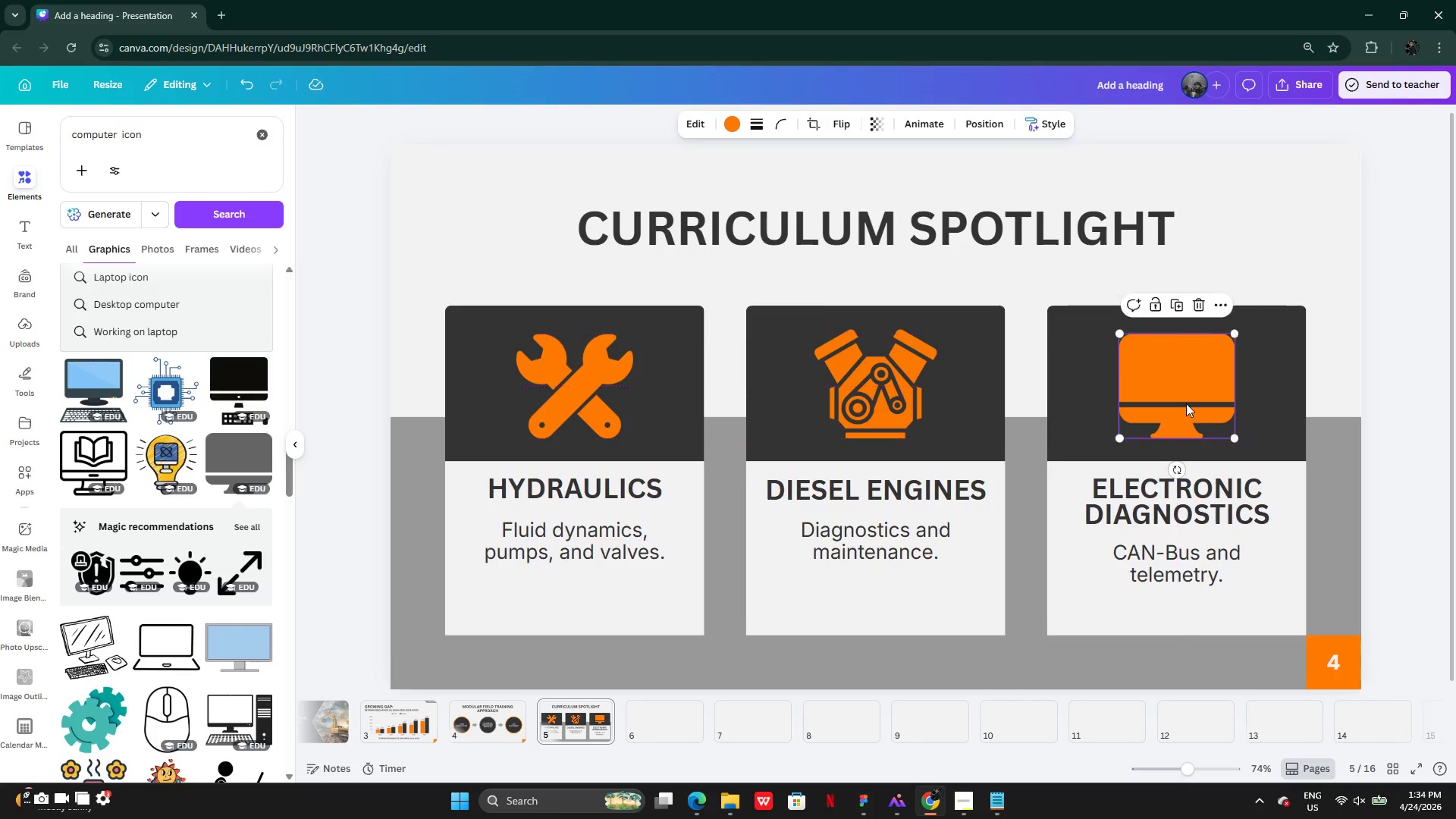 
left_click([1279, 421])
 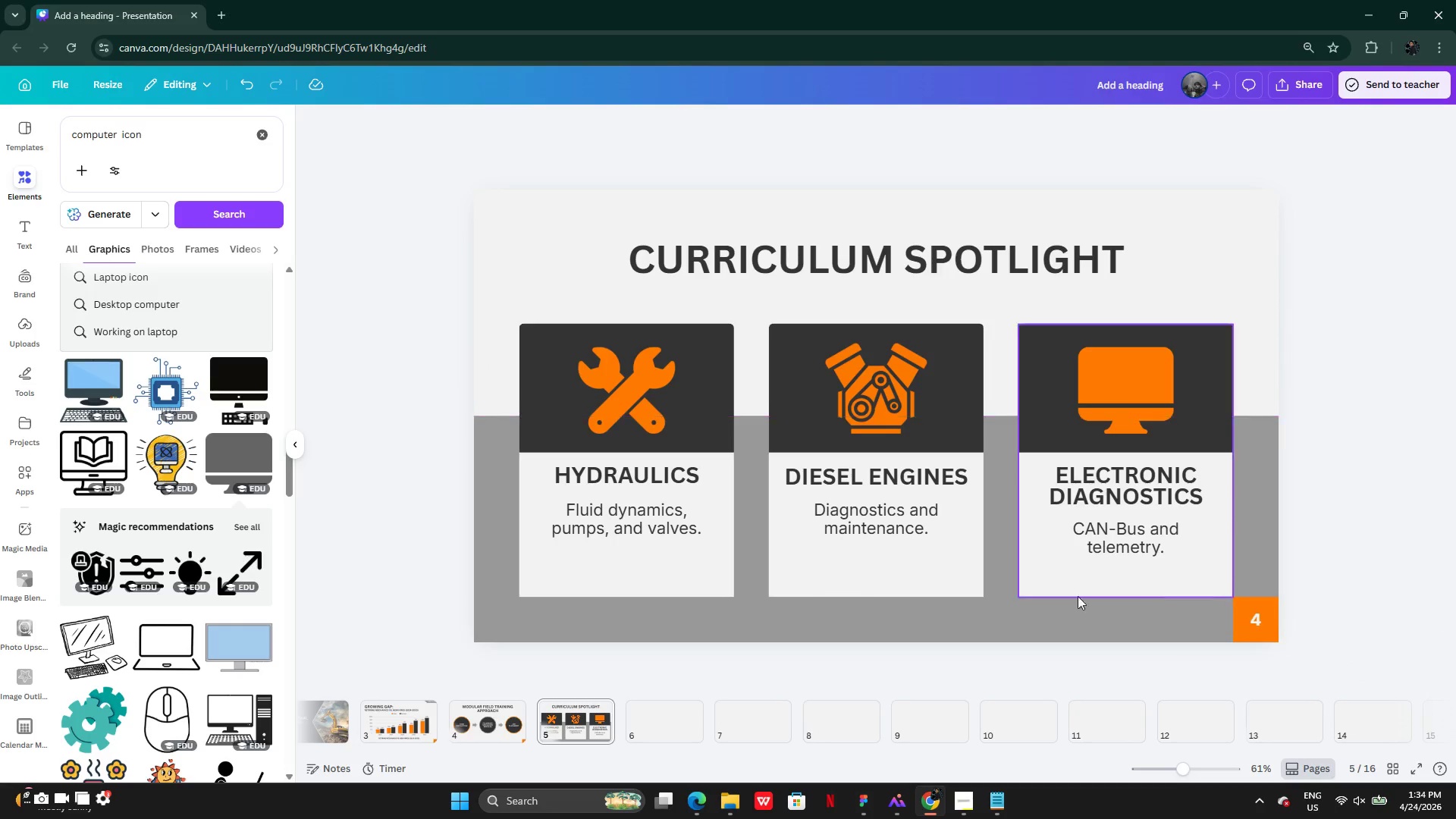 
left_click([804, 573])
 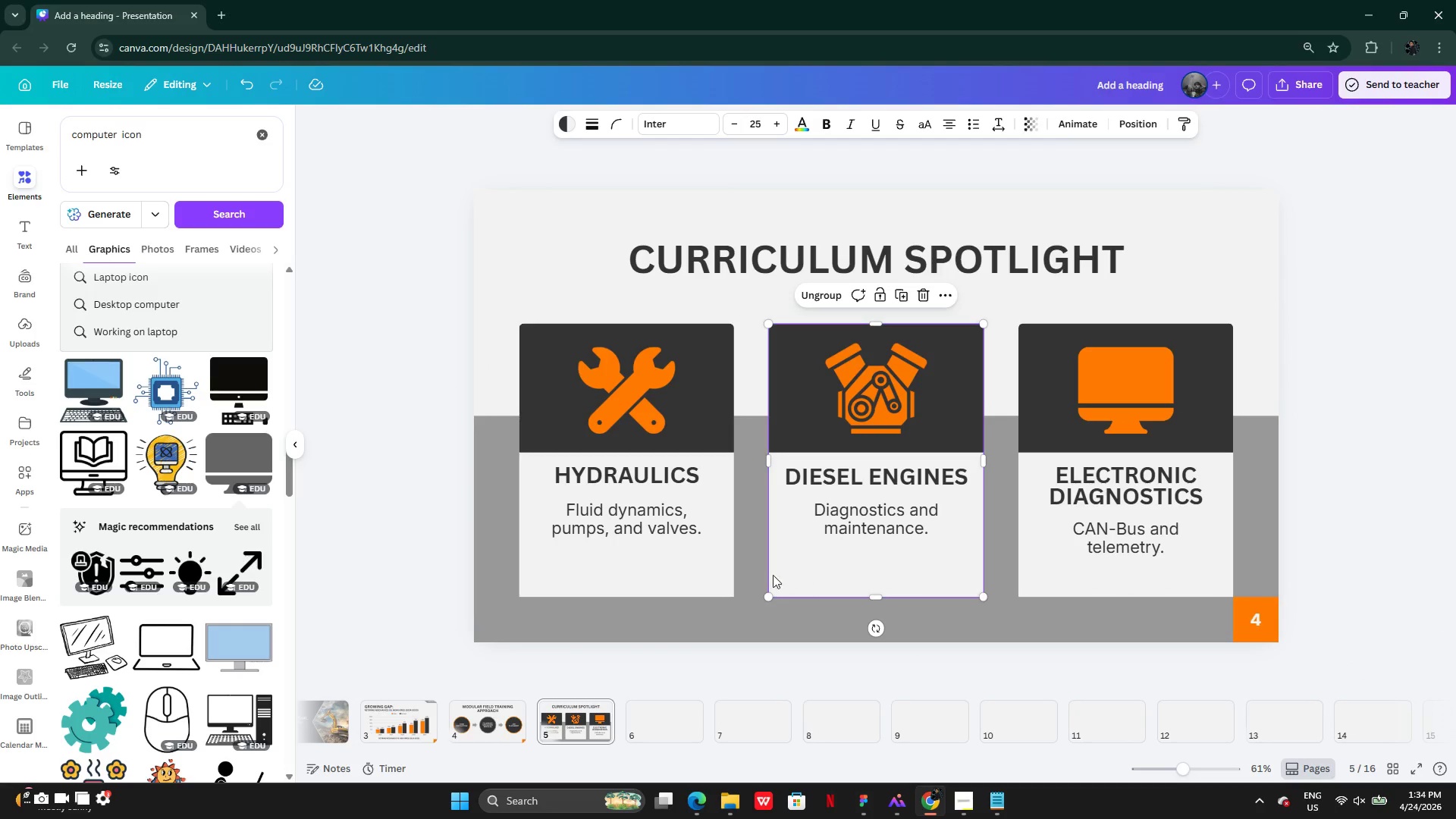 
hold_key(key=ShiftLeft, duration=1.31)
left_click([695, 574])
 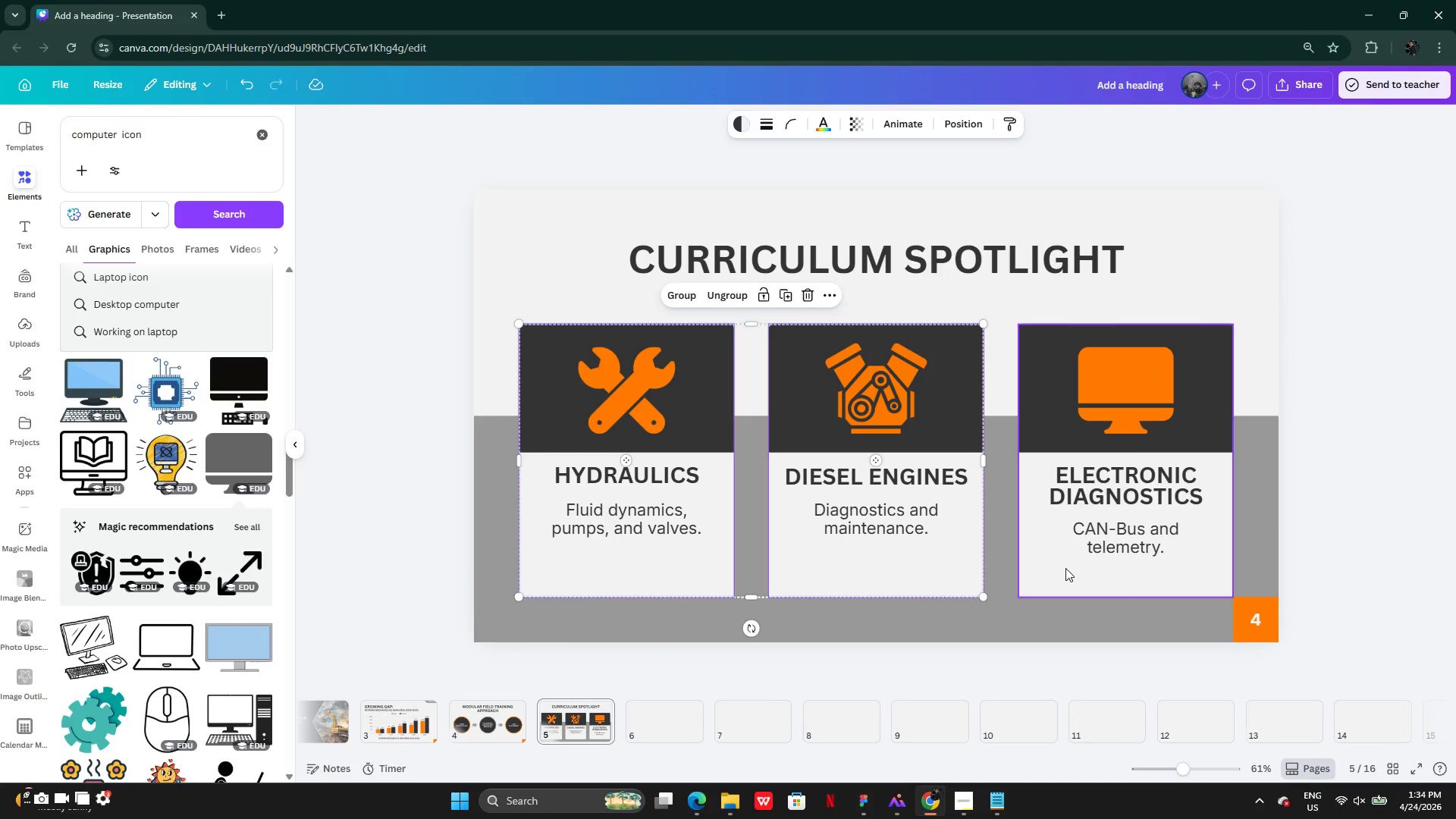 
left_click([1065, 568])
 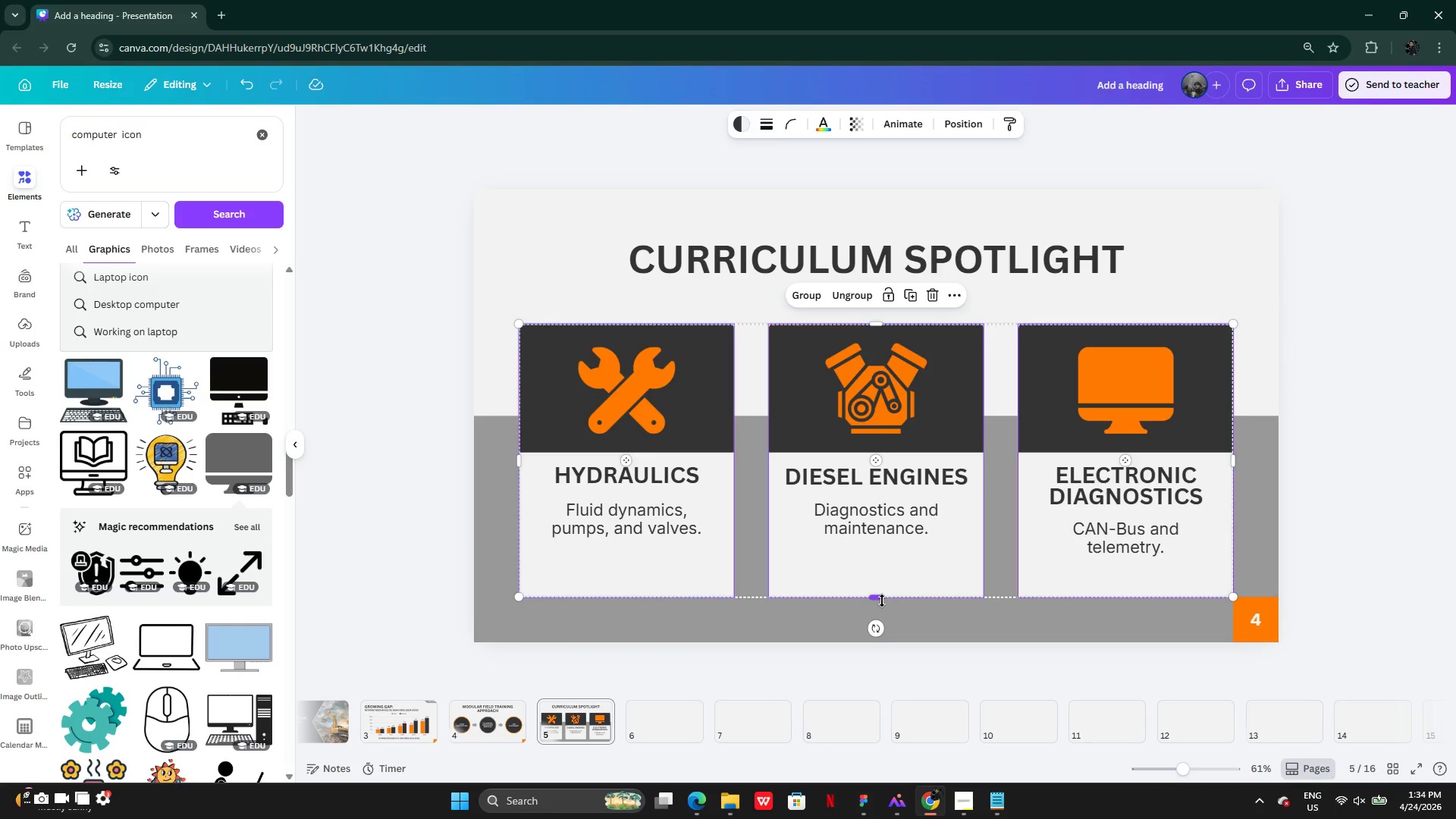 
left_click_drag(start_coordinate=[879, 600], to_coordinate=[863, 758])
 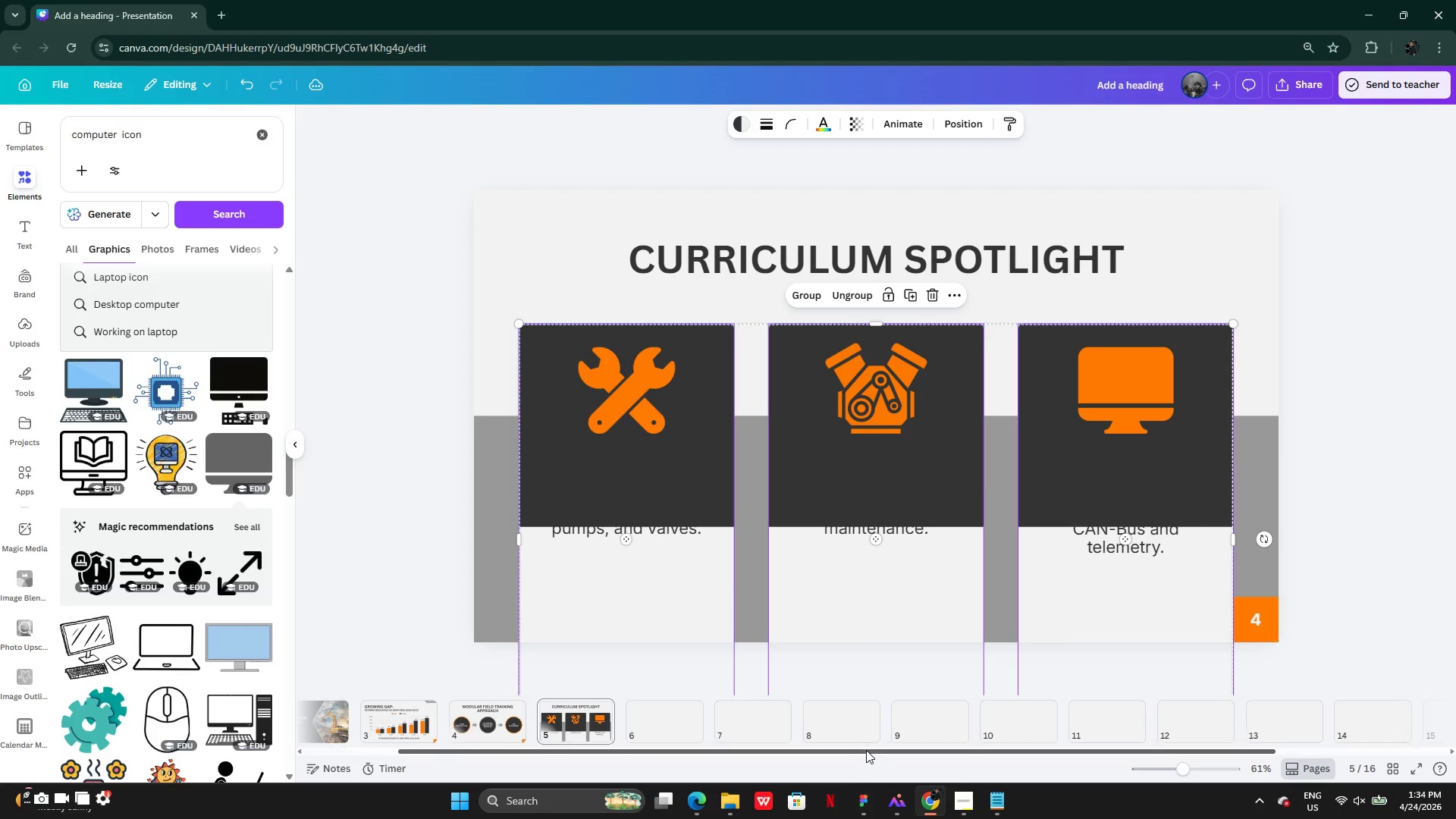 
key(Control+Z)
 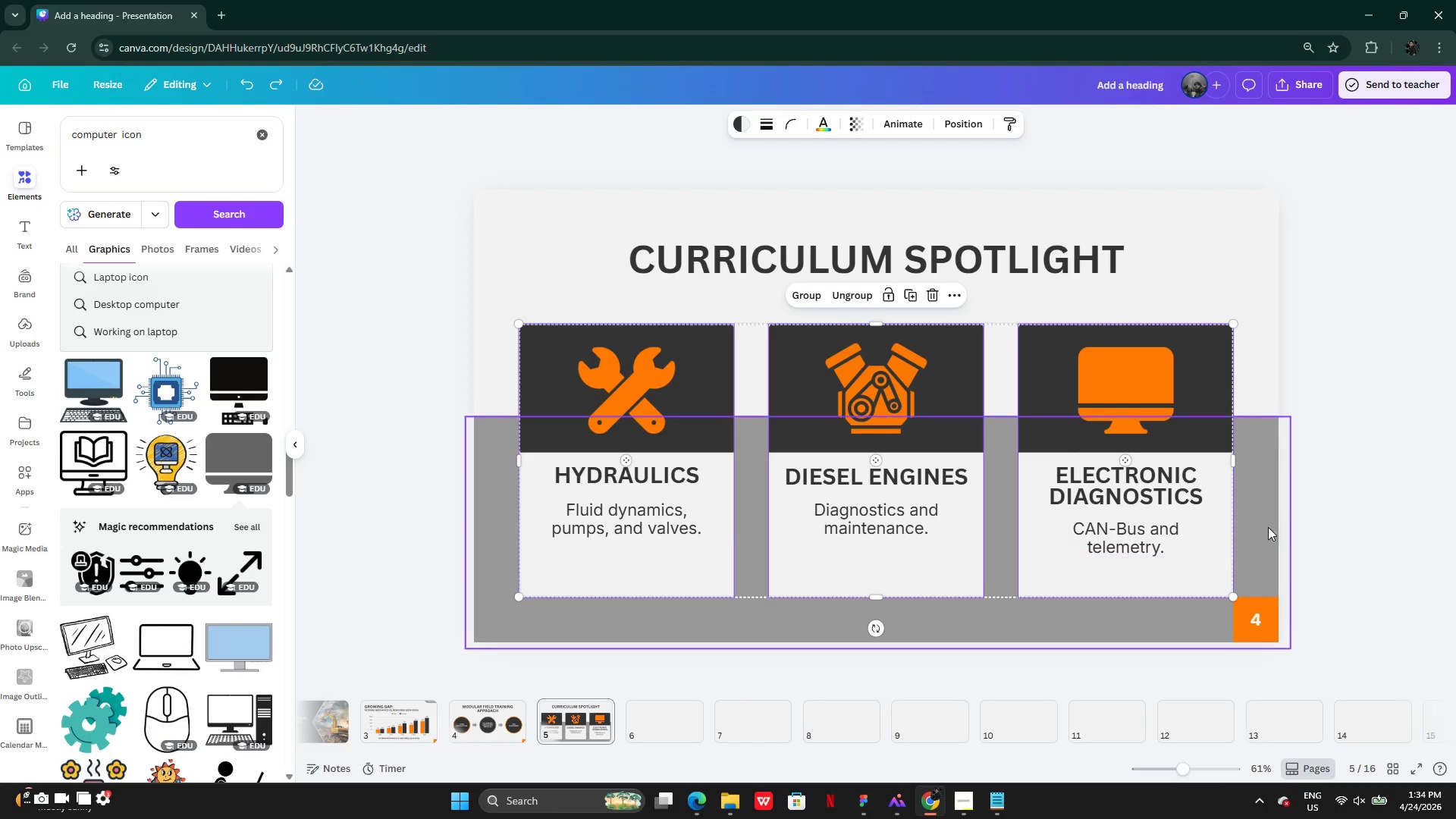 
left_click([1323, 524])
 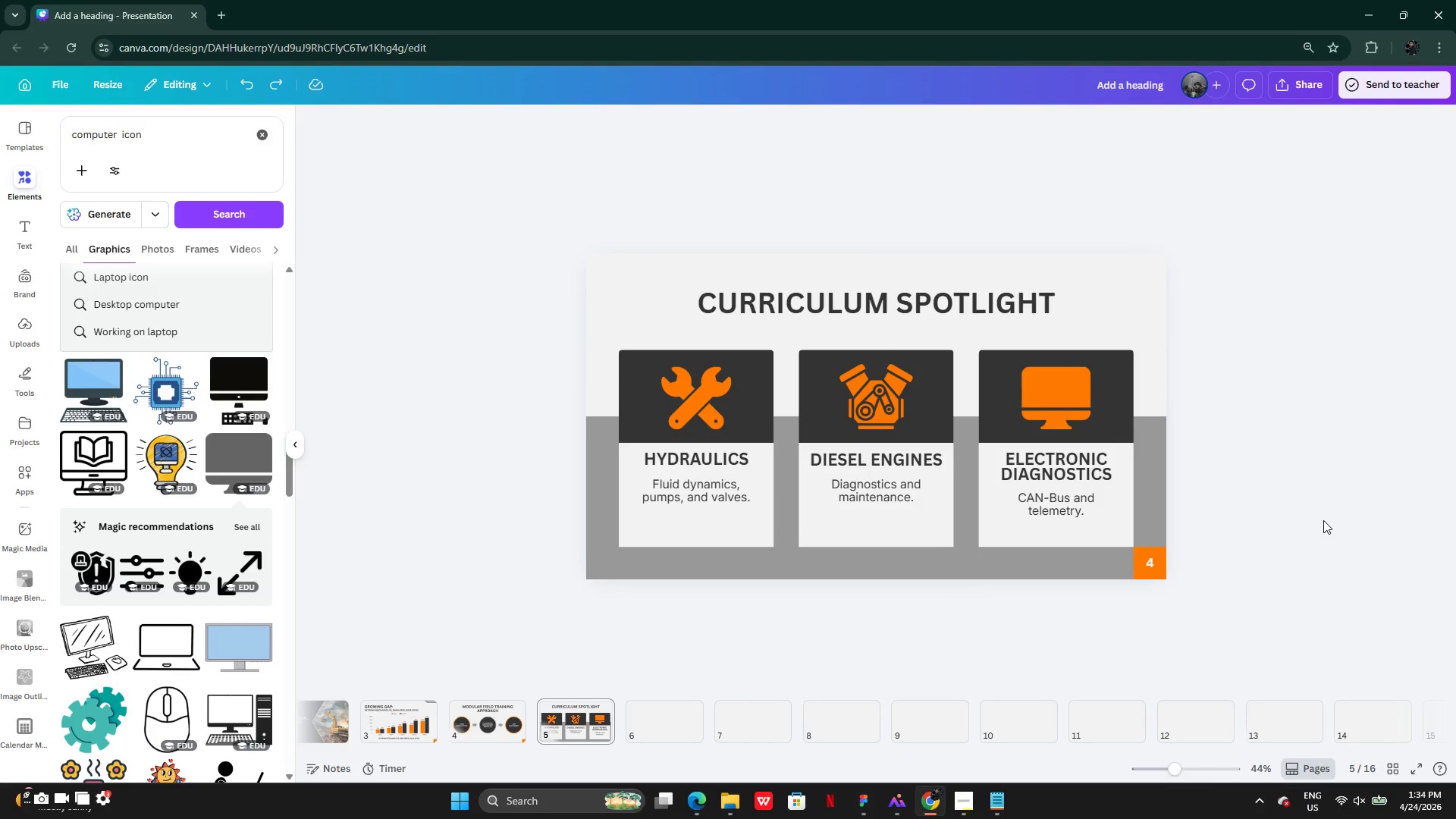 
wait(11.8)
 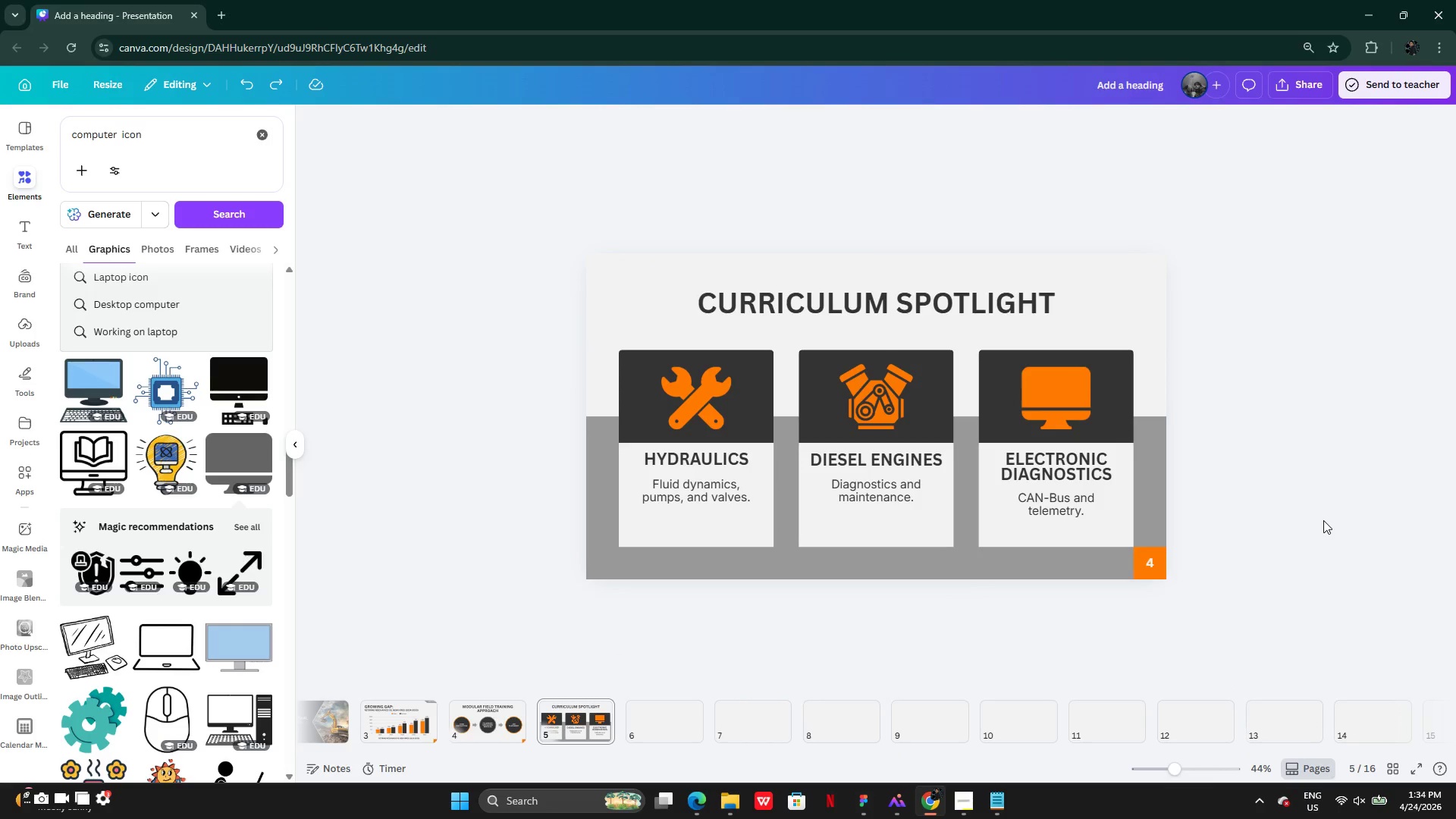 
left_click([1034, 541])
 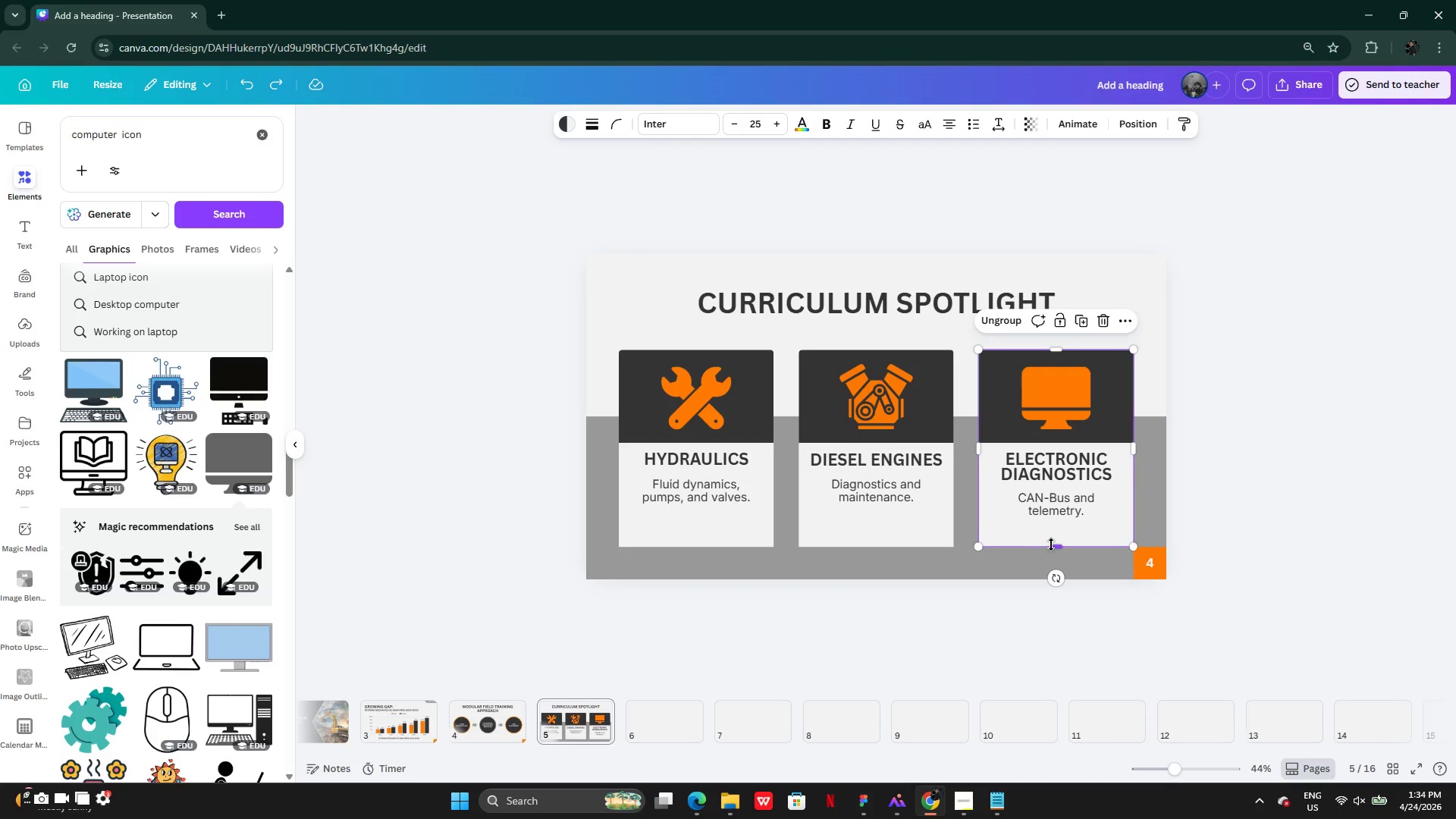 
left_click_drag(start_coordinate=[1051, 544], to_coordinate=[1050, 538])
 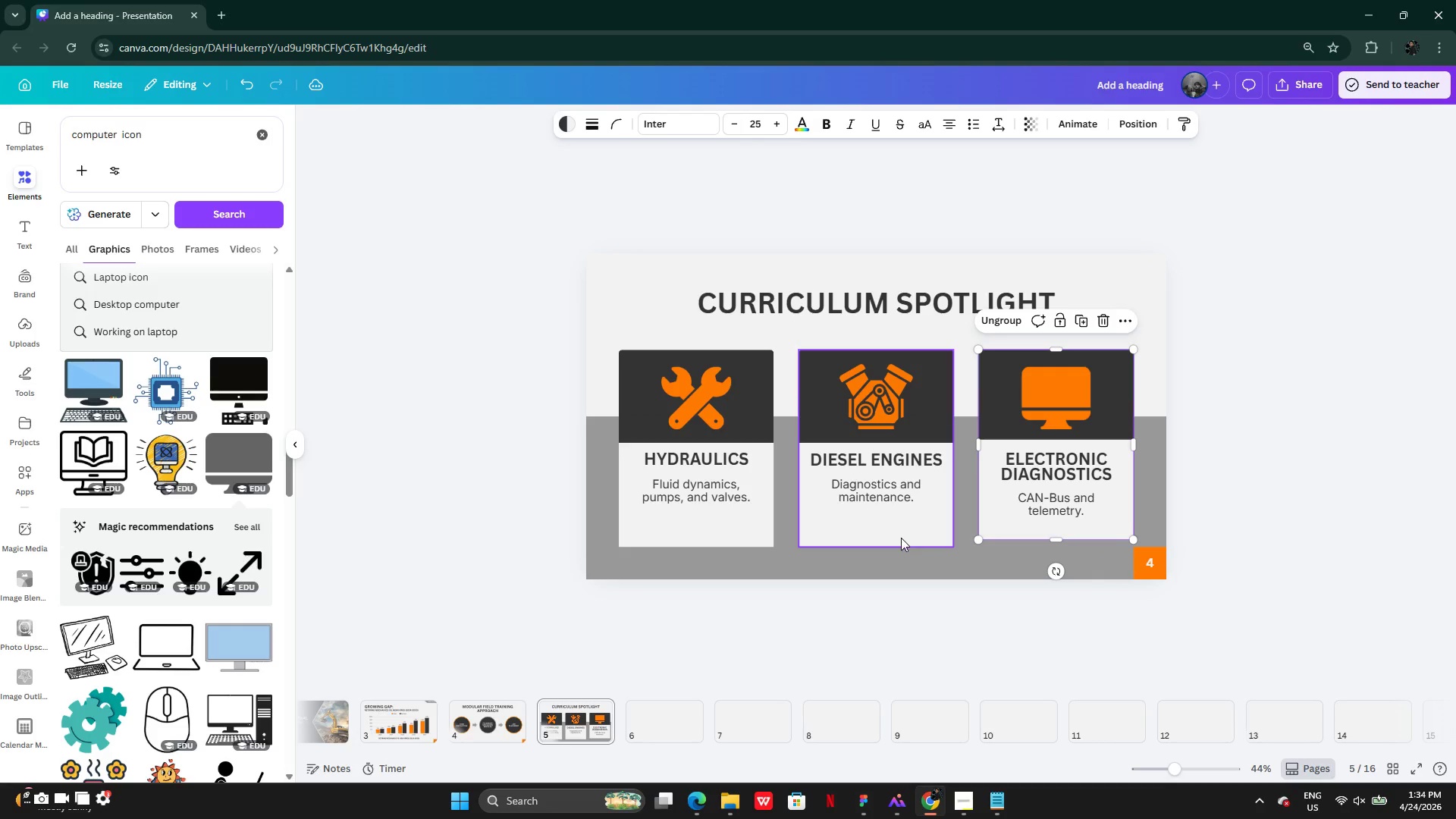 
left_click([899, 538])
 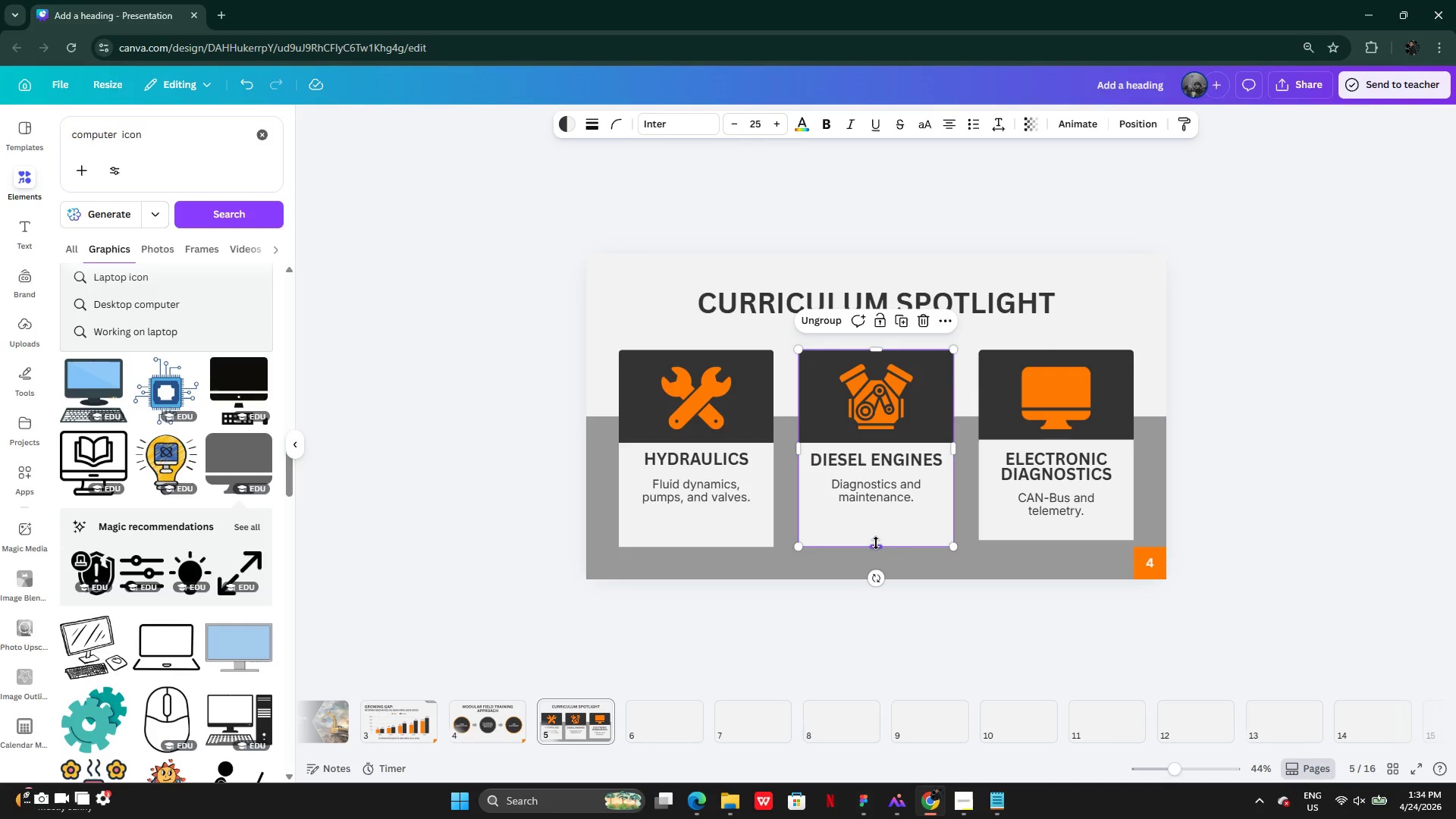 
left_click_drag(start_coordinate=[874, 543], to_coordinate=[874, 538])
 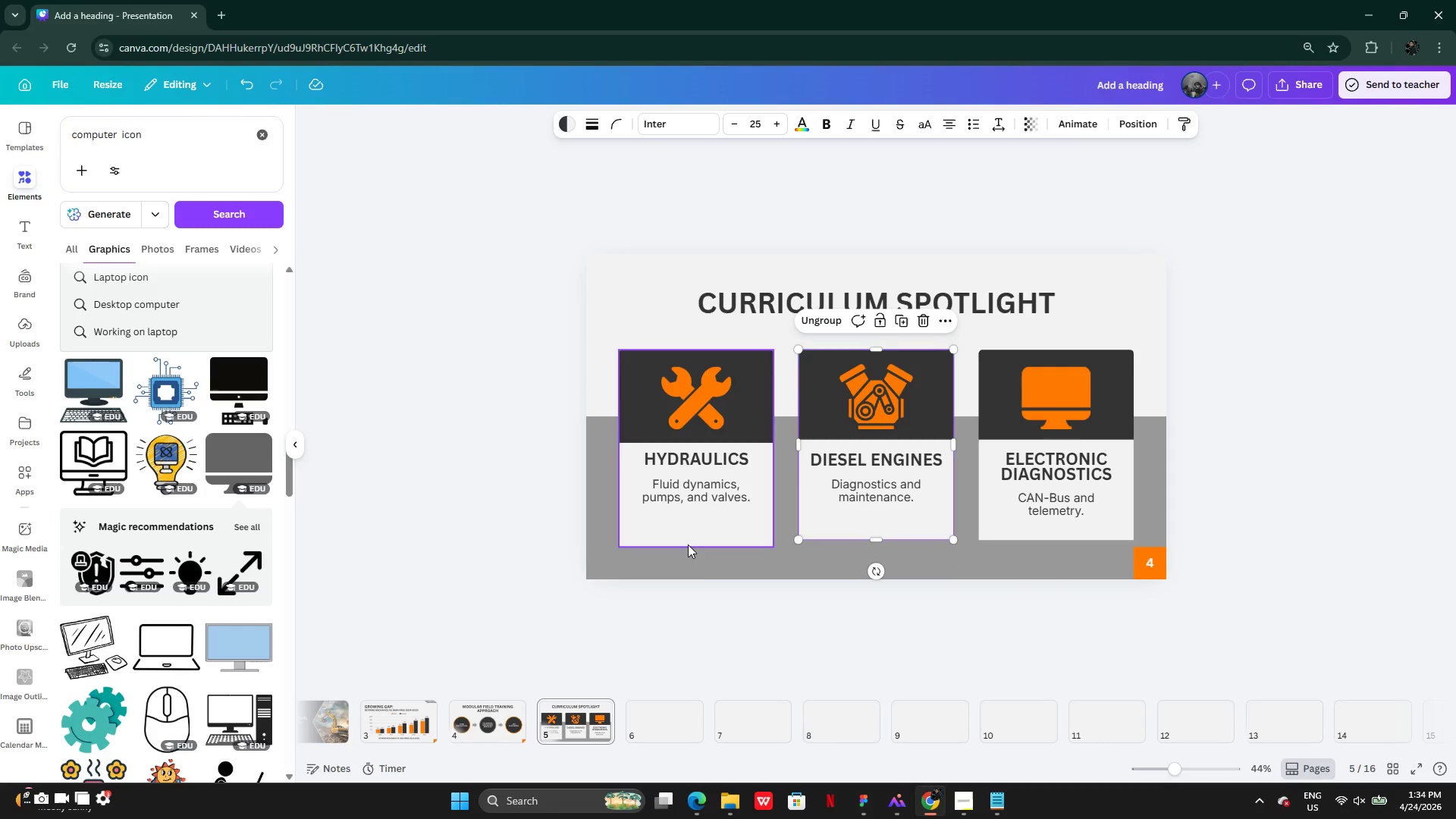 
left_click([686, 541])
 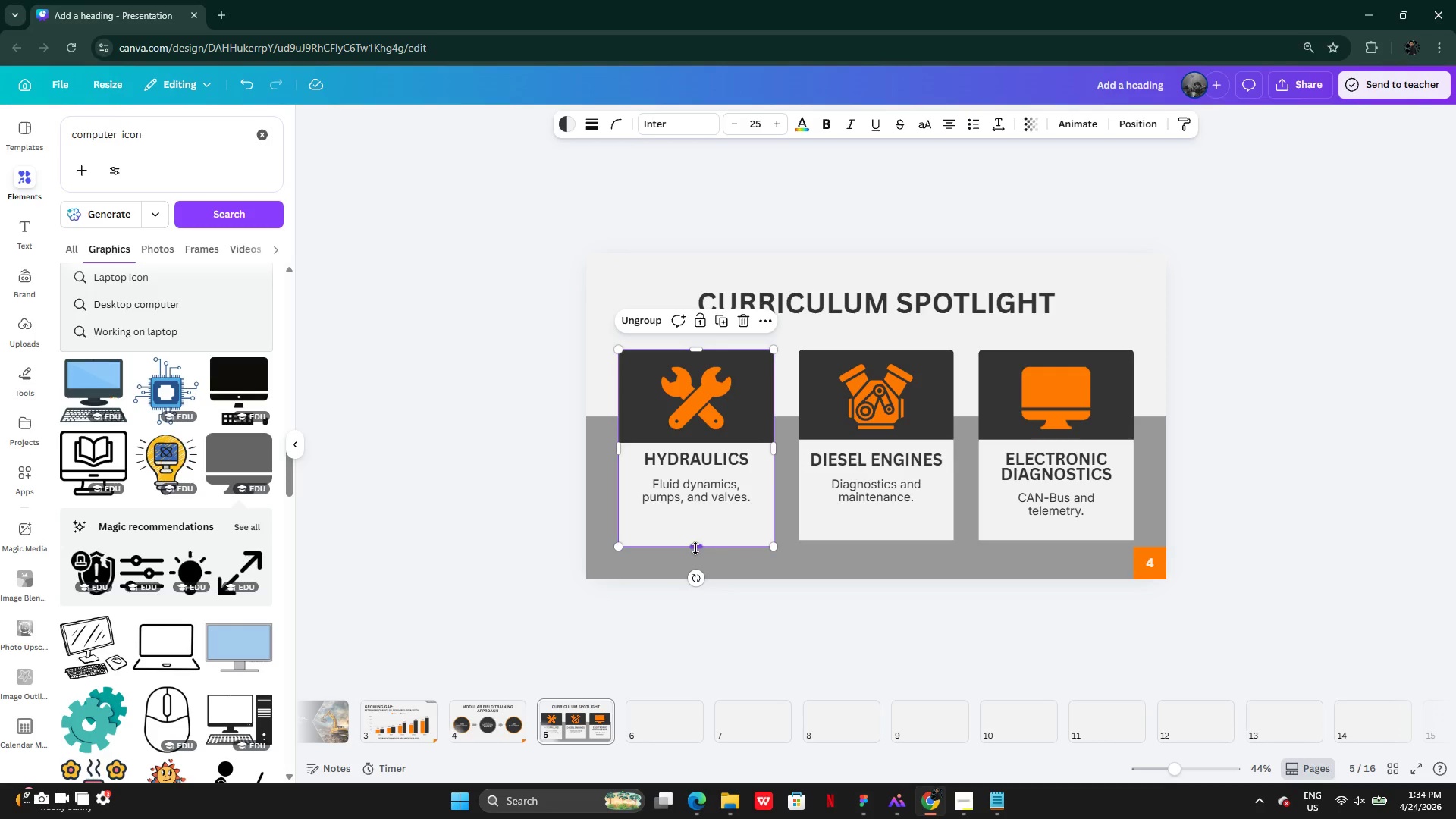 
left_click_drag(start_coordinate=[695, 548], to_coordinate=[695, 541])
 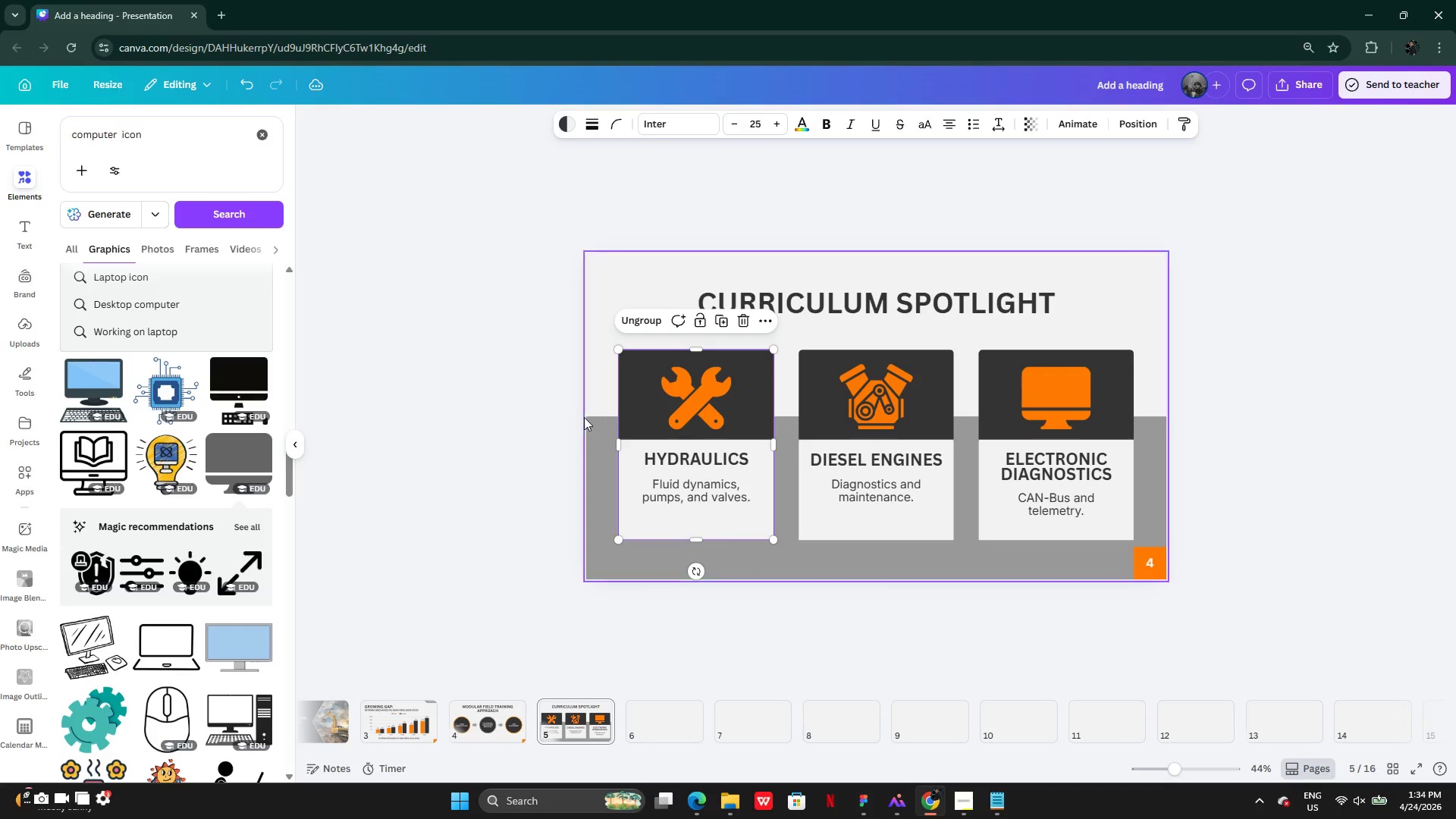 
left_click_drag(start_coordinate=[544, 421], to_coordinate=[541, 423])
 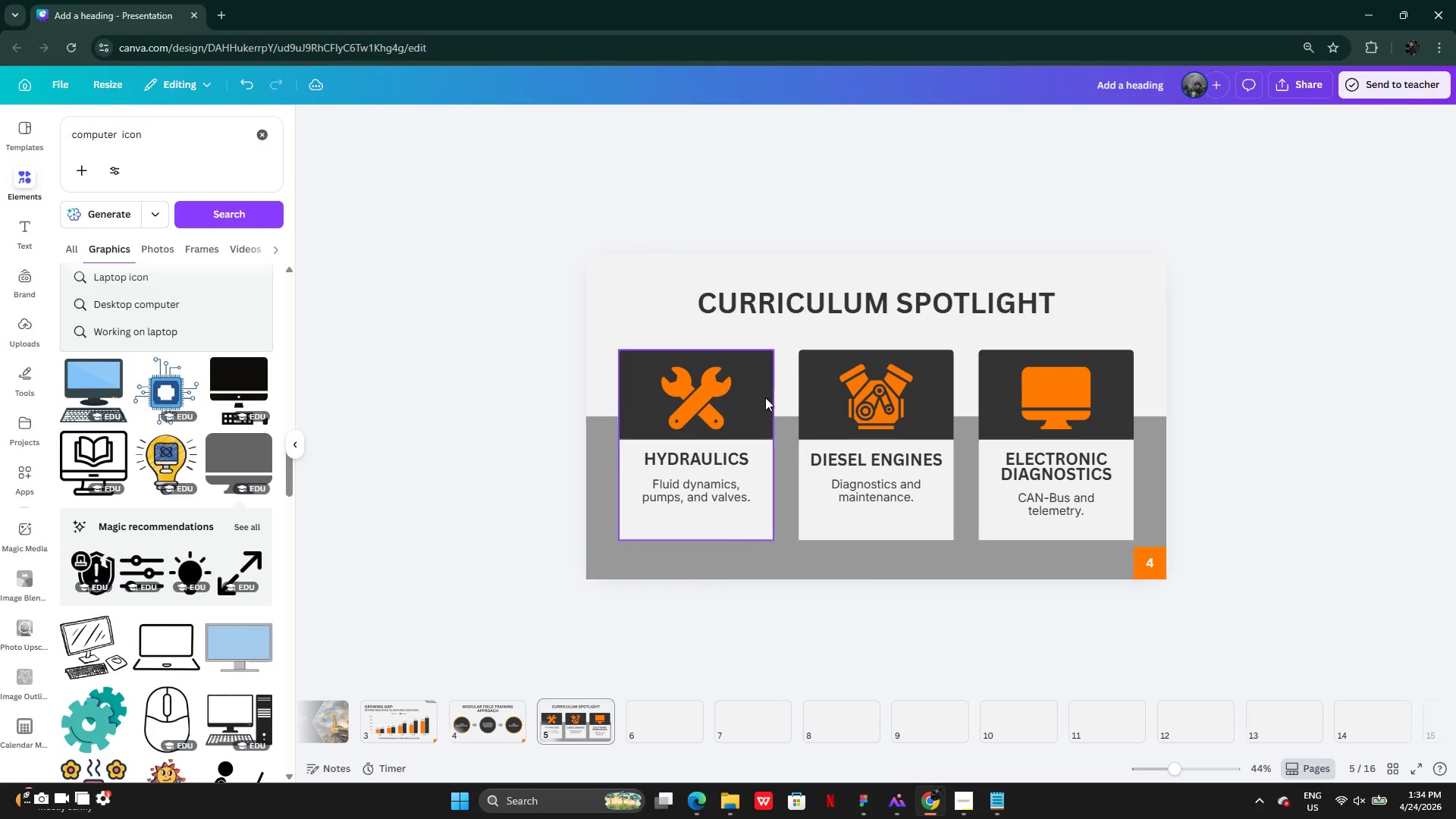 
left_click([761, 399])
 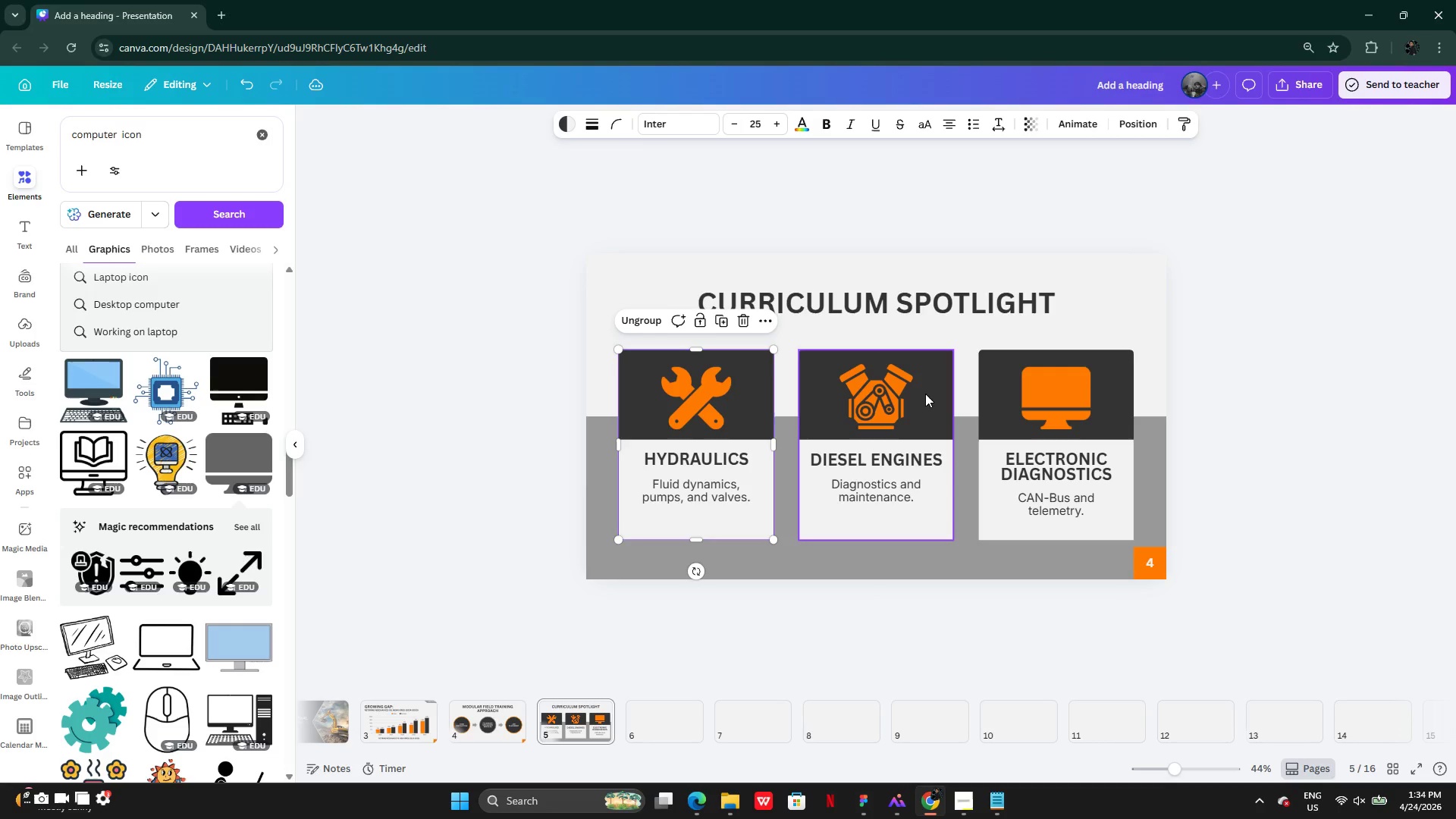 
hold_key(key=CapsLock, duration=0.61)
 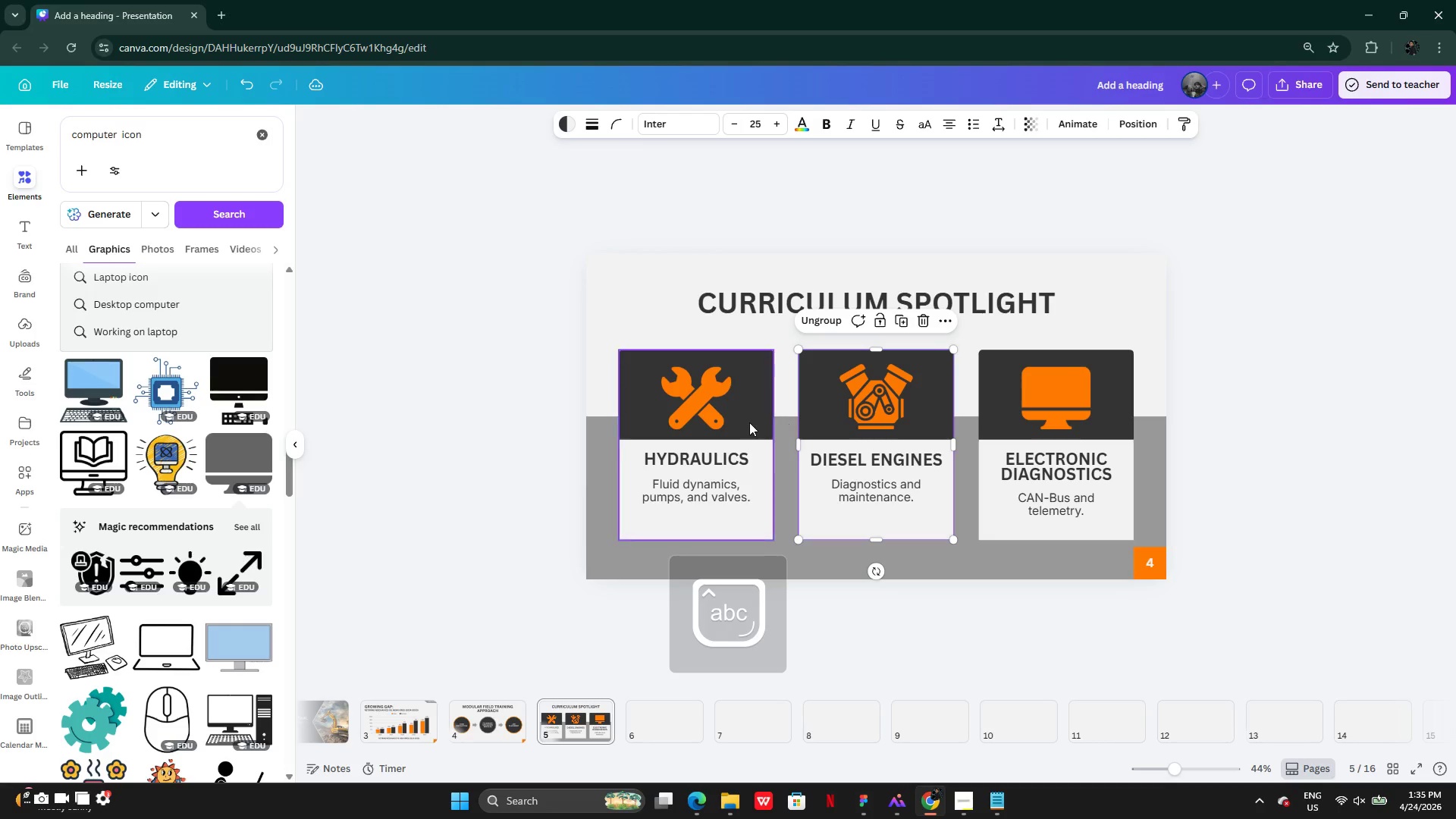 
left_click([928, 395])
 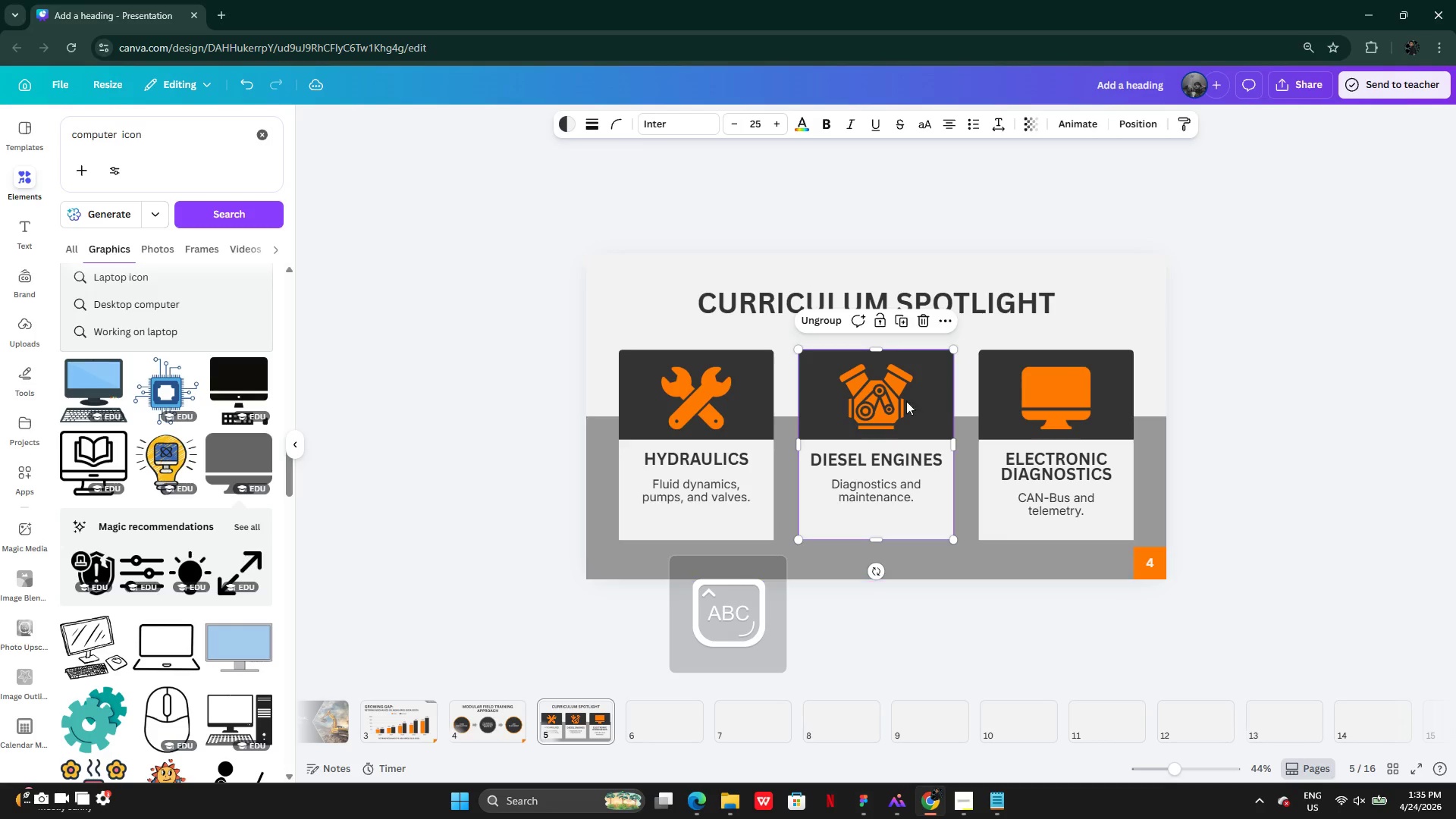 
key(CapsLock)
 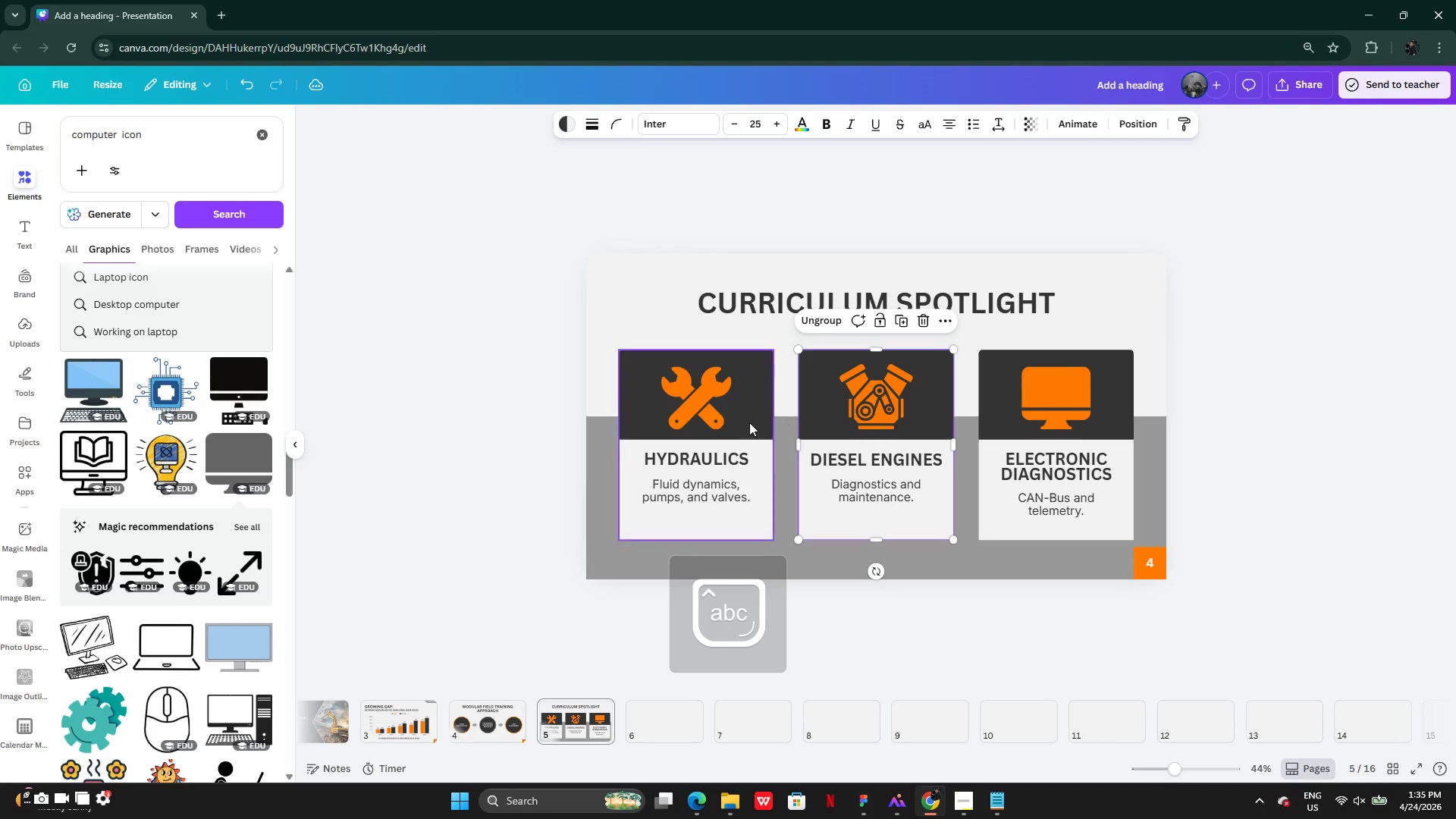 
hold_key(key=ShiftLeft, duration=2.19)
left_click([749, 422])
 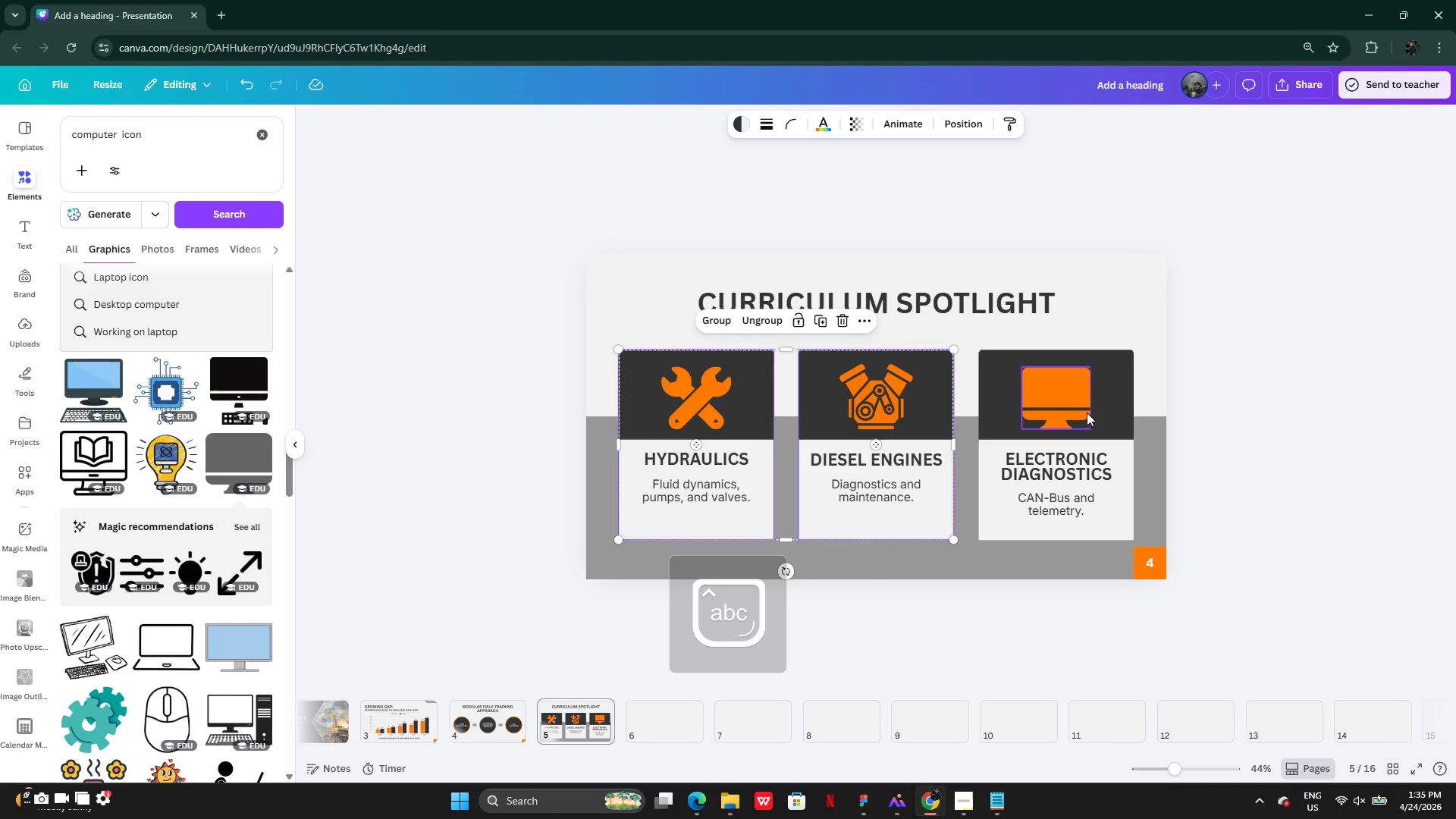 
left_click([1097, 410])
 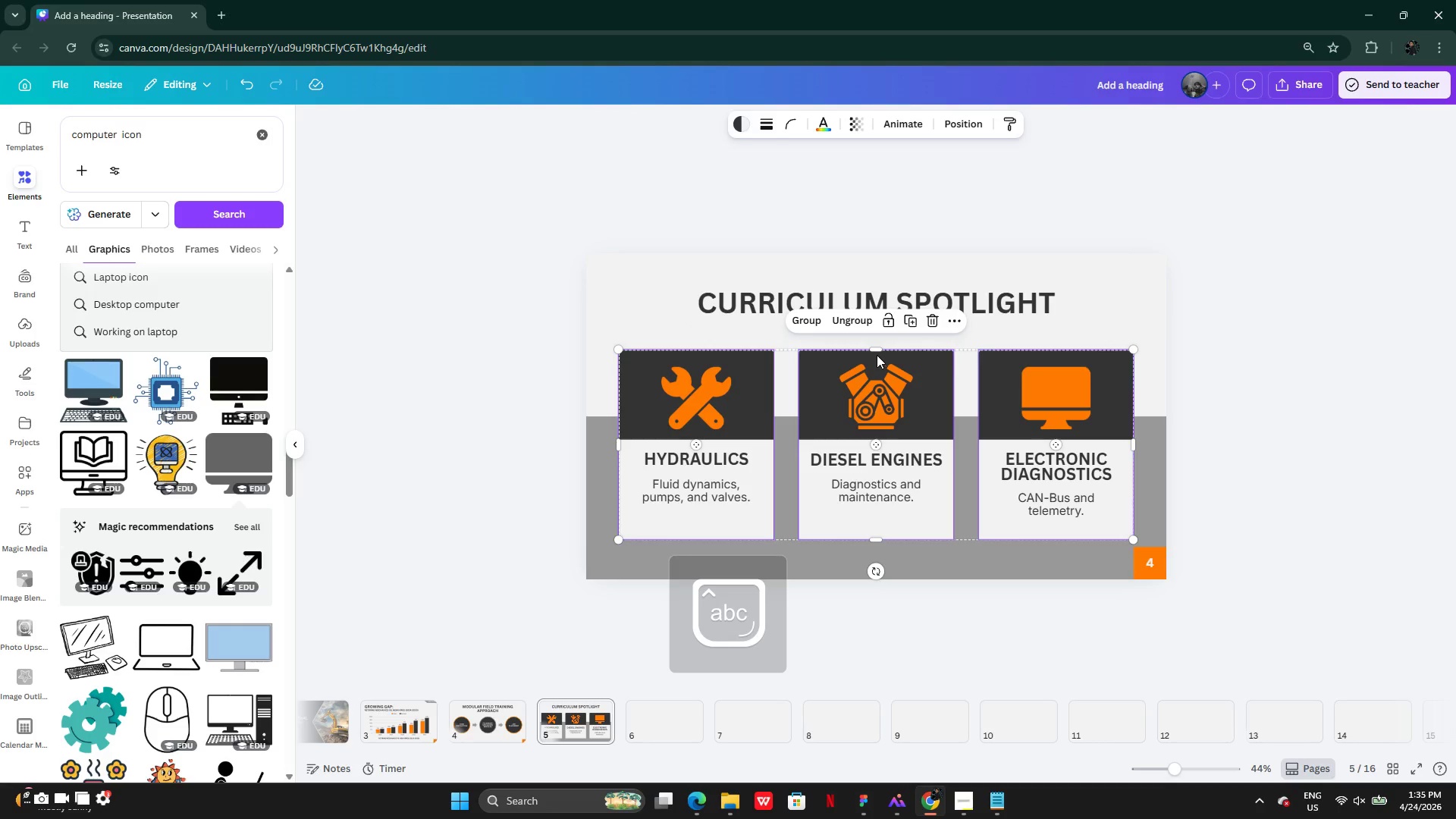 
left_click_drag(start_coordinate=[875, 348], to_coordinate=[875, 340])
 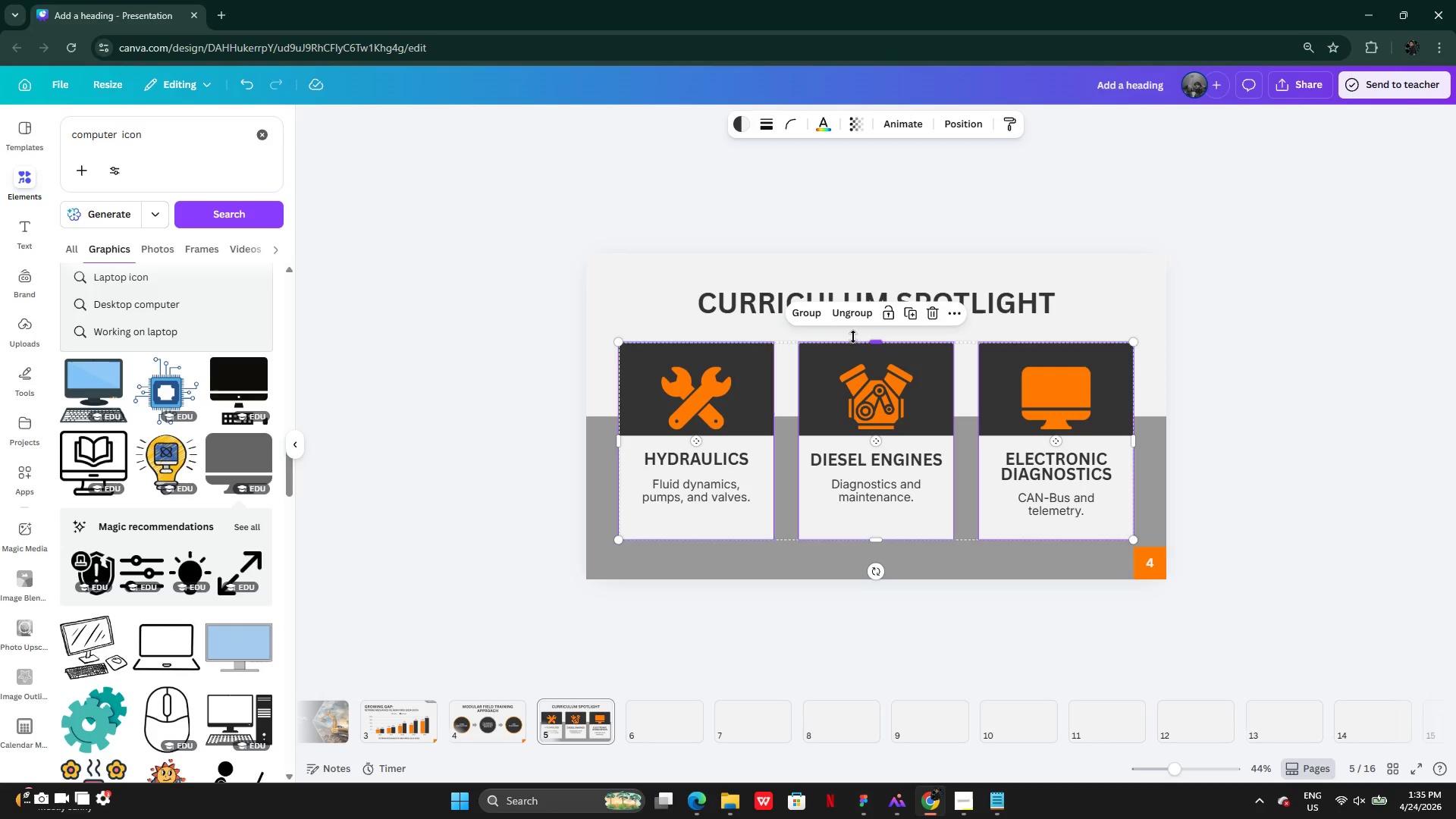 
left_click_drag(start_coordinate=[866, 344], to_coordinate=[866, 337])
 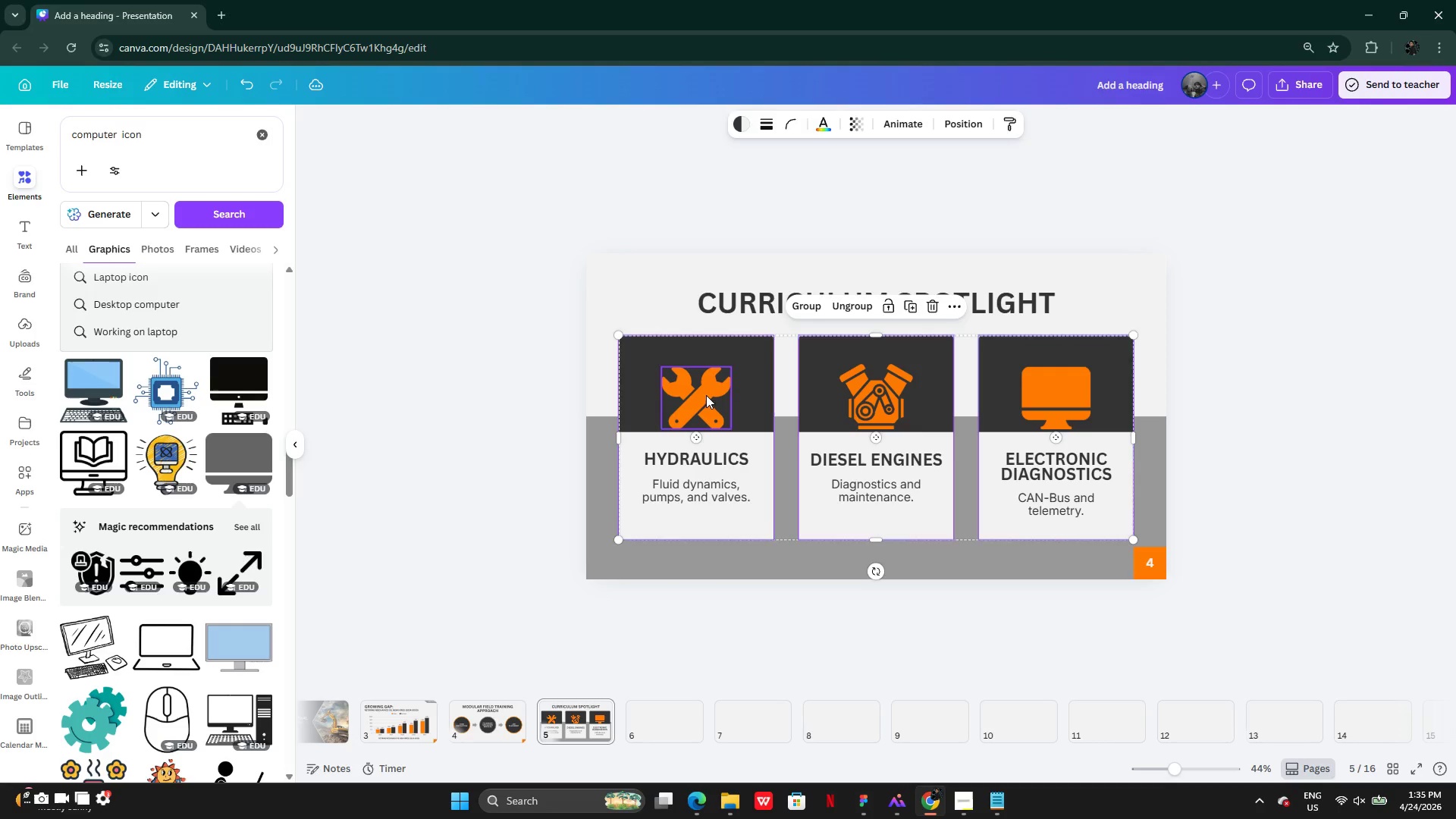 
left_click([704, 396])
 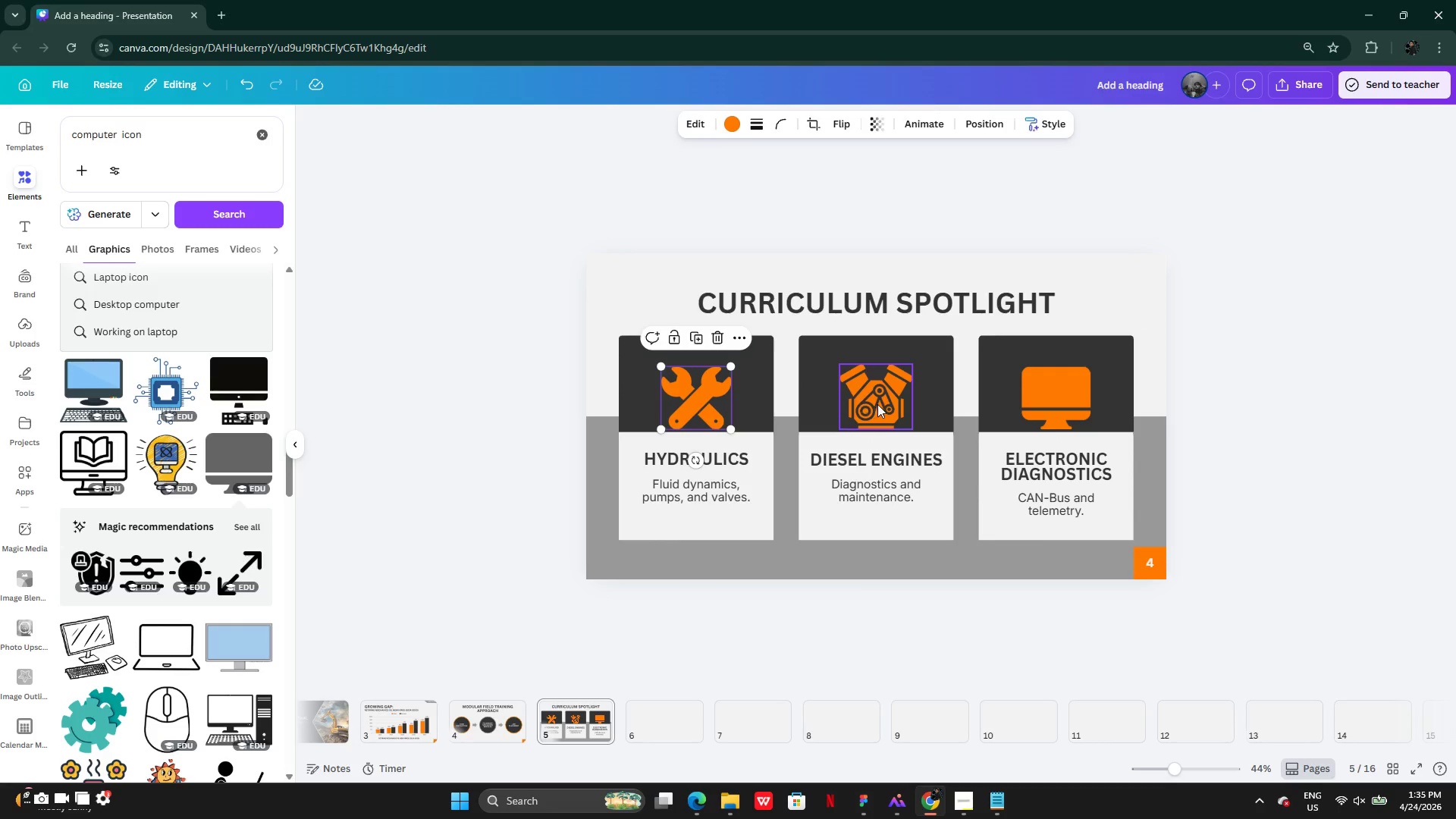 
hold_key(key=ShiftLeft, duration=1.16)
left_click([877, 404])
 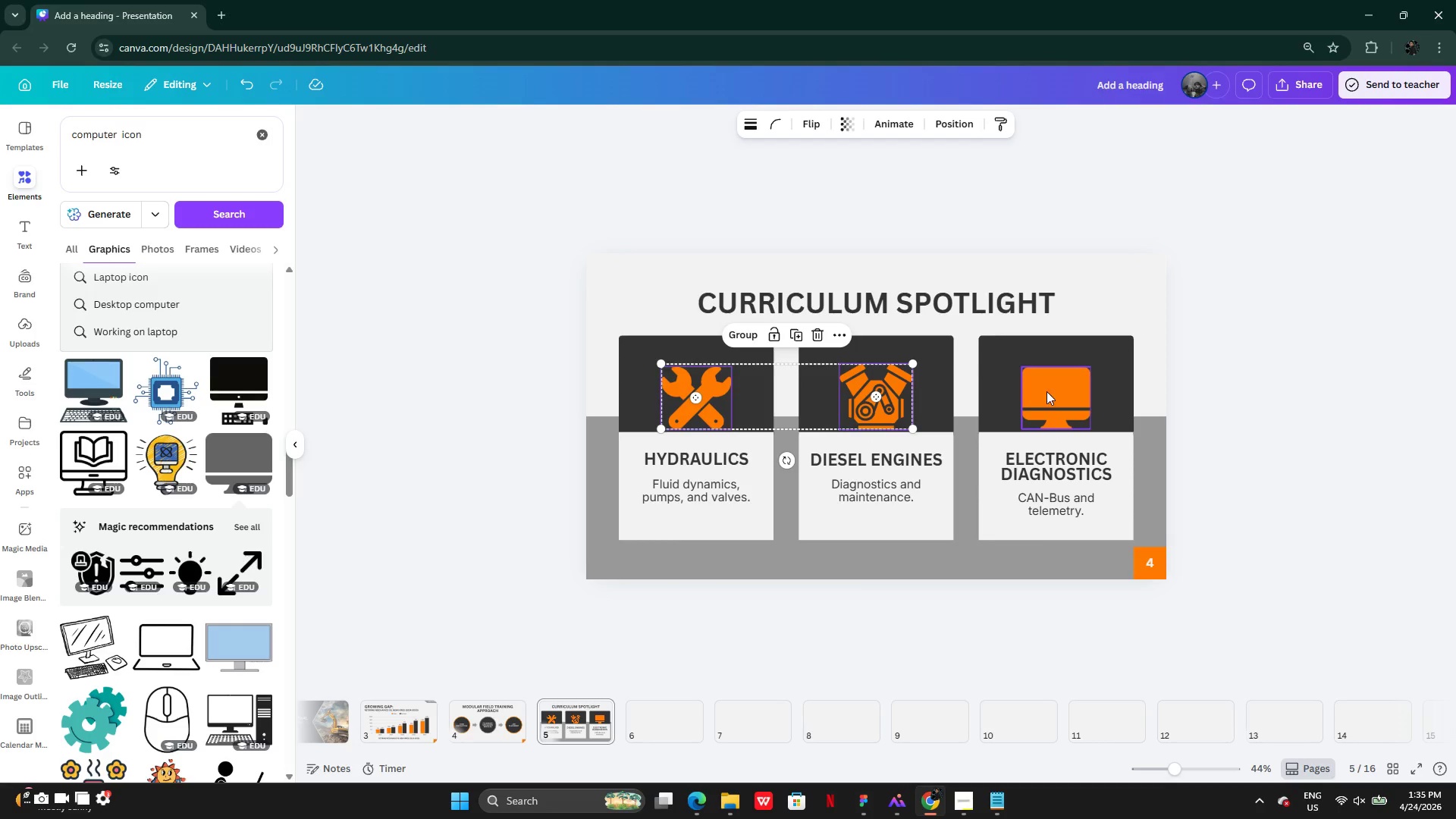 
left_click([1053, 391])
 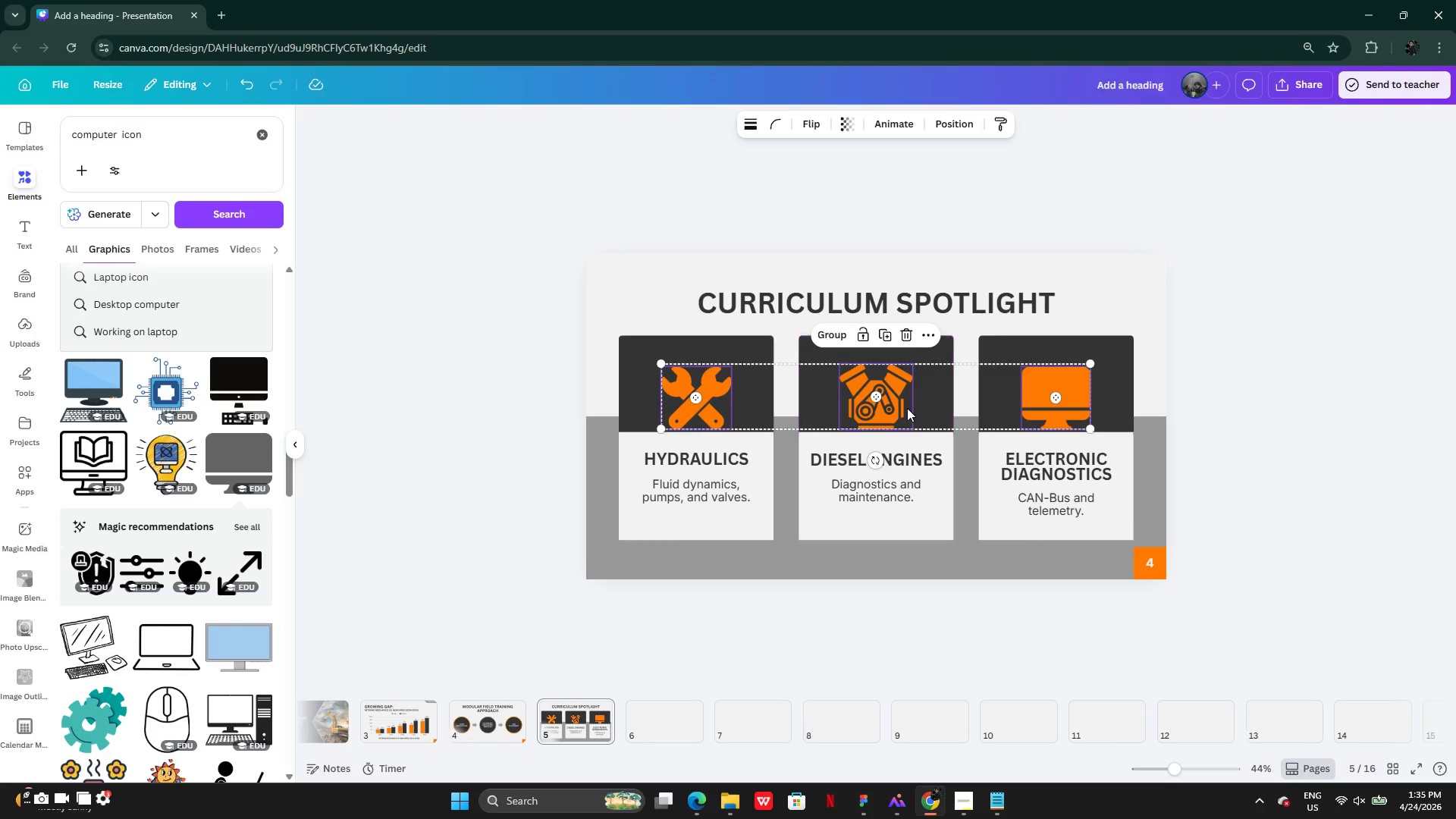 
left_click_drag(start_coordinate=[907, 408], to_coordinate=[905, 394])
 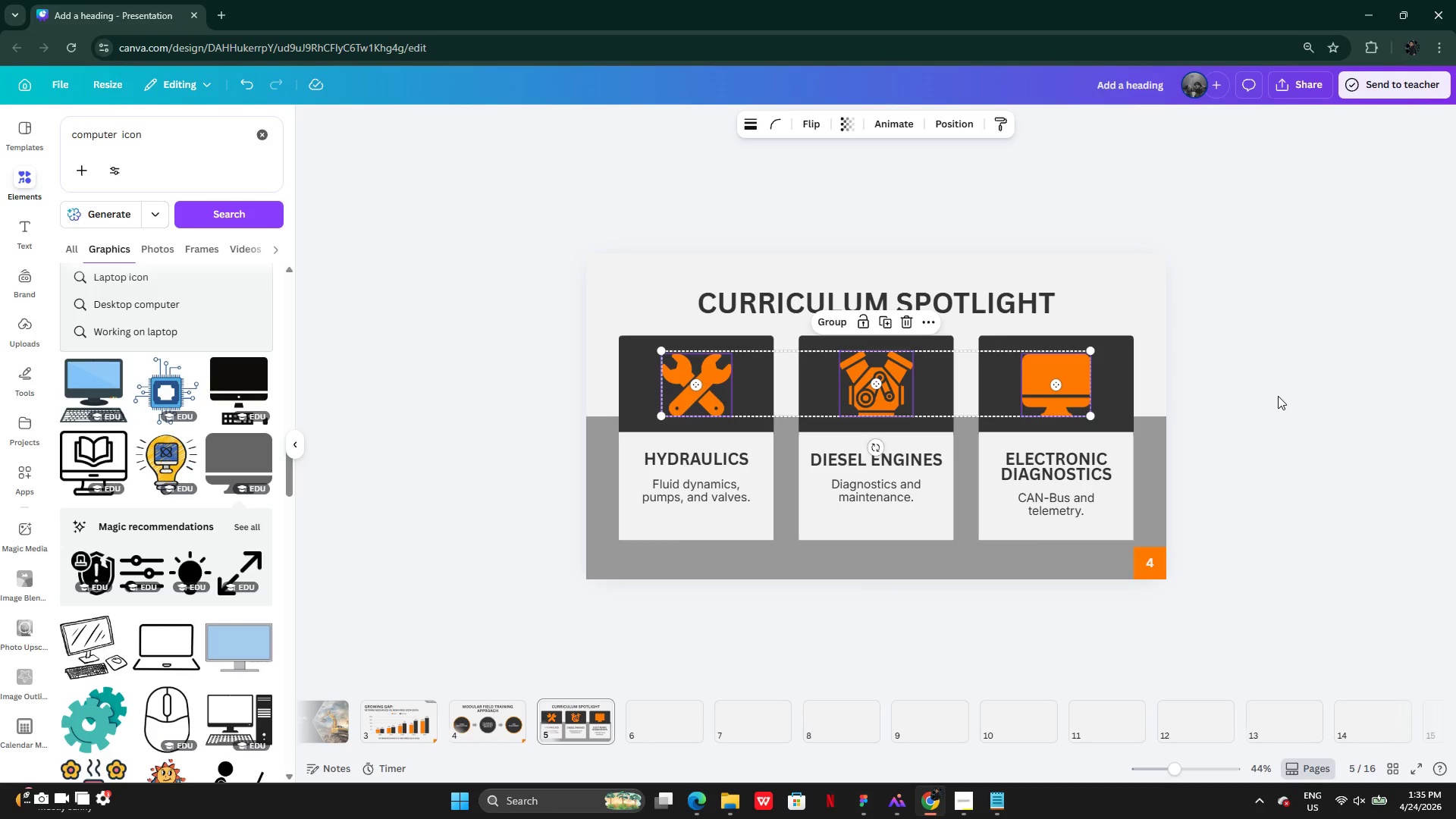 
left_click([1278, 396])
 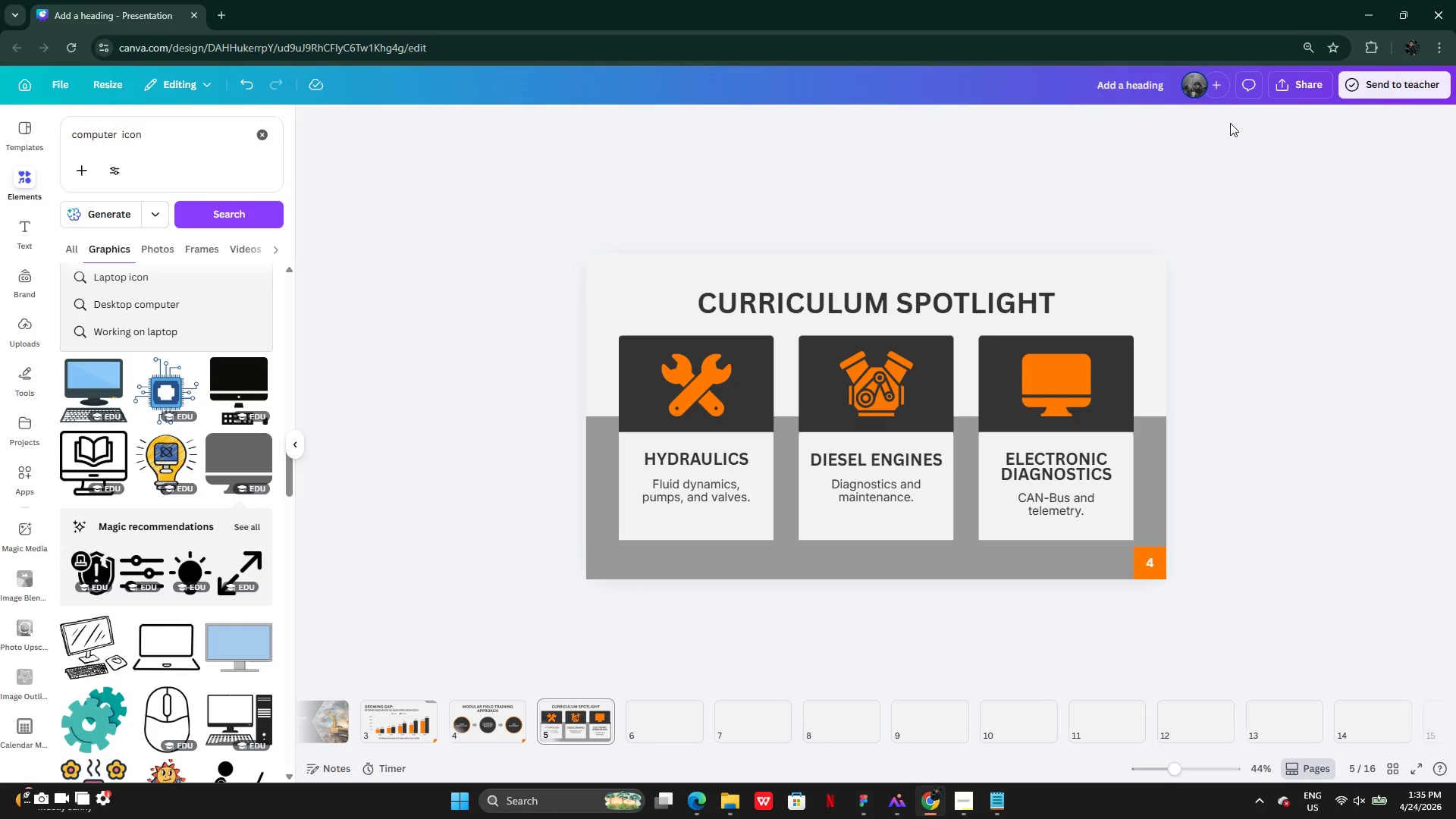 
wait(32.13)
 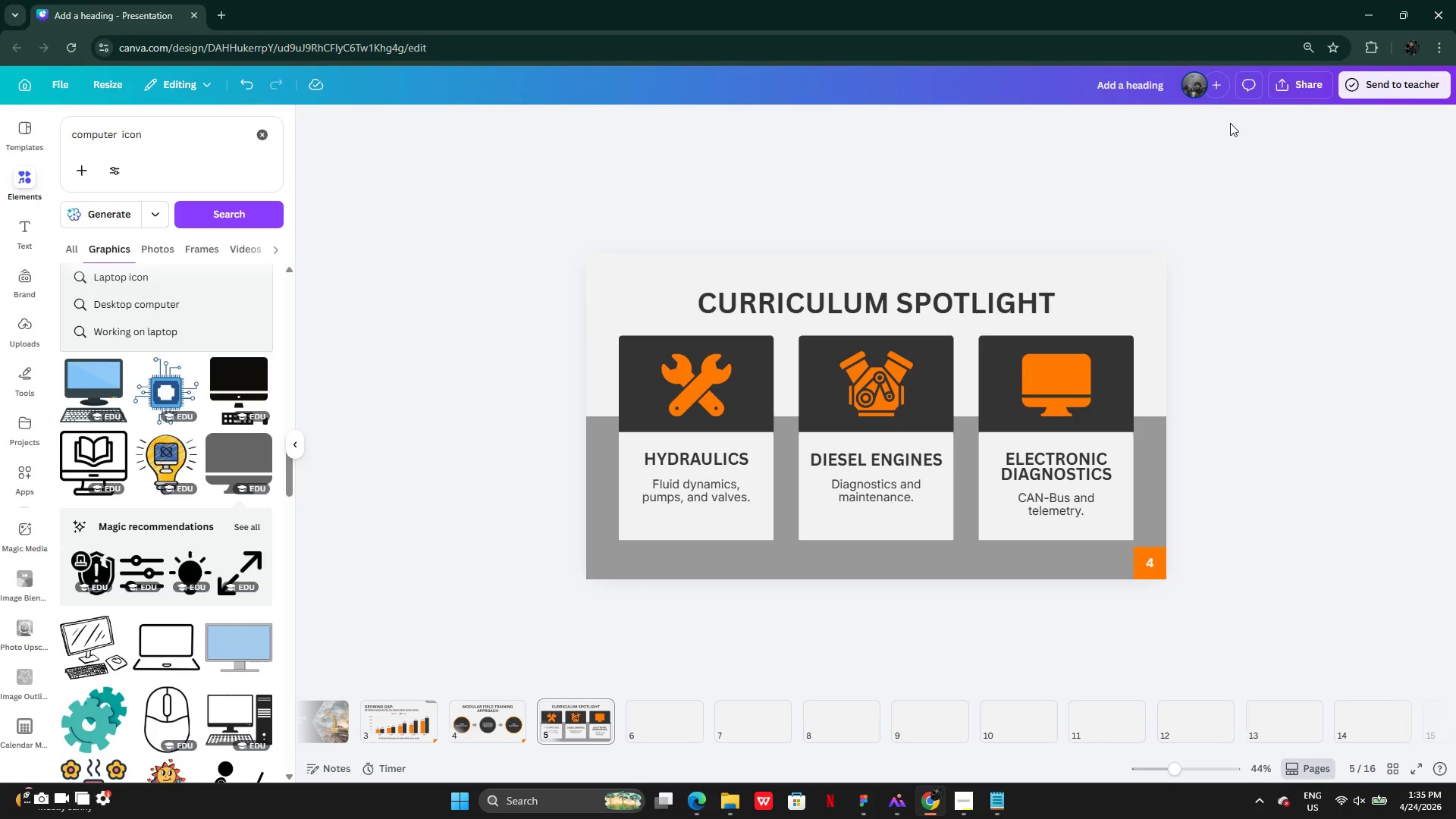 
mouse_move([445, 742])
 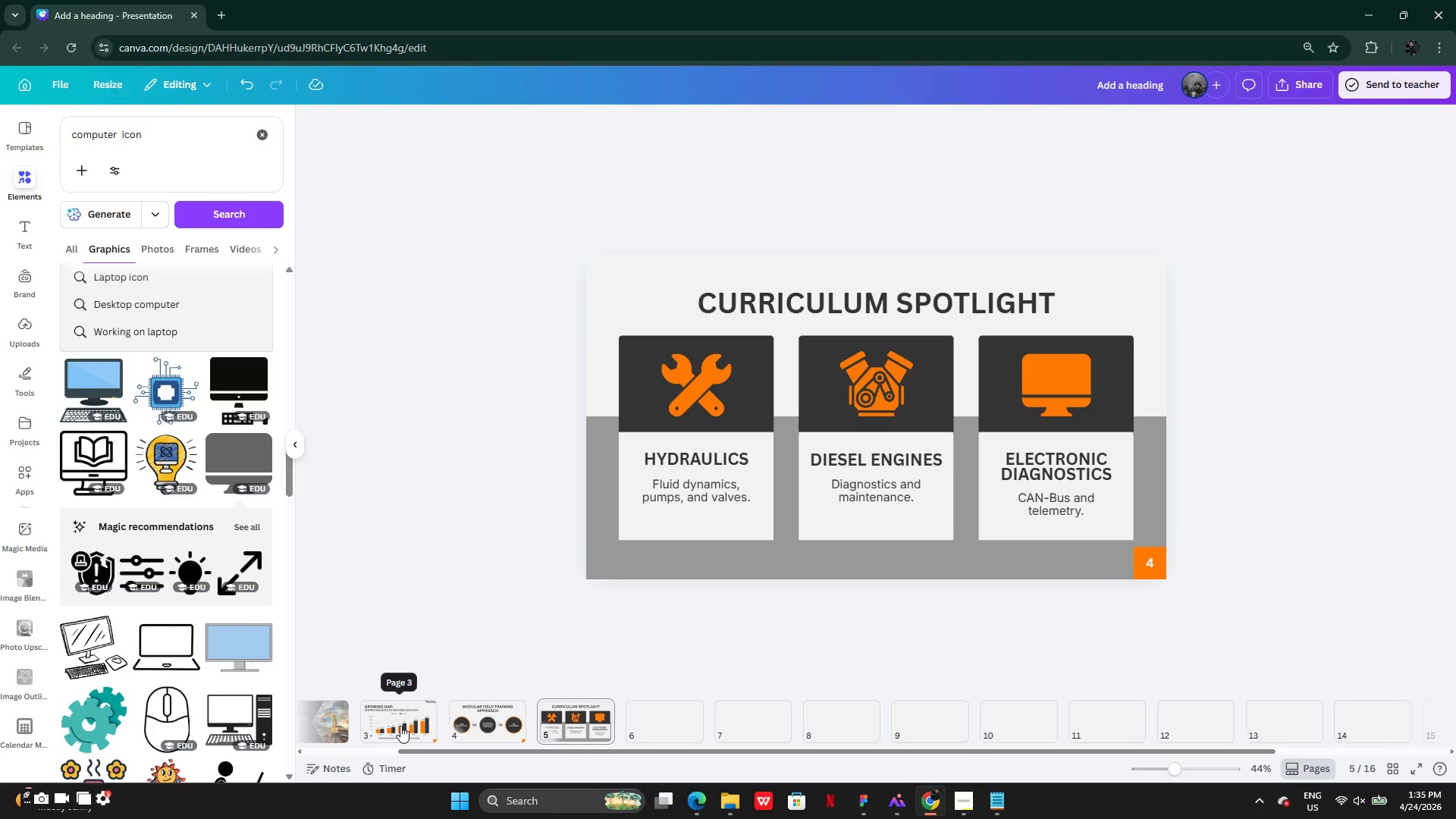 
left_click([400, 726])
 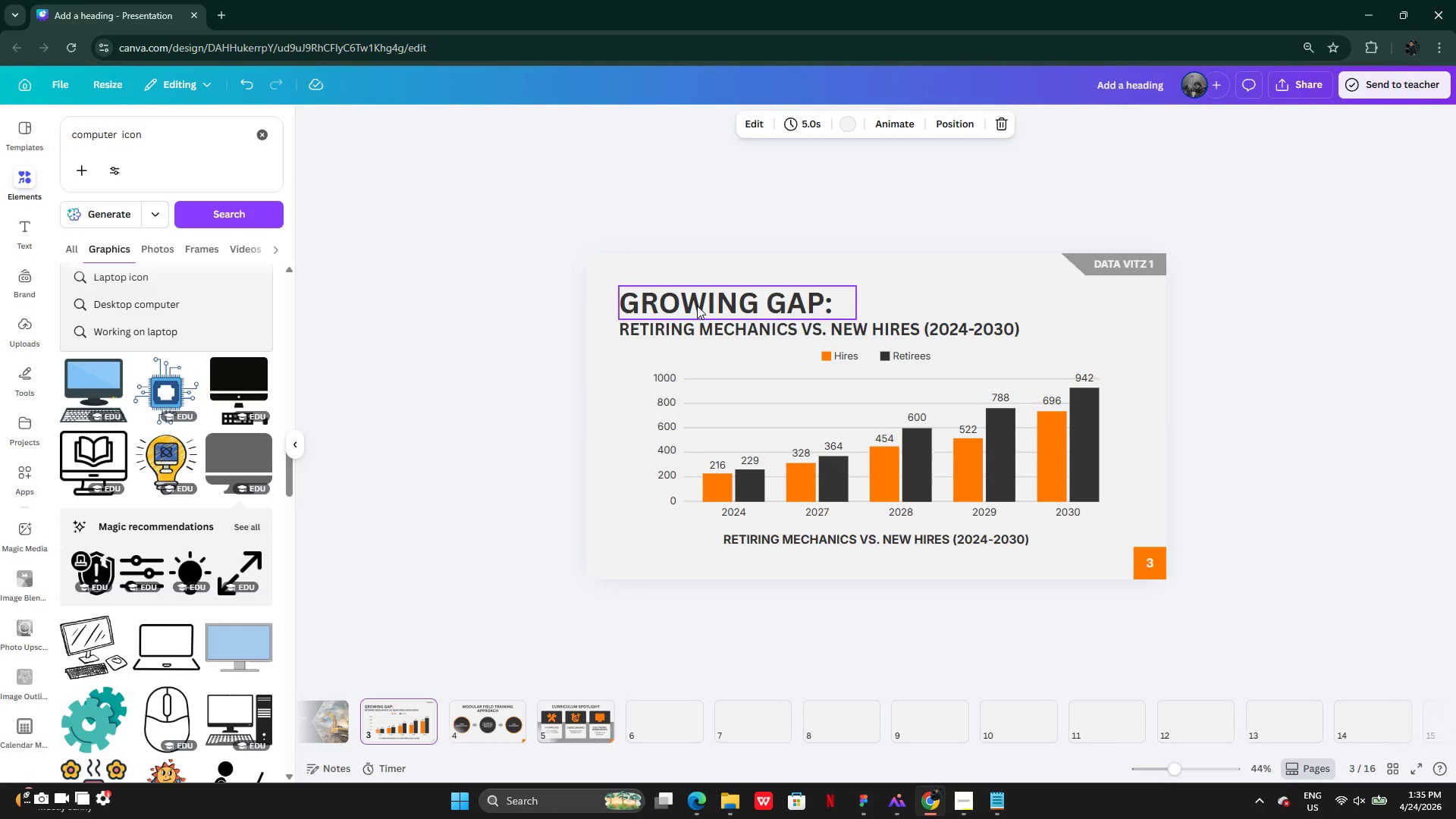 
left_click([697, 306])
 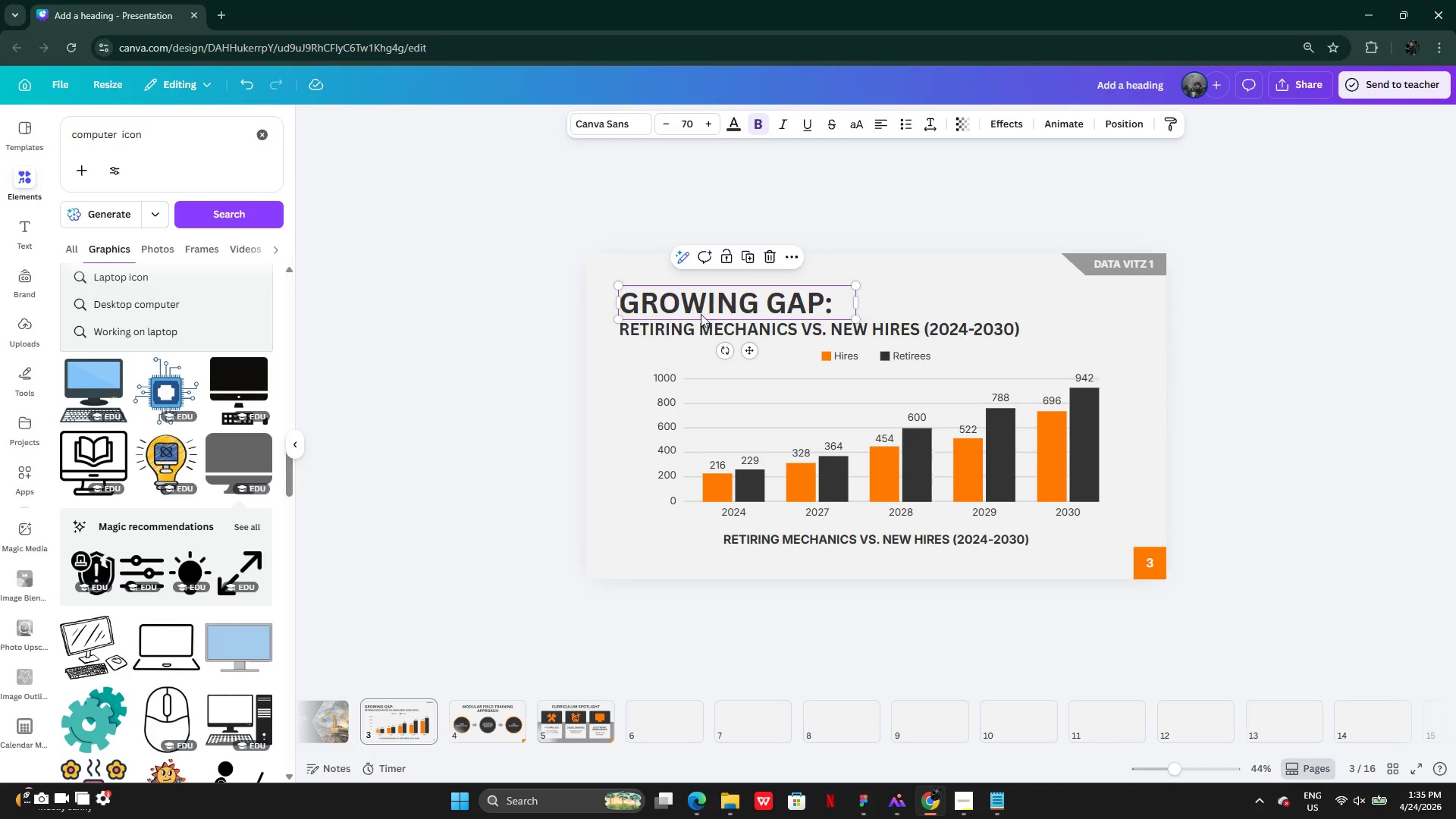 
hold_key(key=ShiftLeft, duration=1.67)
left_click([699, 325])
 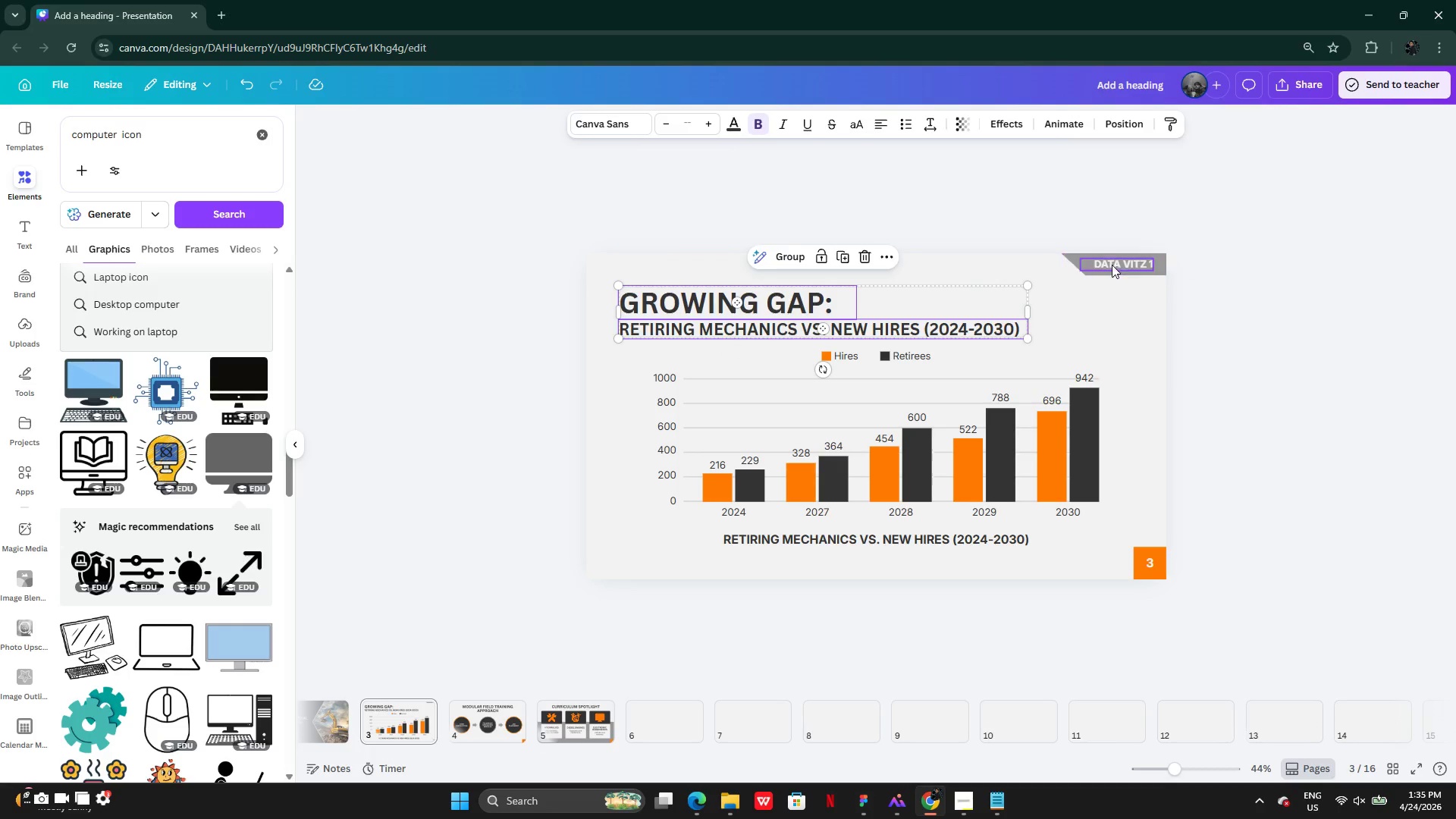 
left_click([1111, 263])
 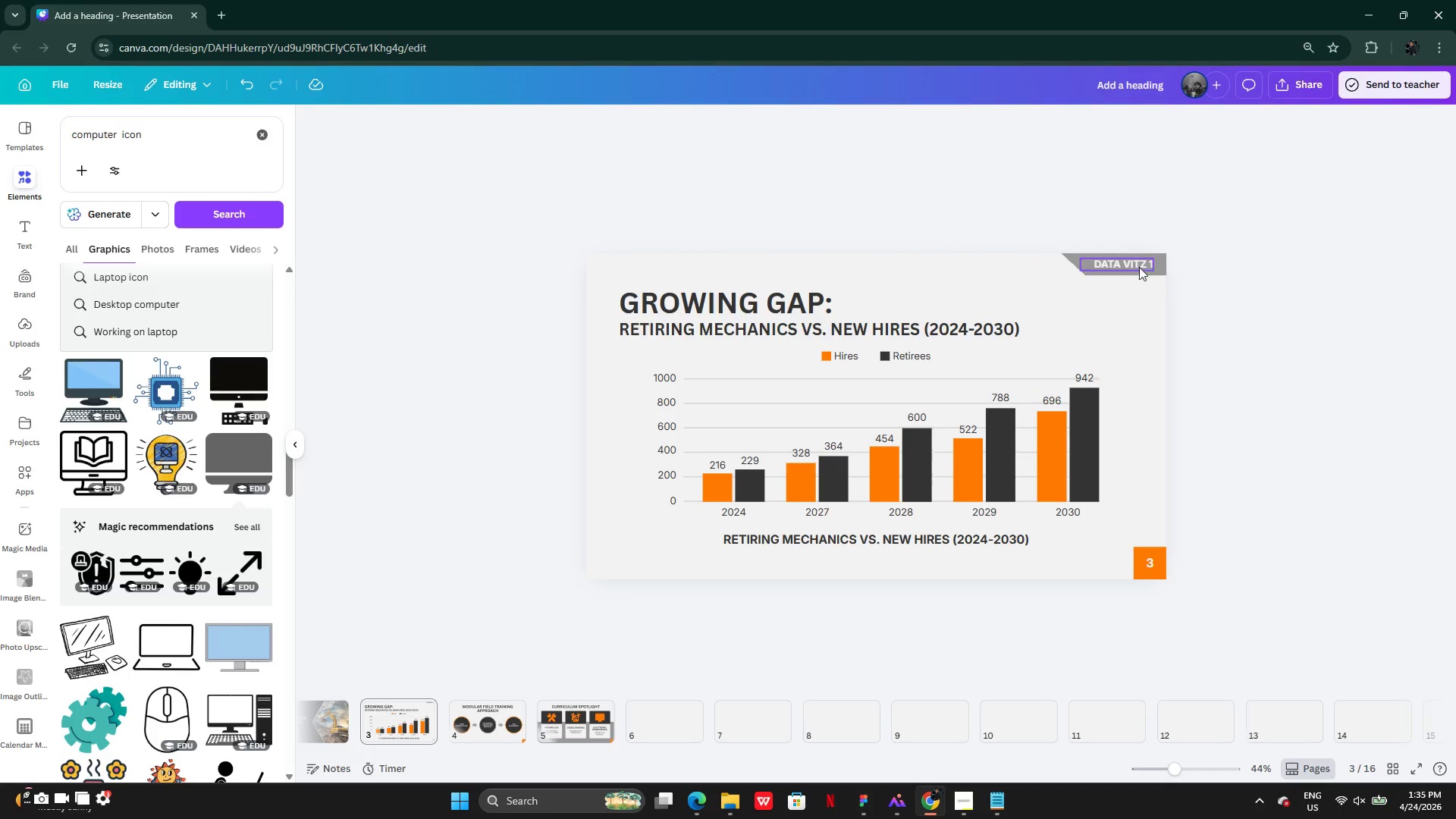 
double_click([1134, 267])
 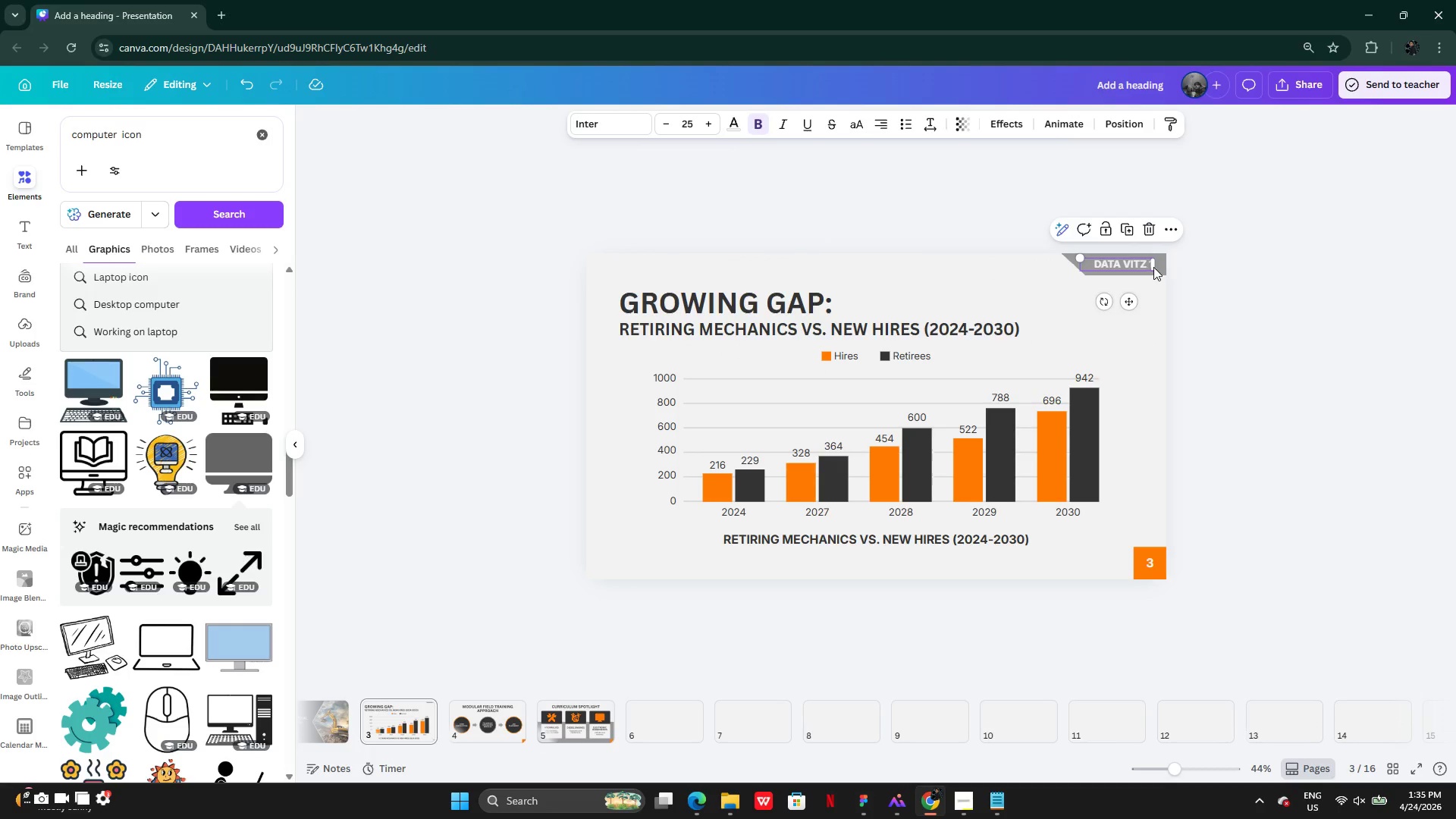 
hold_key(key=ShiftLeft, duration=2.2)
left_click([1166, 270])
 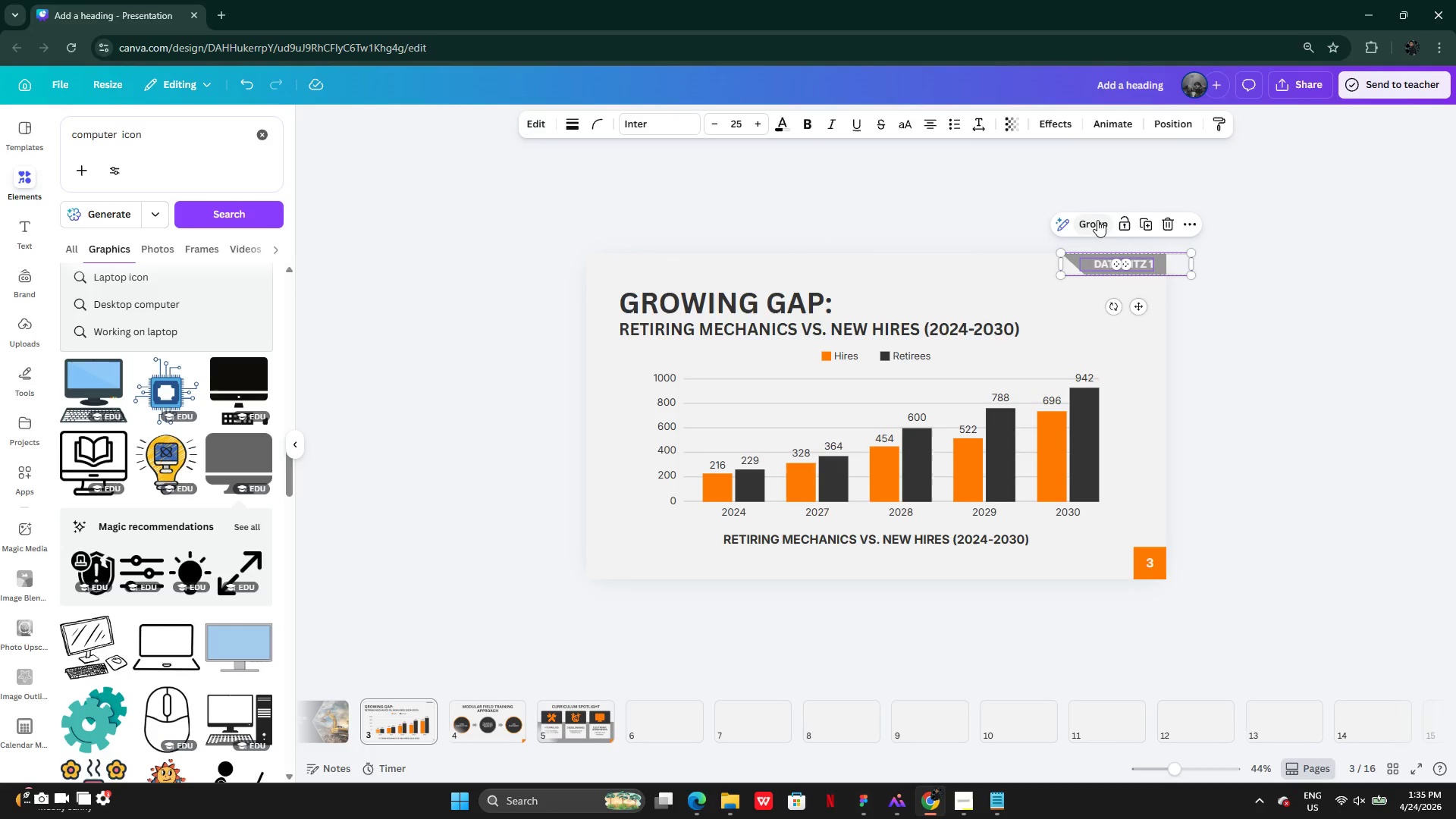 
left_click([1095, 224])
 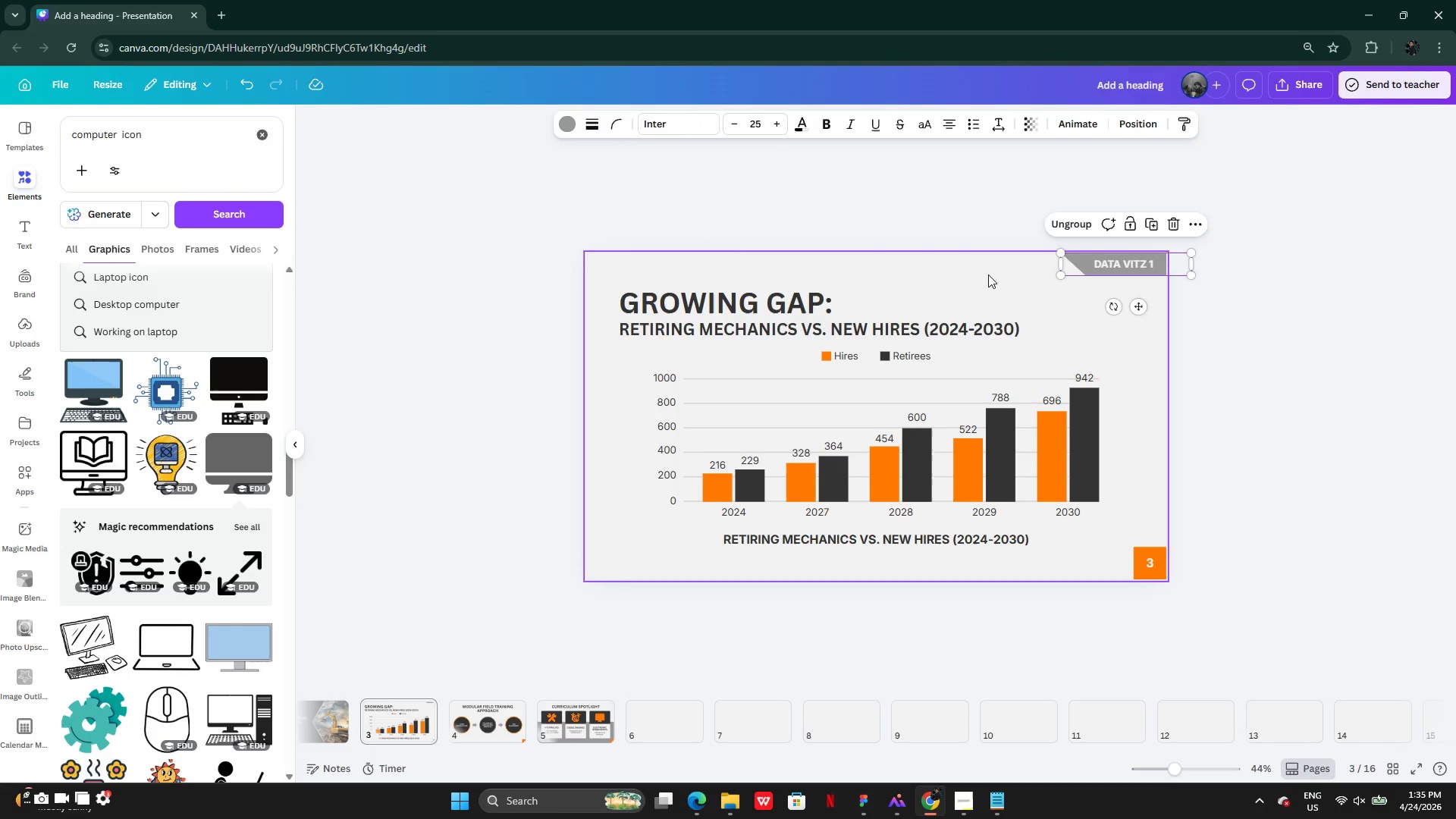 
hold_key(key=ShiftLeft, duration=2.77)
left_click([758, 308])
 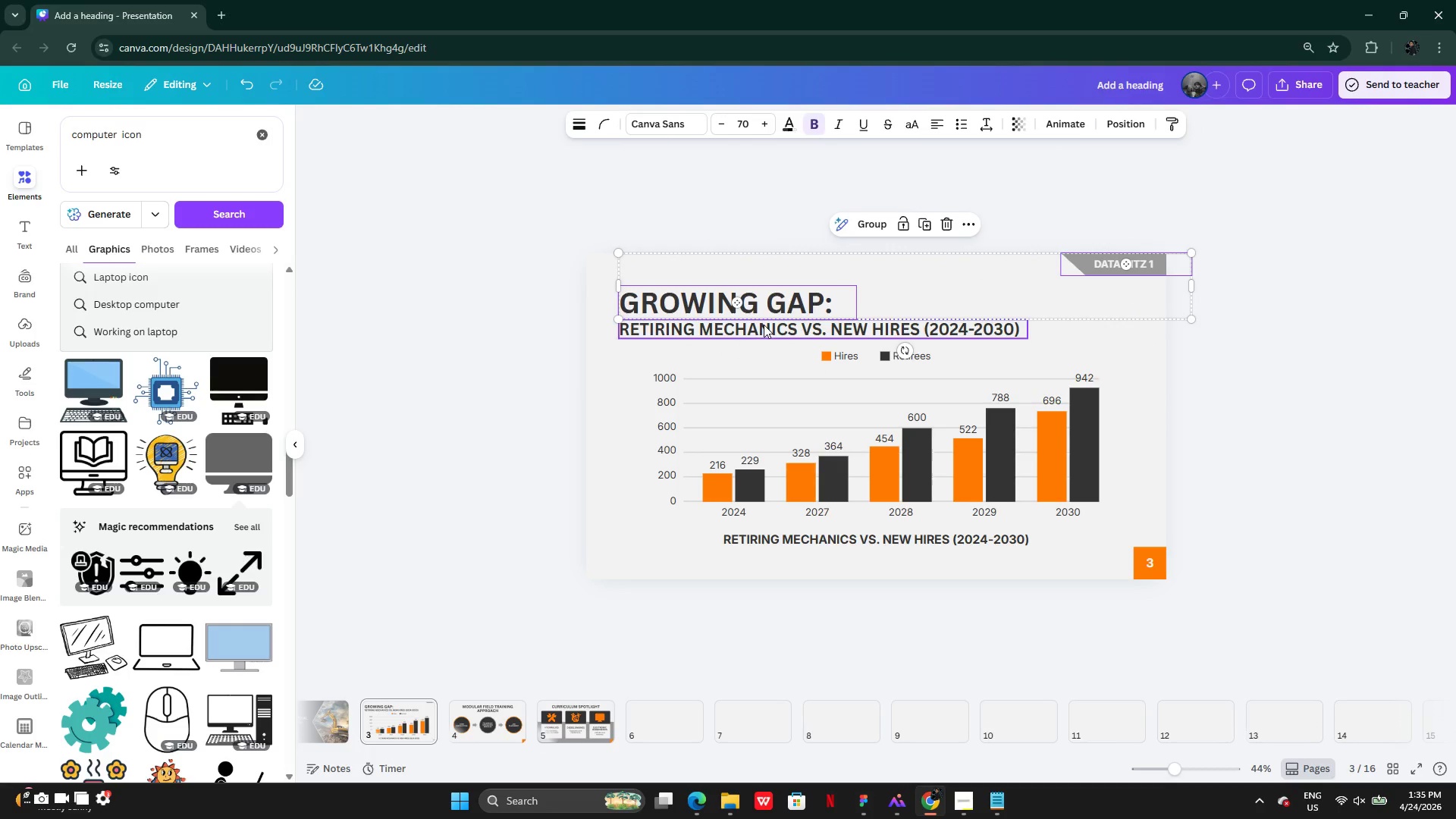 
left_click([764, 325])
 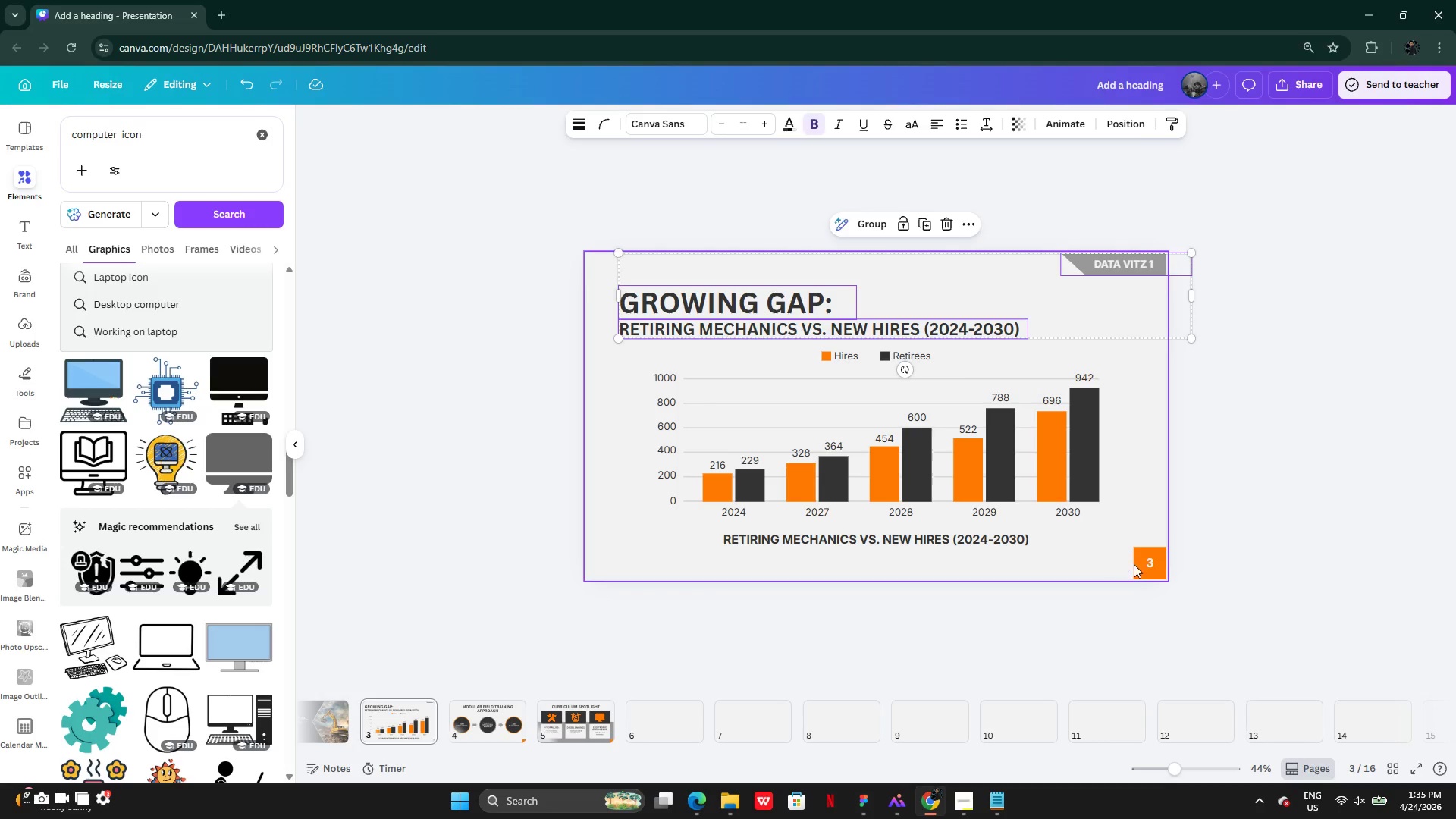 
left_click([1147, 566])
 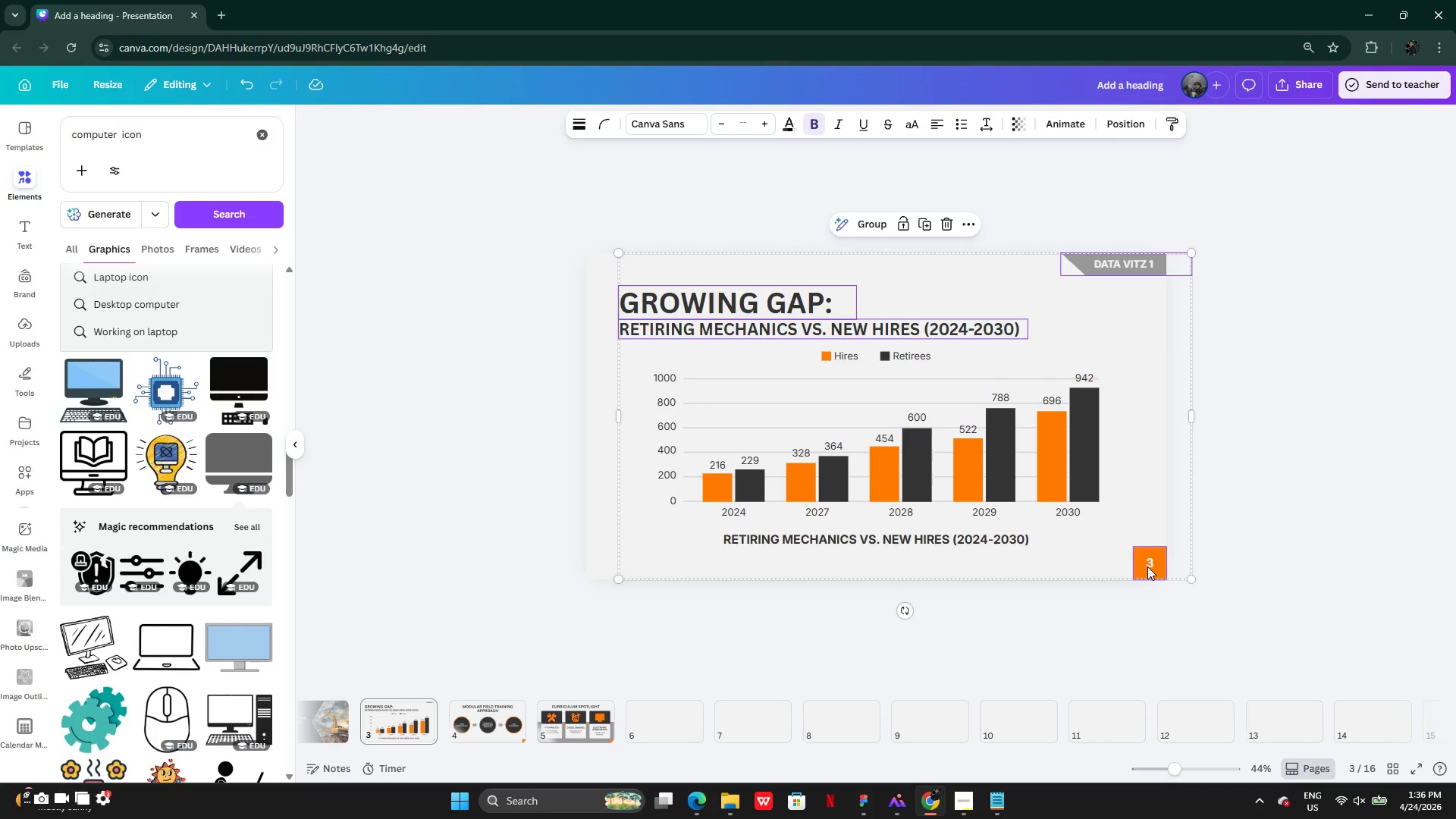 
key(Control+C)
 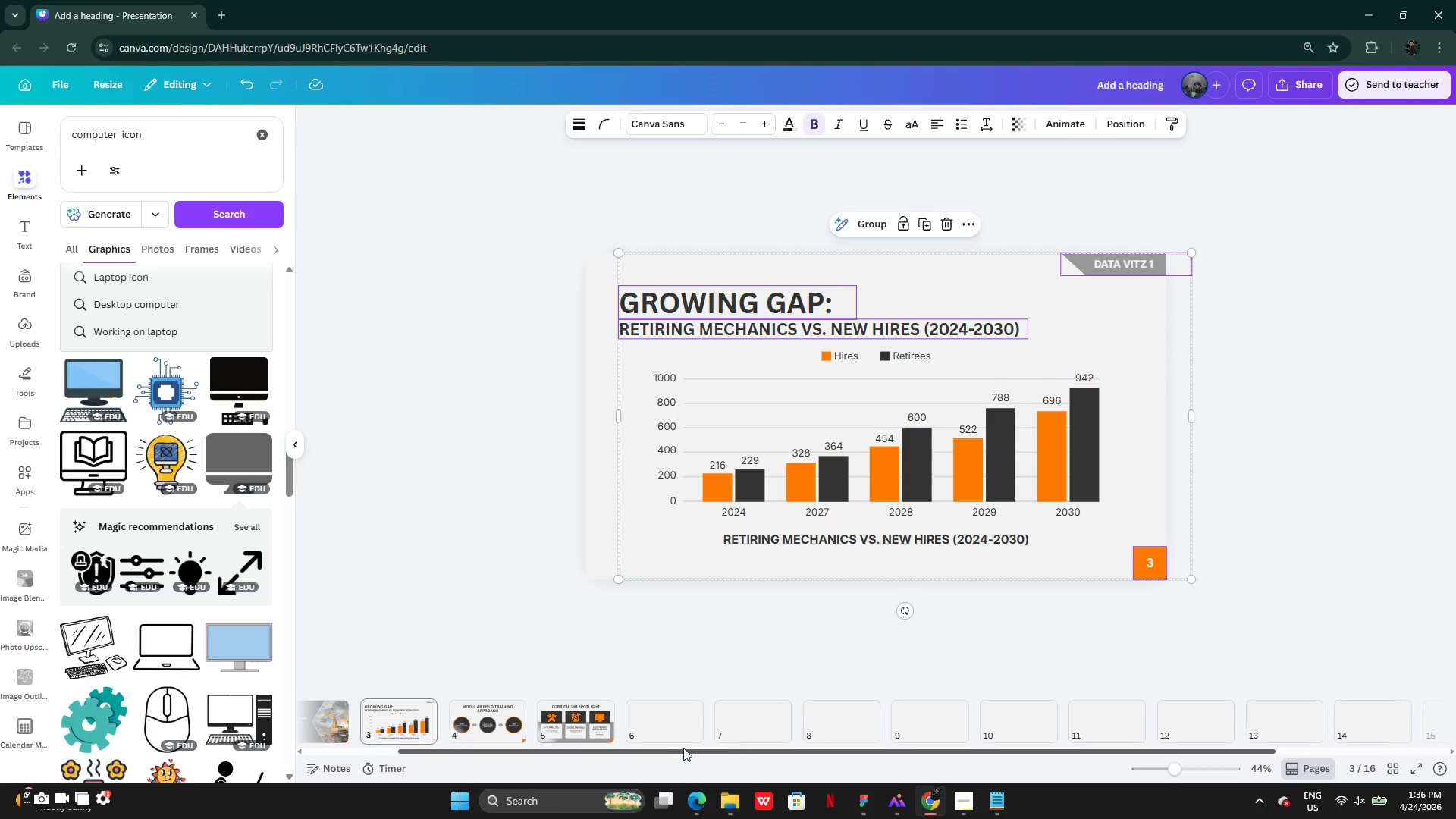 
left_click([671, 723])
 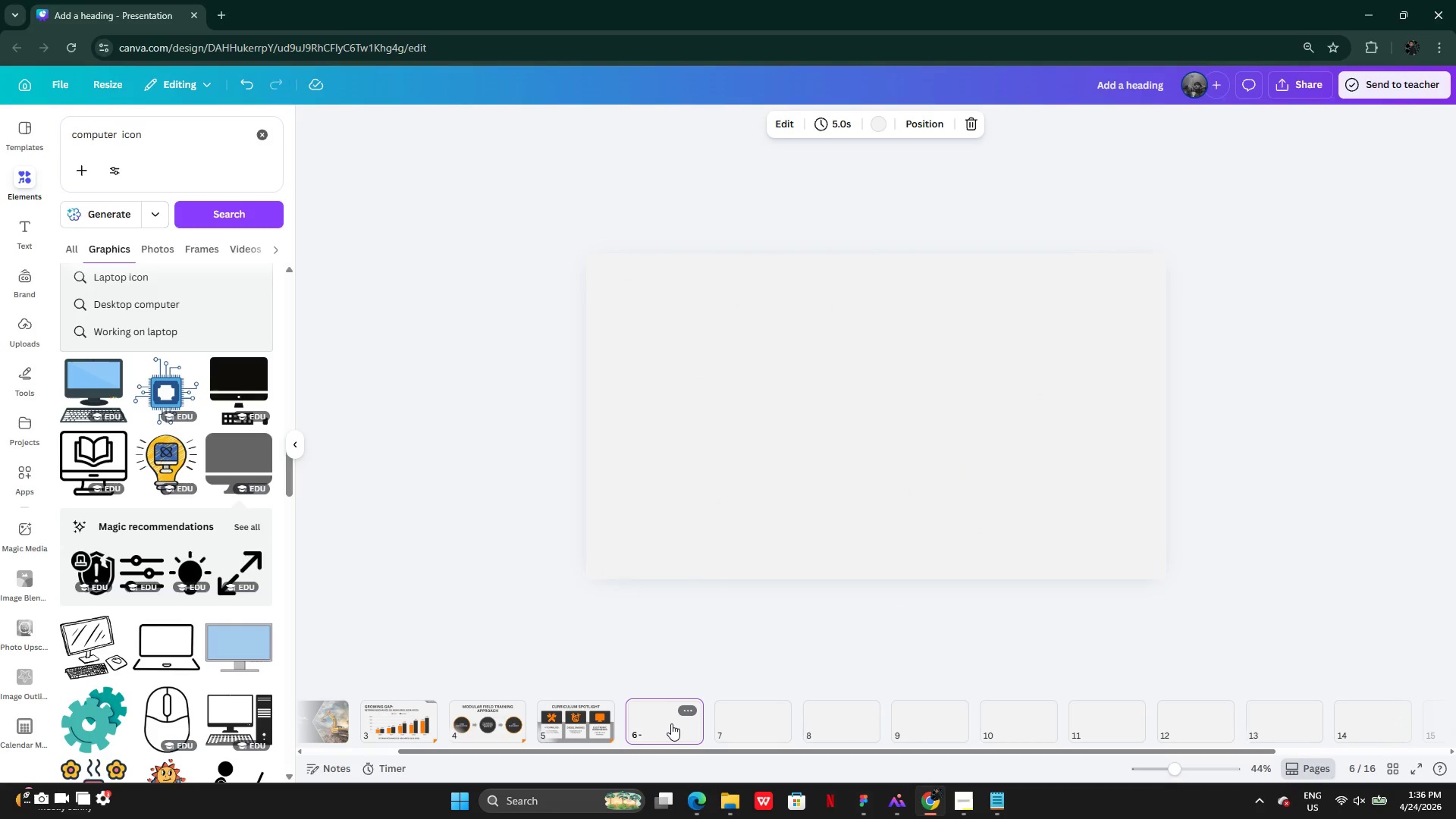 
key(Control+V)
 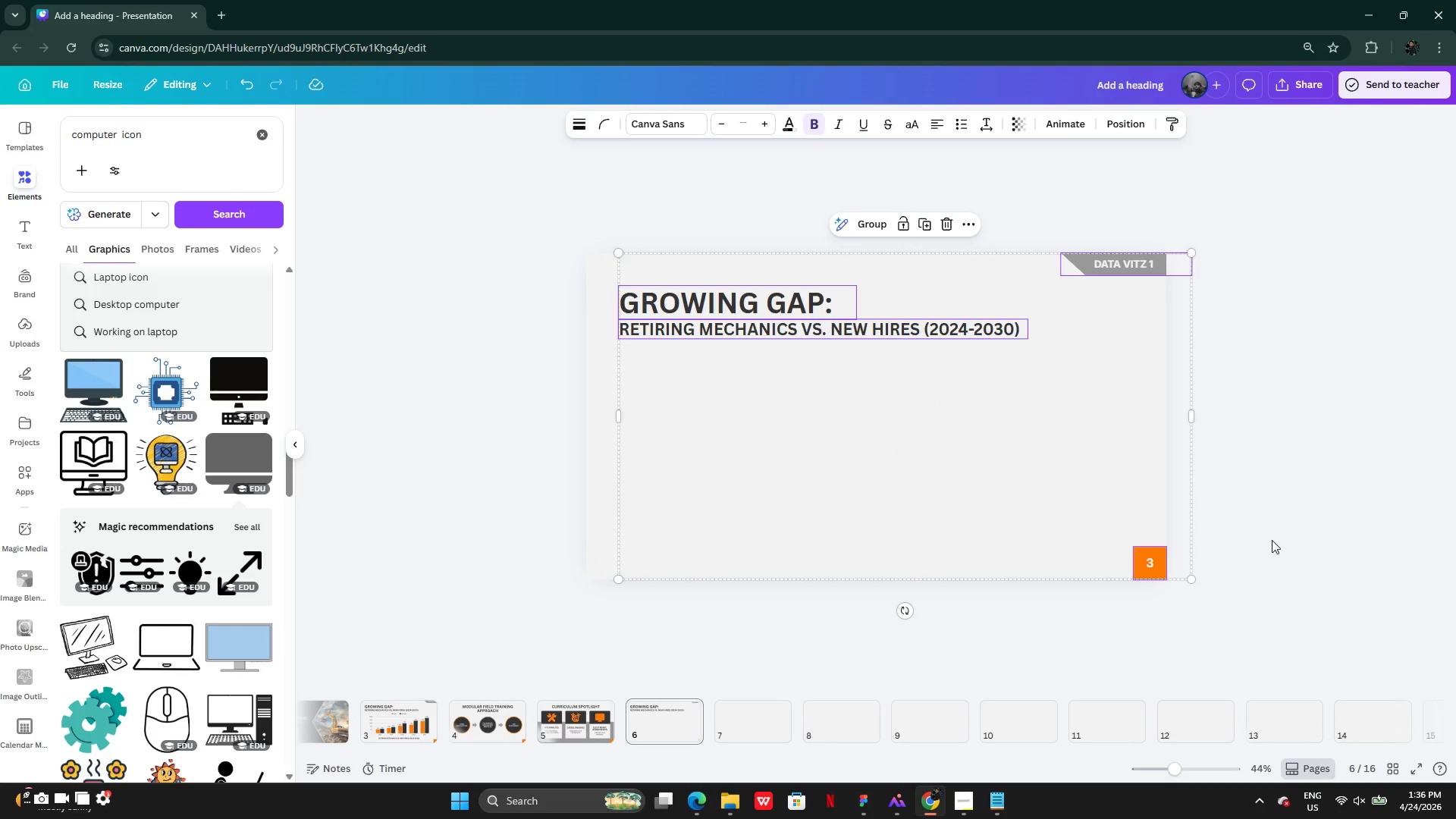 
left_click([1276, 538])
 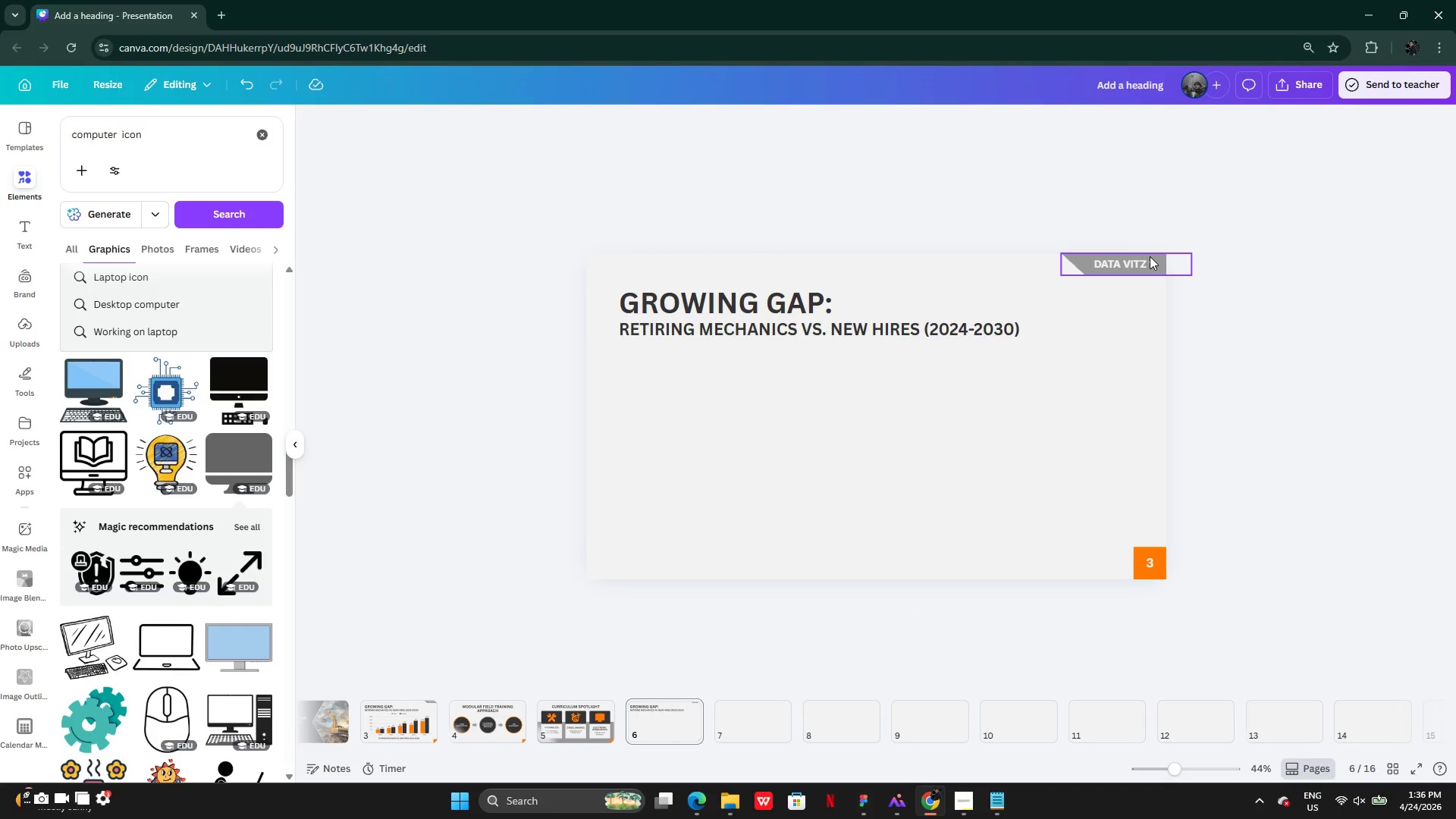 
double_click([1147, 262])
 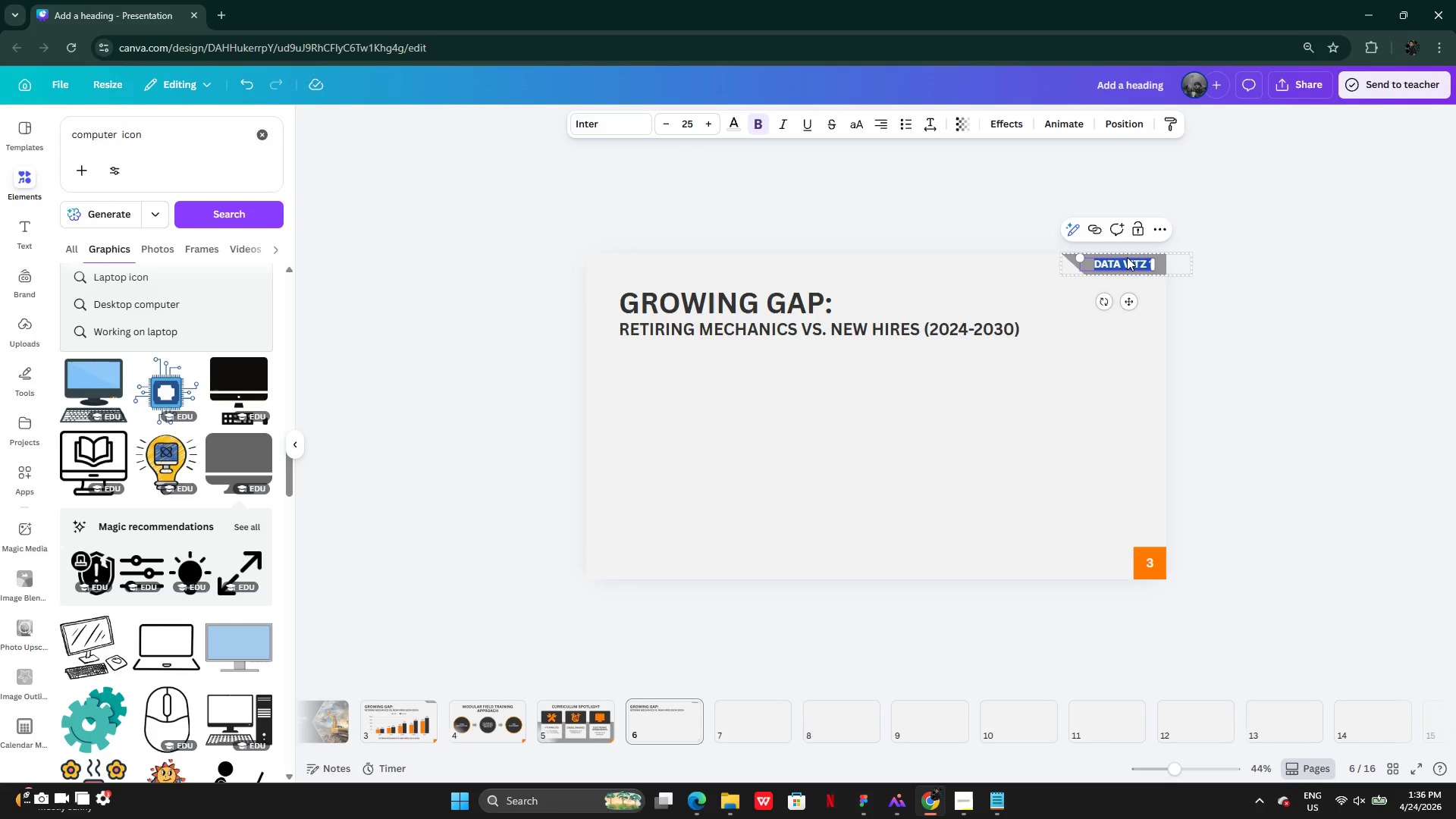 
wait(8.62)
 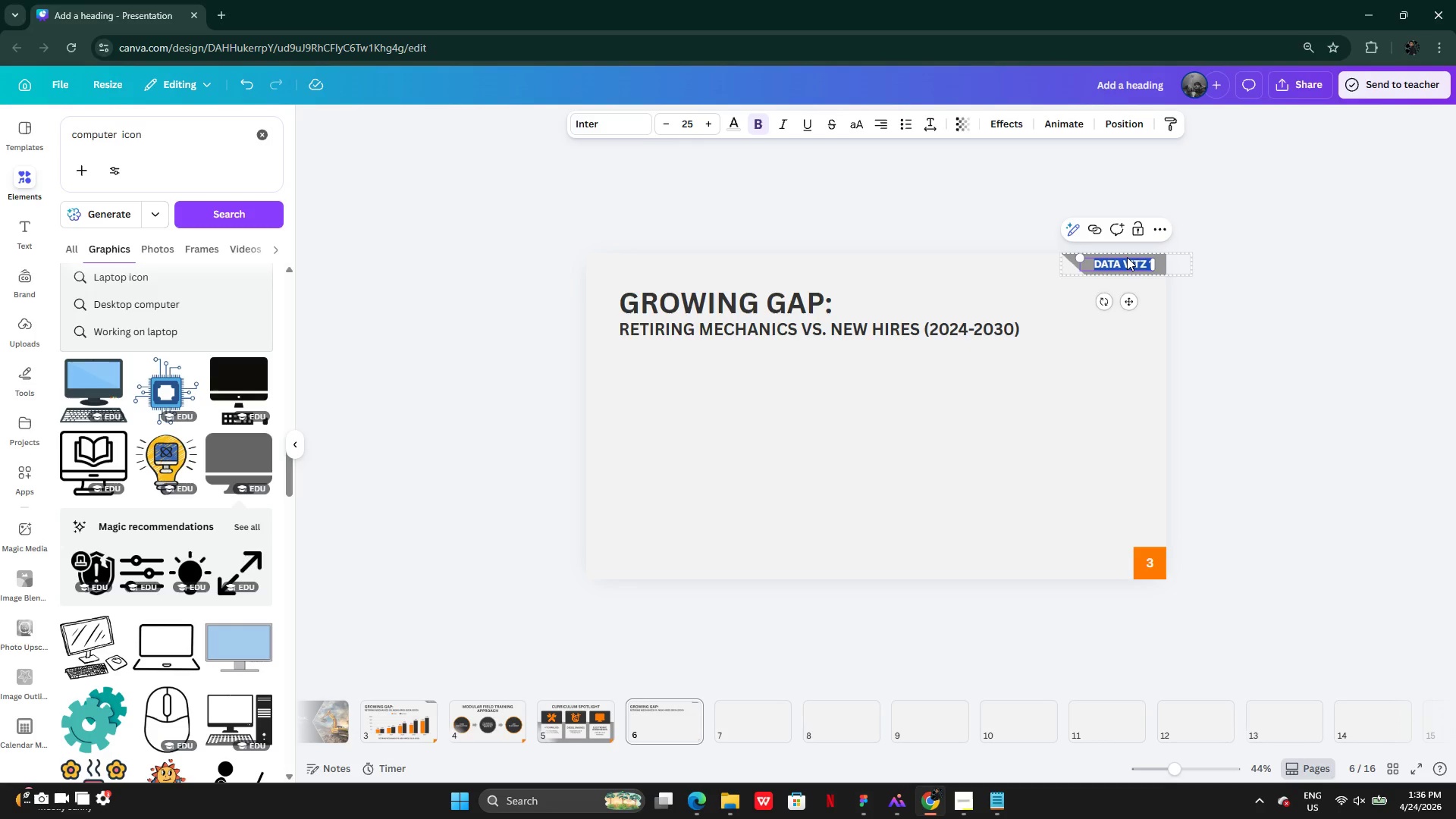 
left_click([1141, 263])
 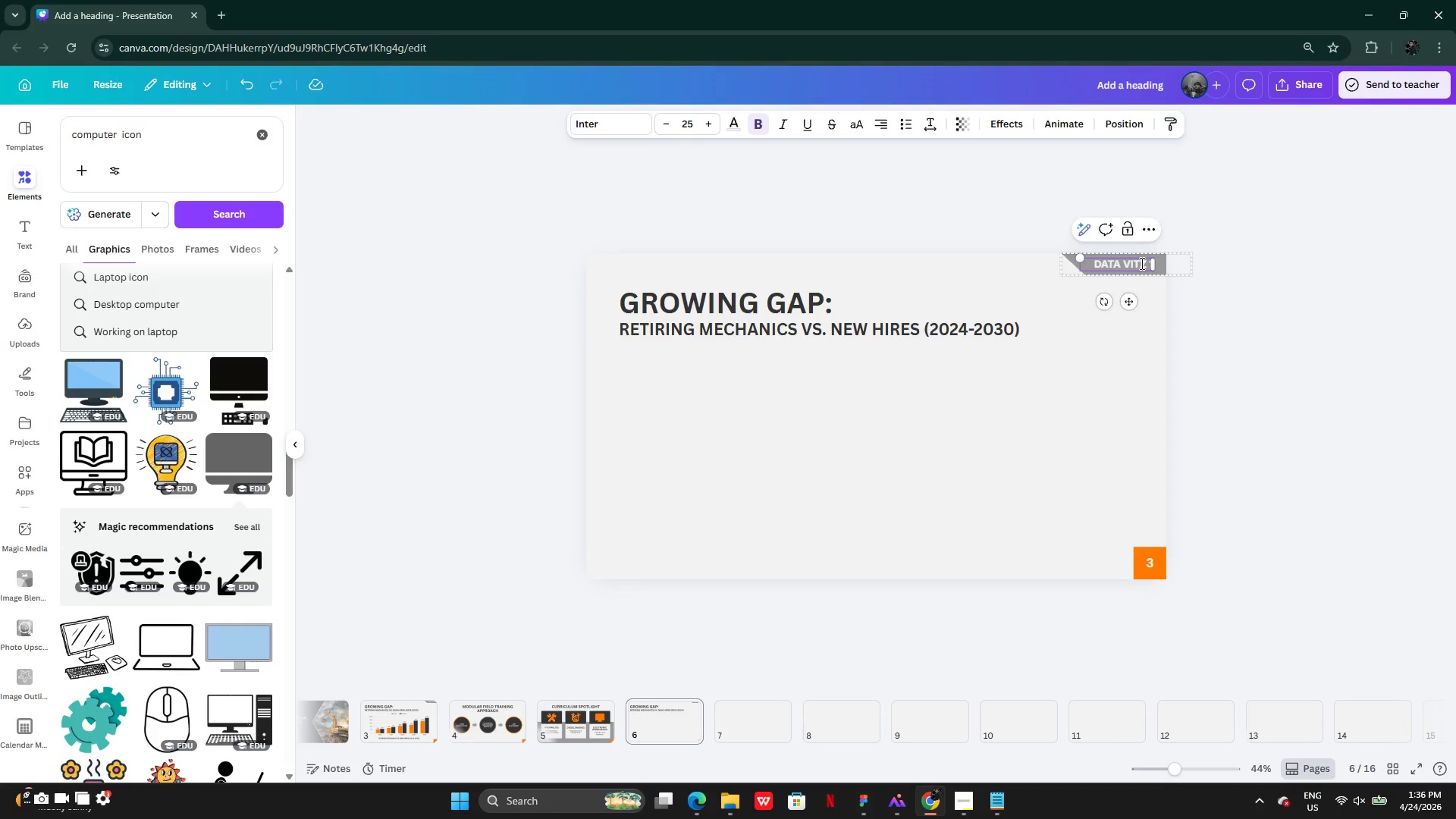 
left_click([1141, 263])
 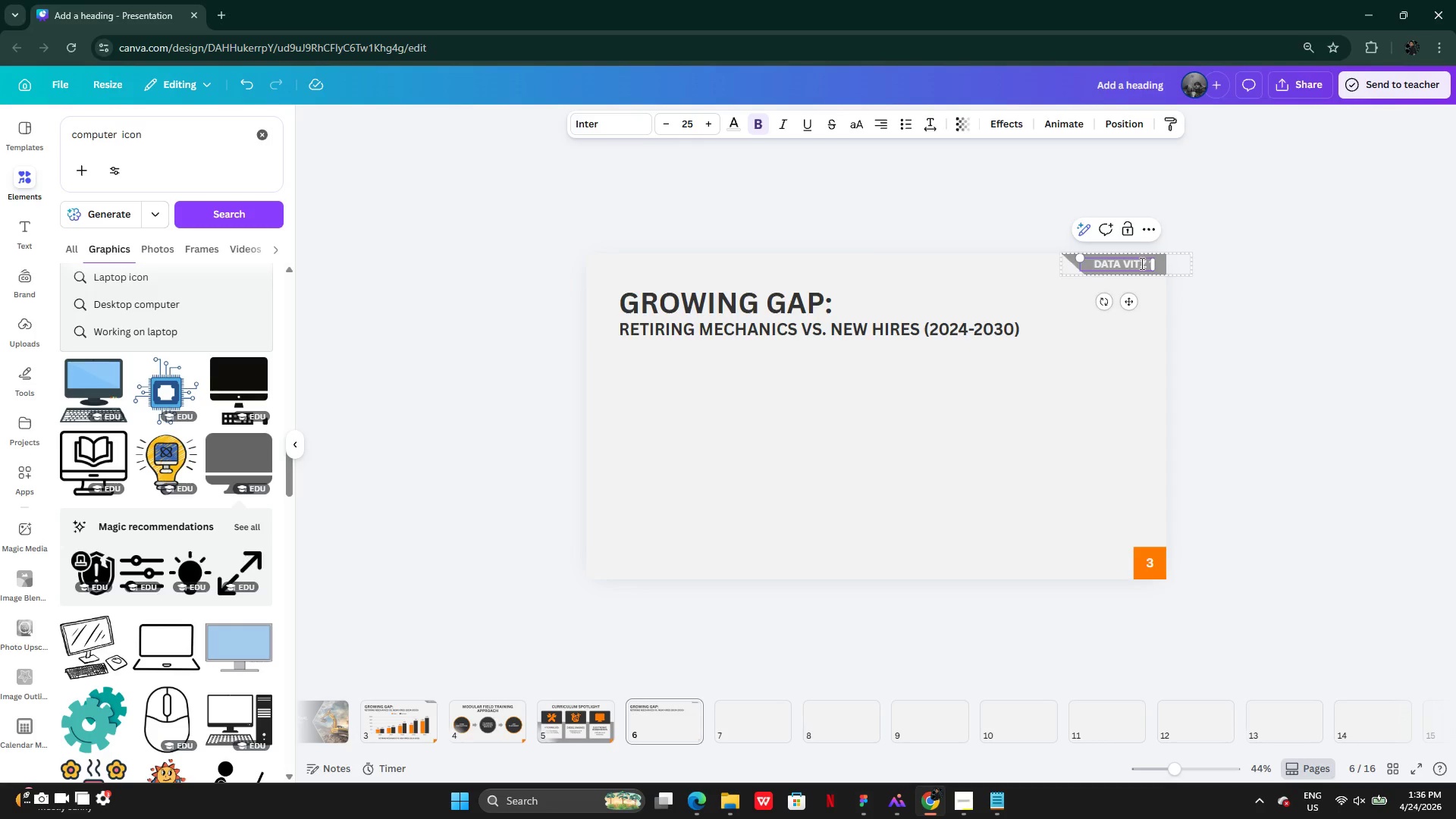 
key(ArrowRight)
 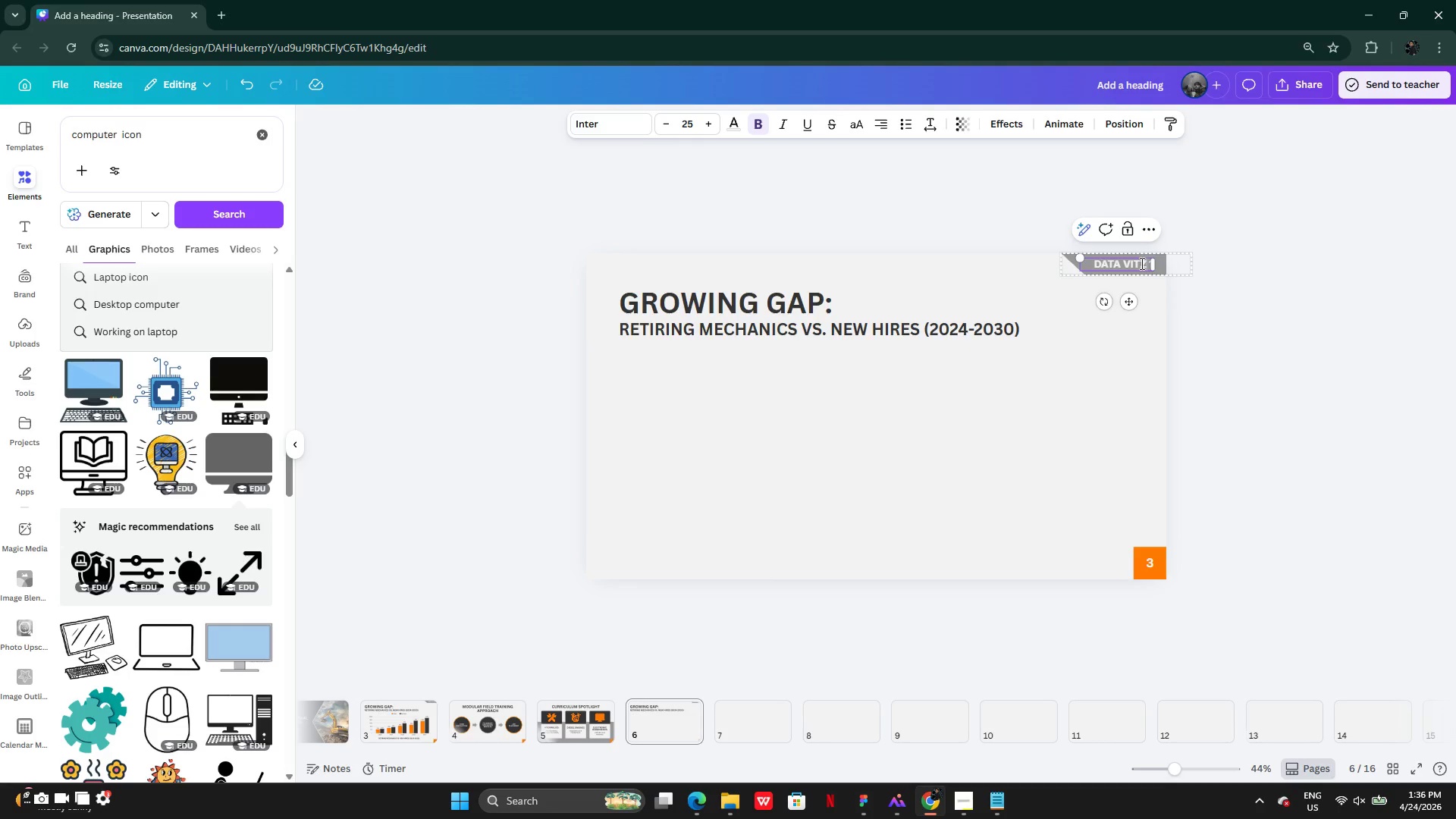 
key(ArrowLeft)
 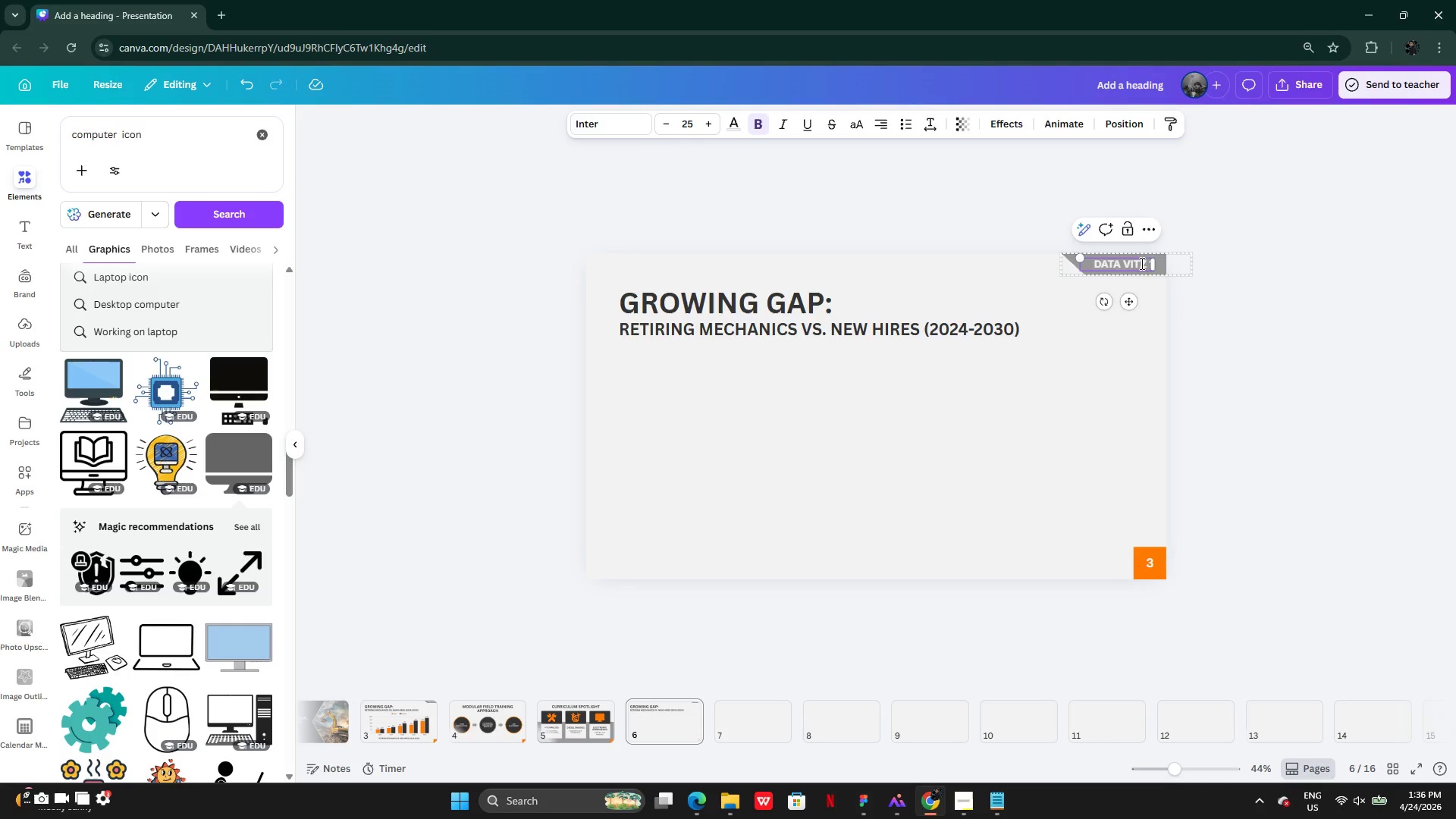 
key(Backspace)
 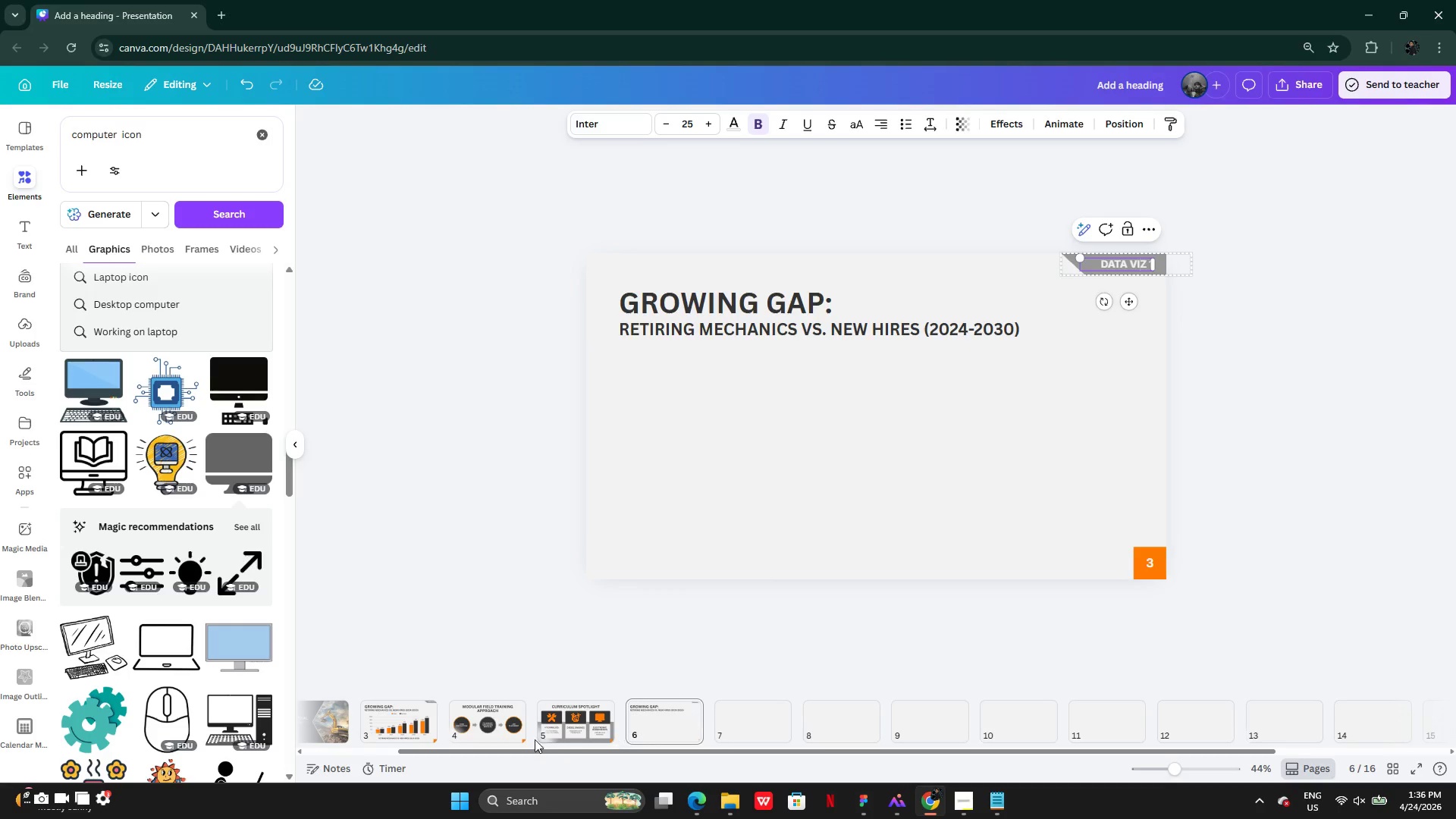 
left_click([489, 719])
 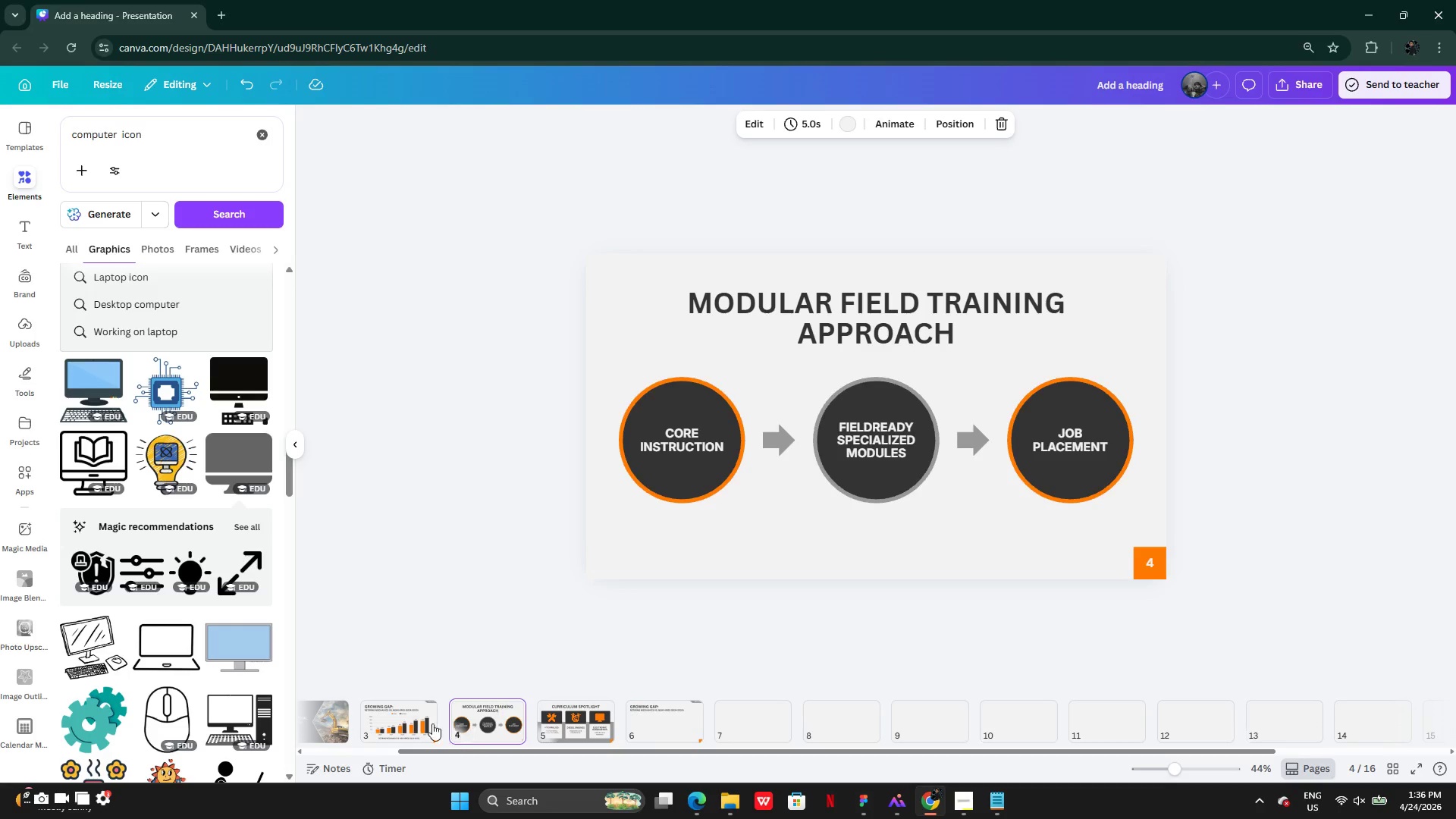 
left_click([410, 718])
 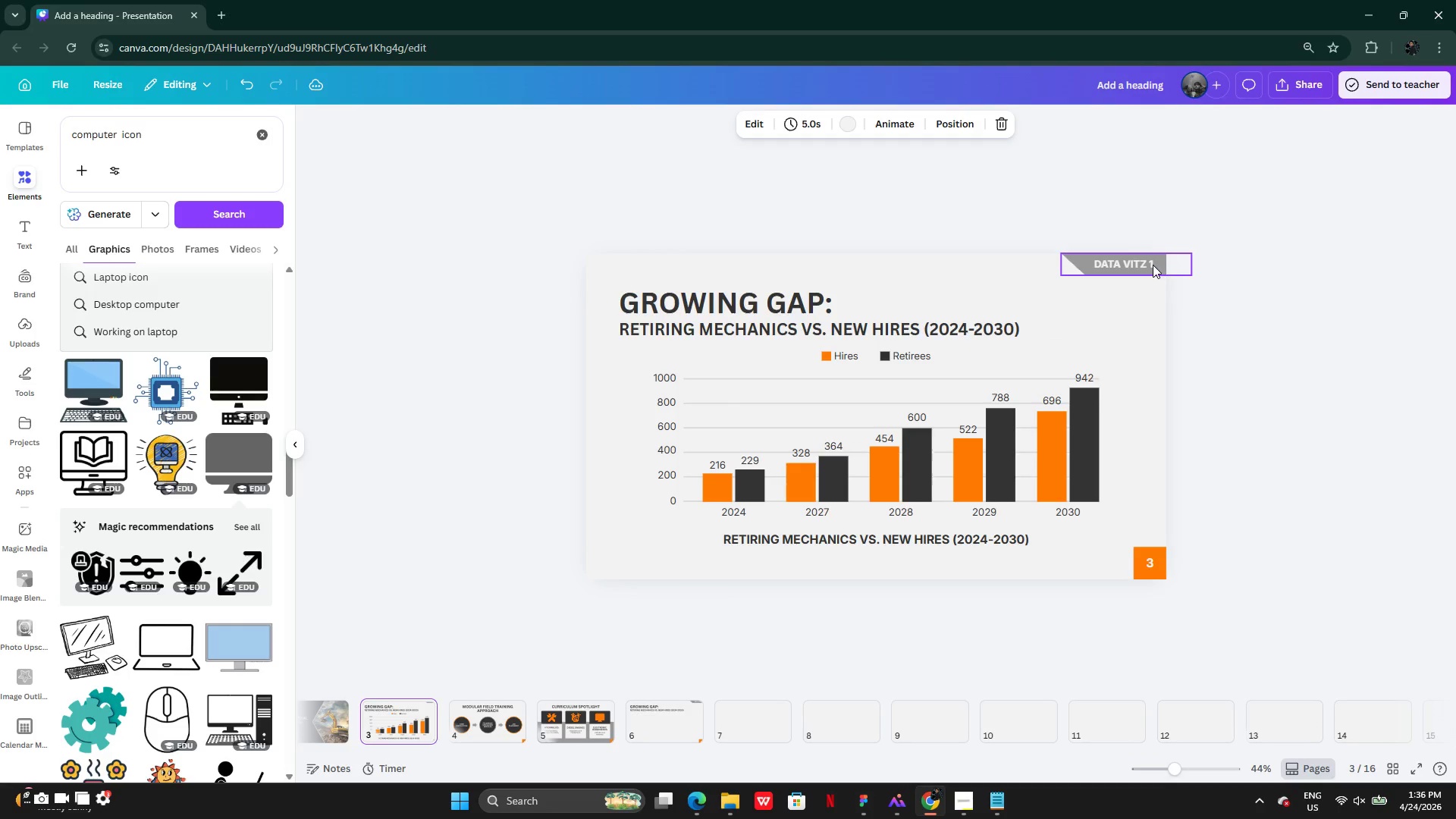 
double_click([1144, 264])
 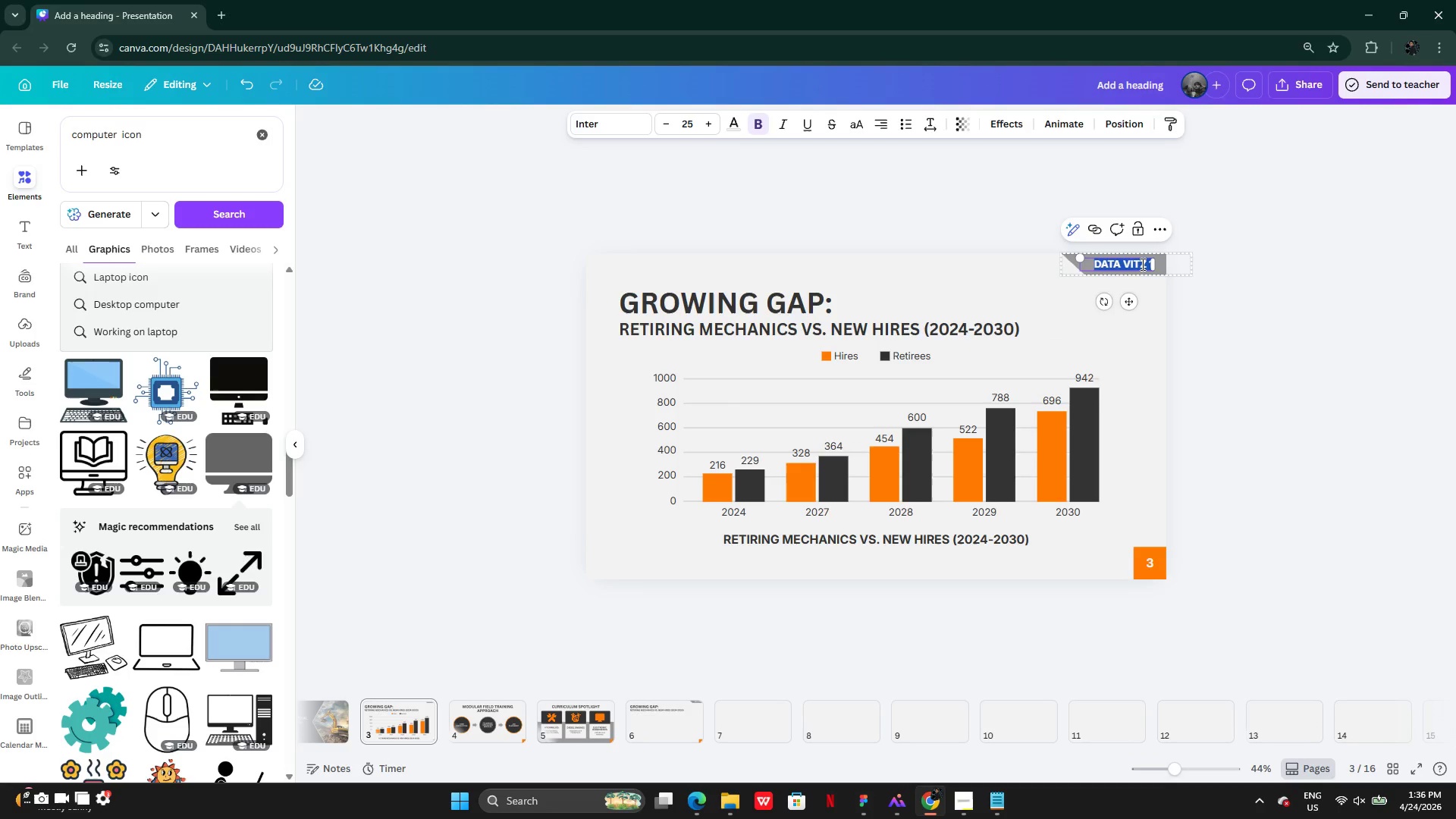 
left_click([1139, 264])
 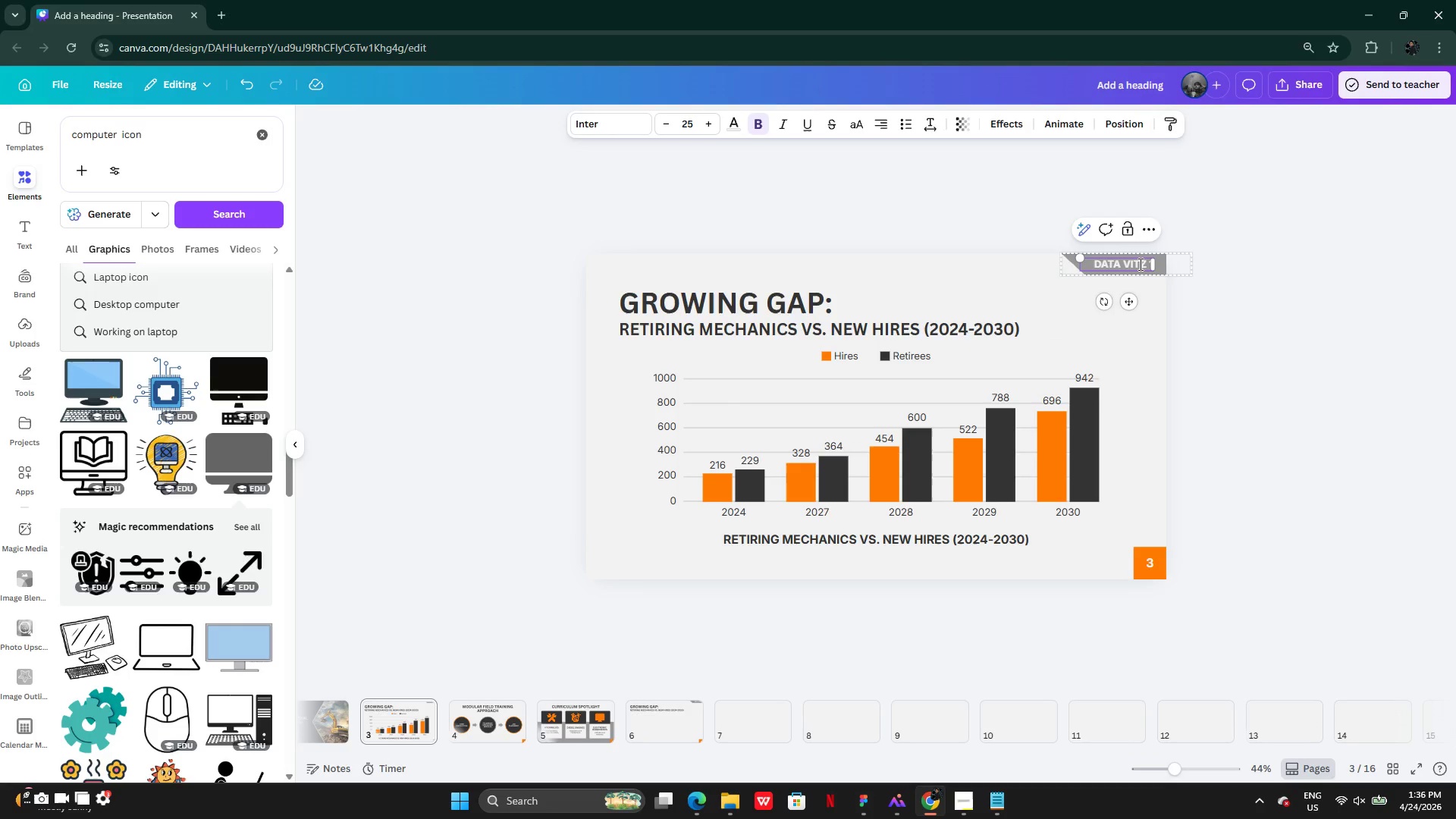 
key(Backspace)
 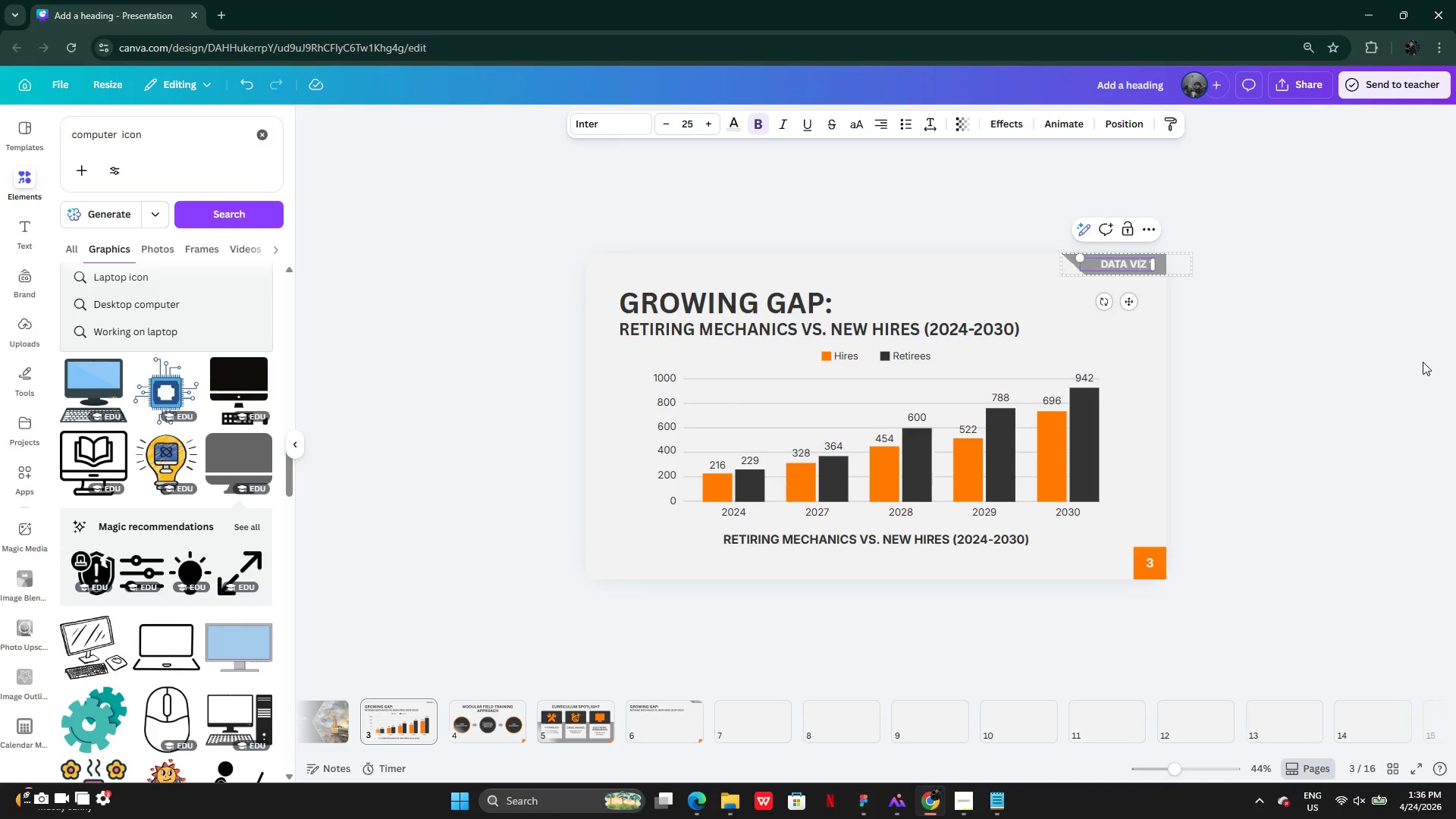 
left_click([1222, 442])
 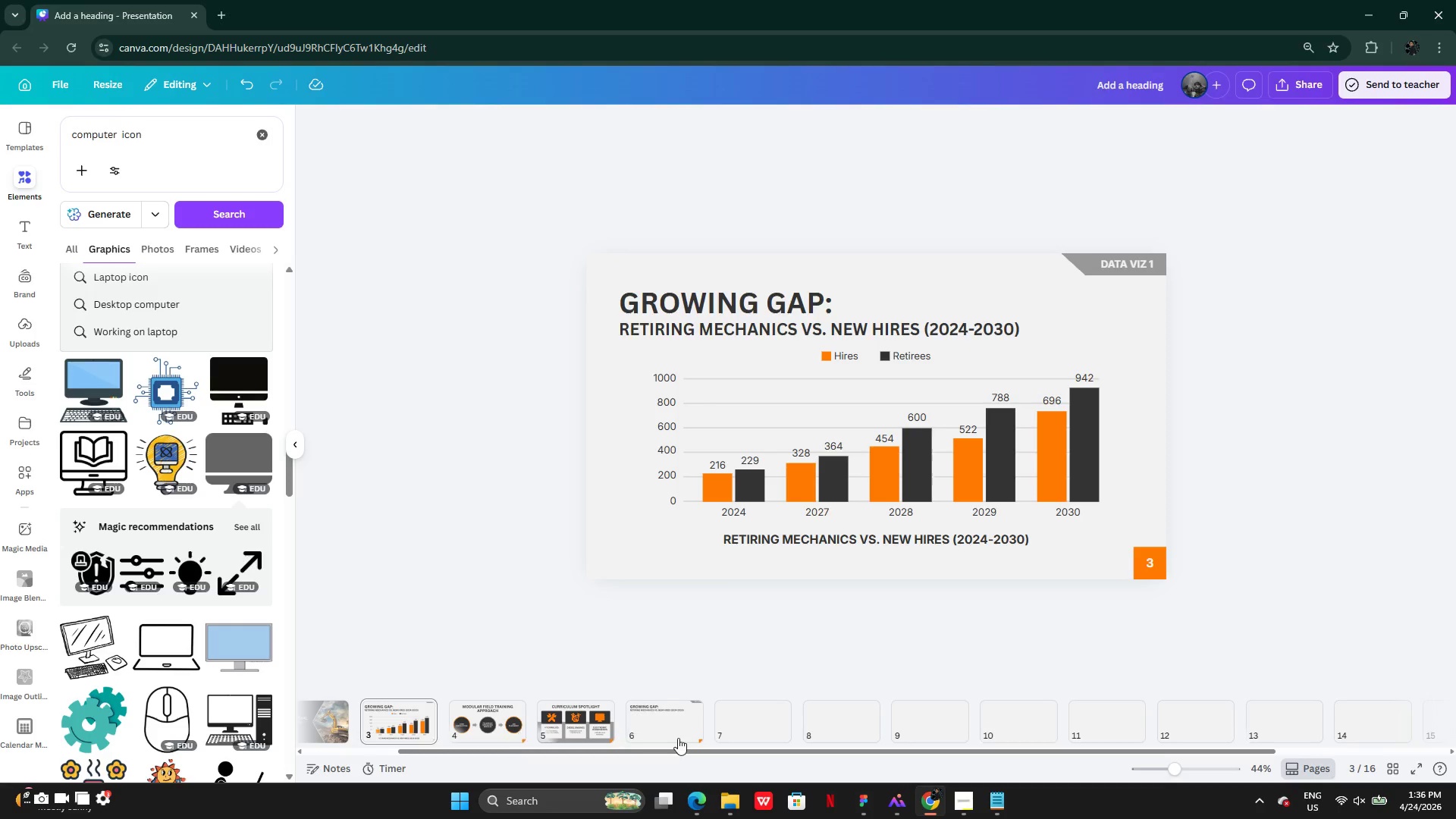 
left_click([668, 718])
 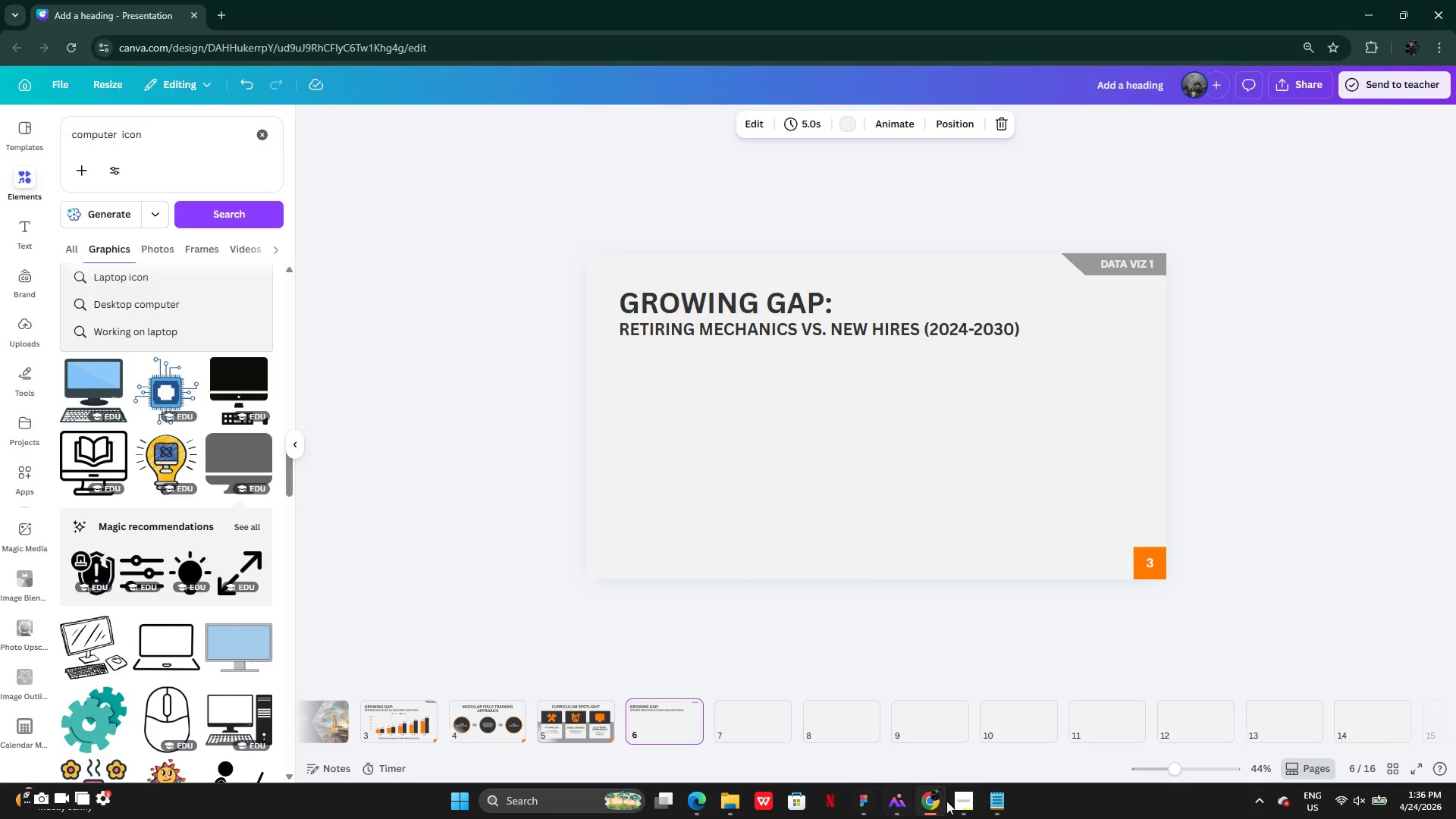 
left_click([996, 799])
 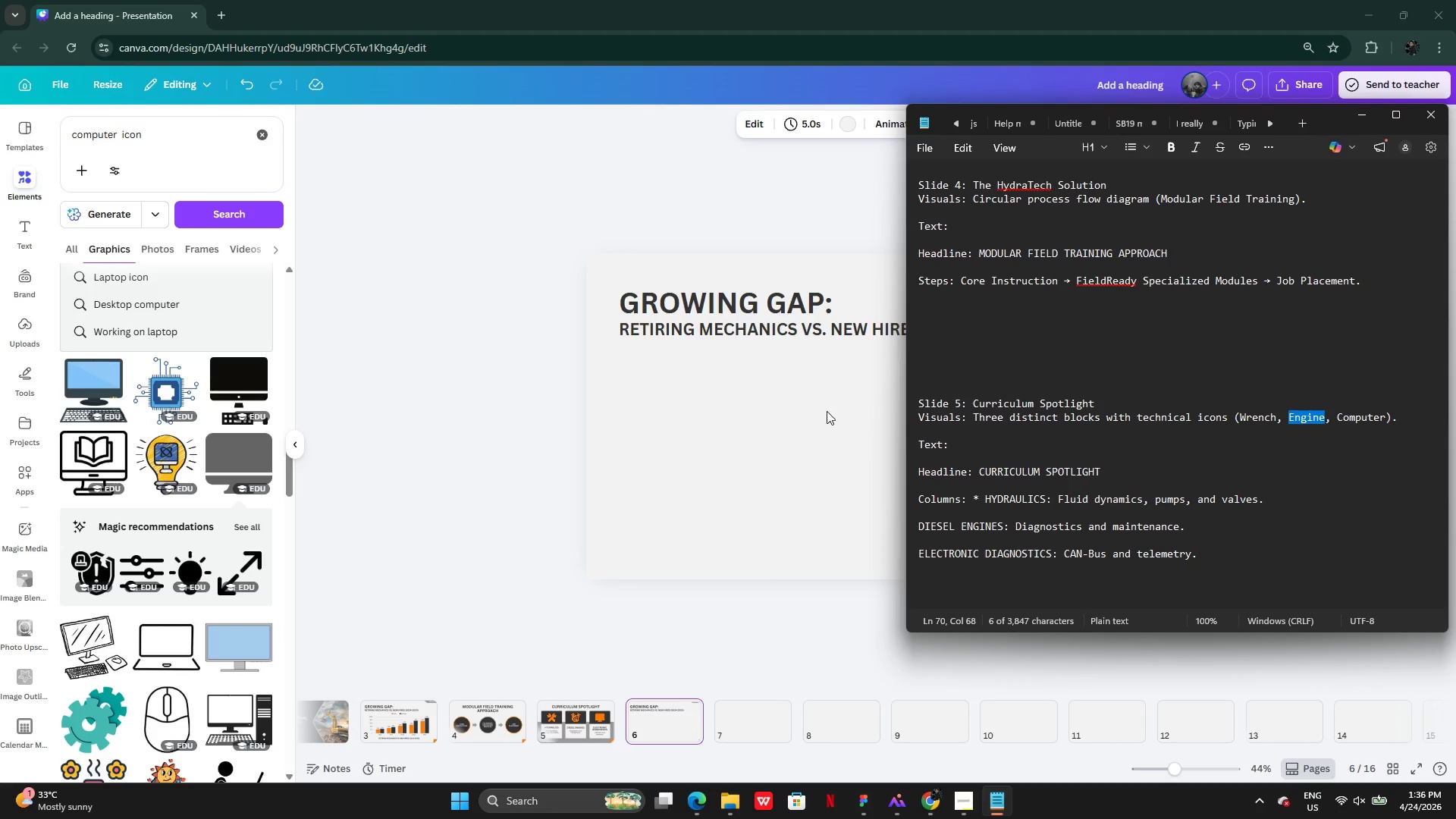 
scroll: coordinate [1053, 416], scroll_direction: down, amount: 8.0
 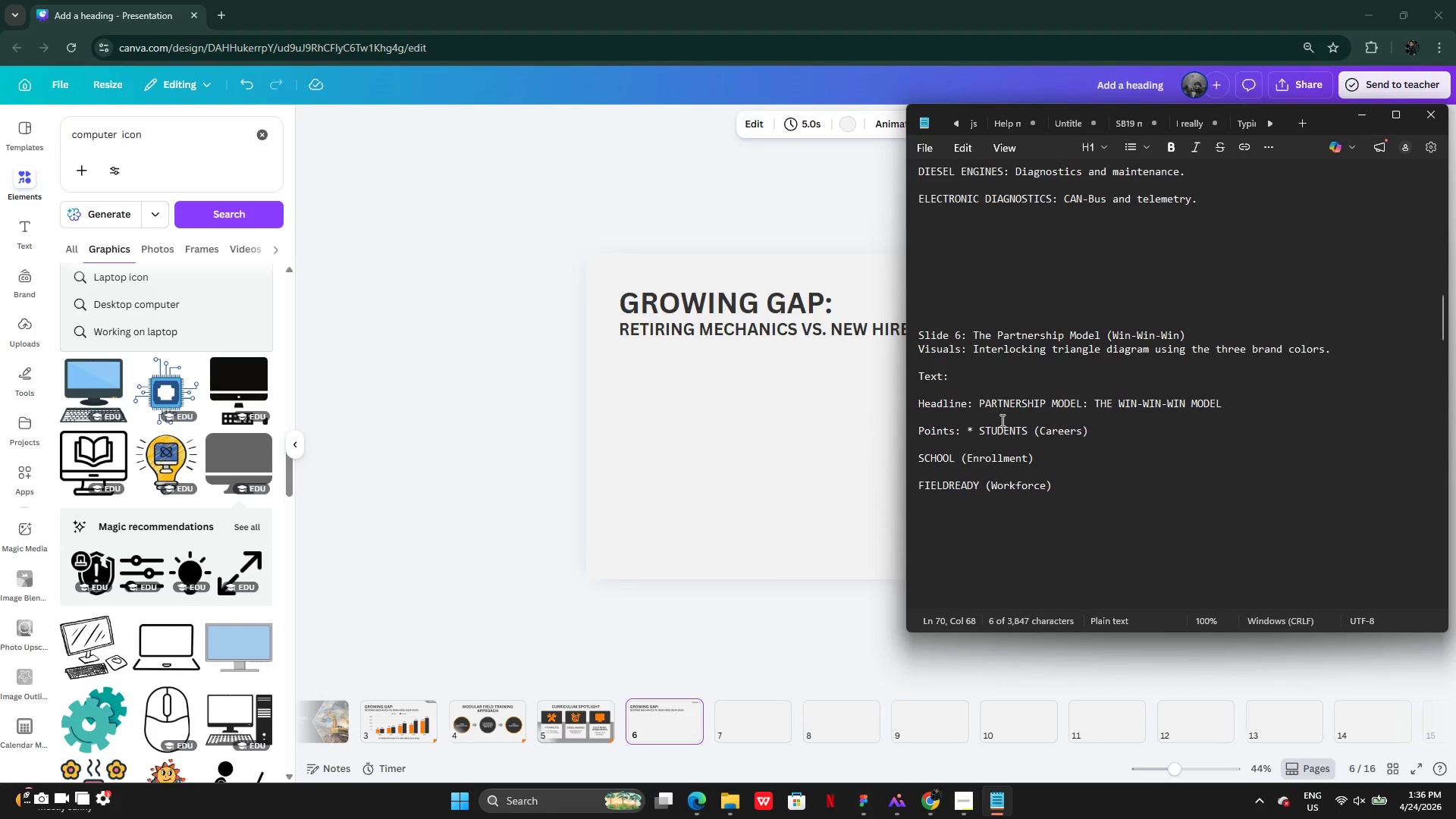 
wait(9.15)
 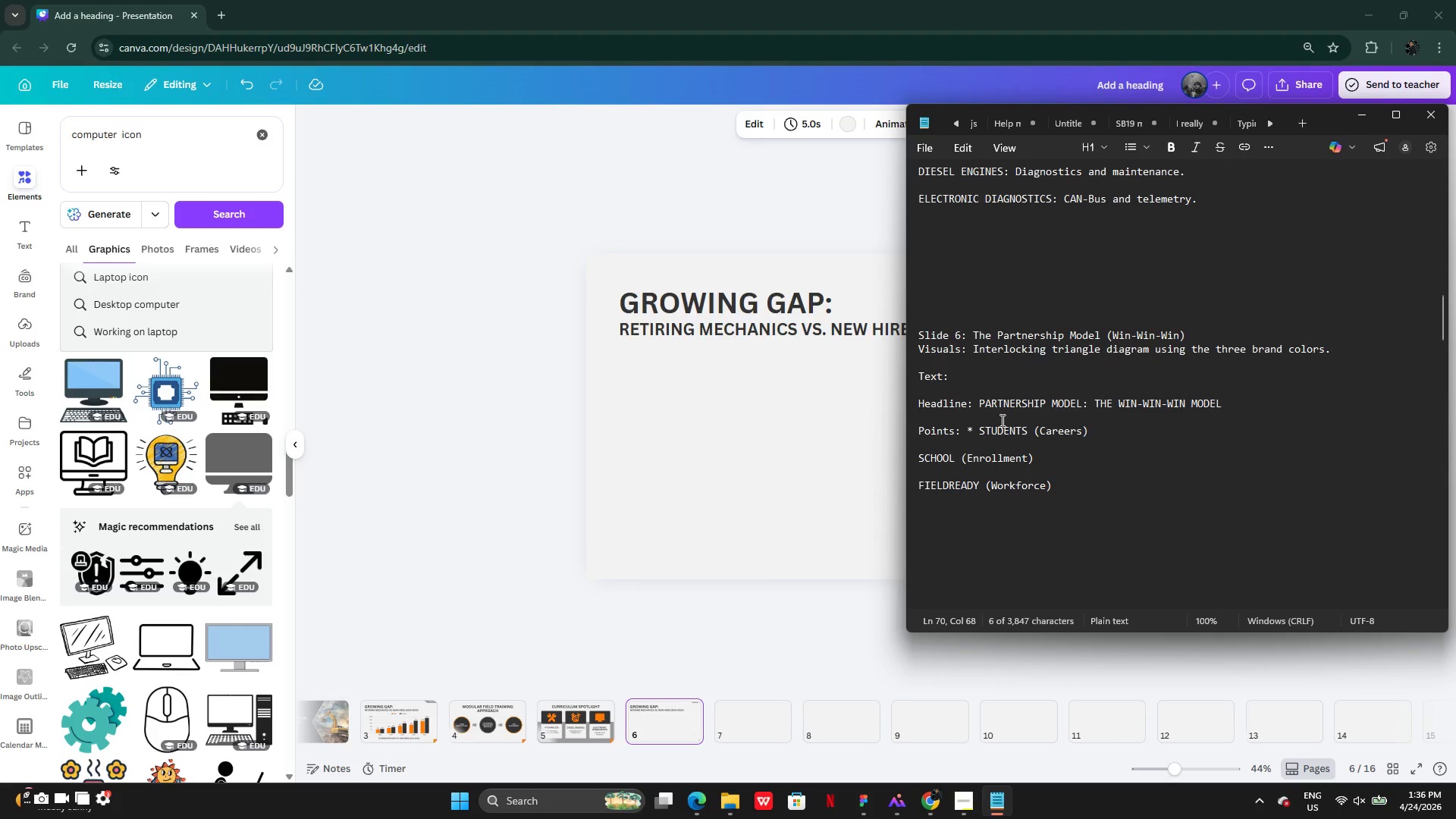 
left_click_drag(start_coordinate=[982, 401], to_coordinate=[1087, 401])
 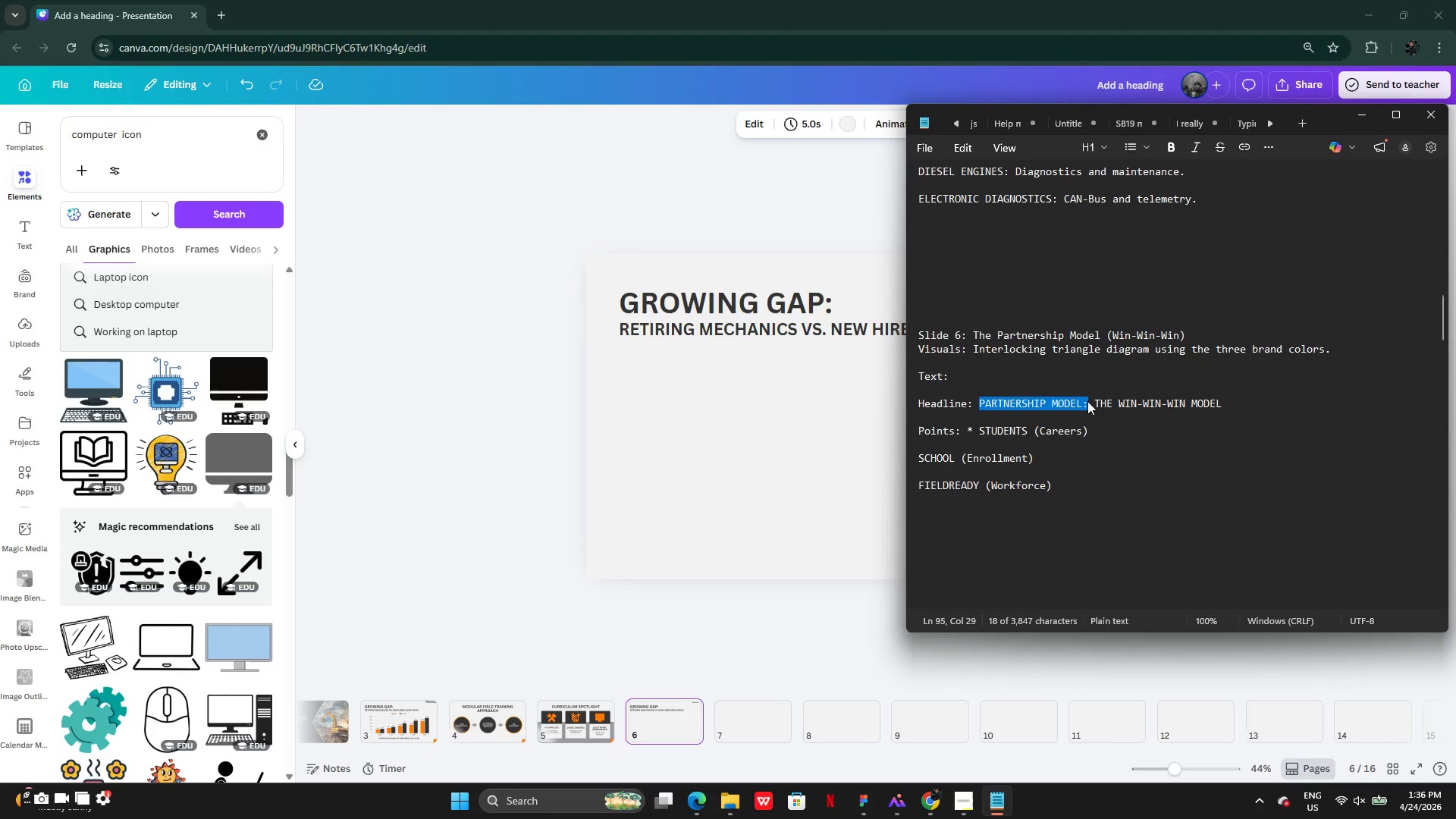 
key(Control+C)
 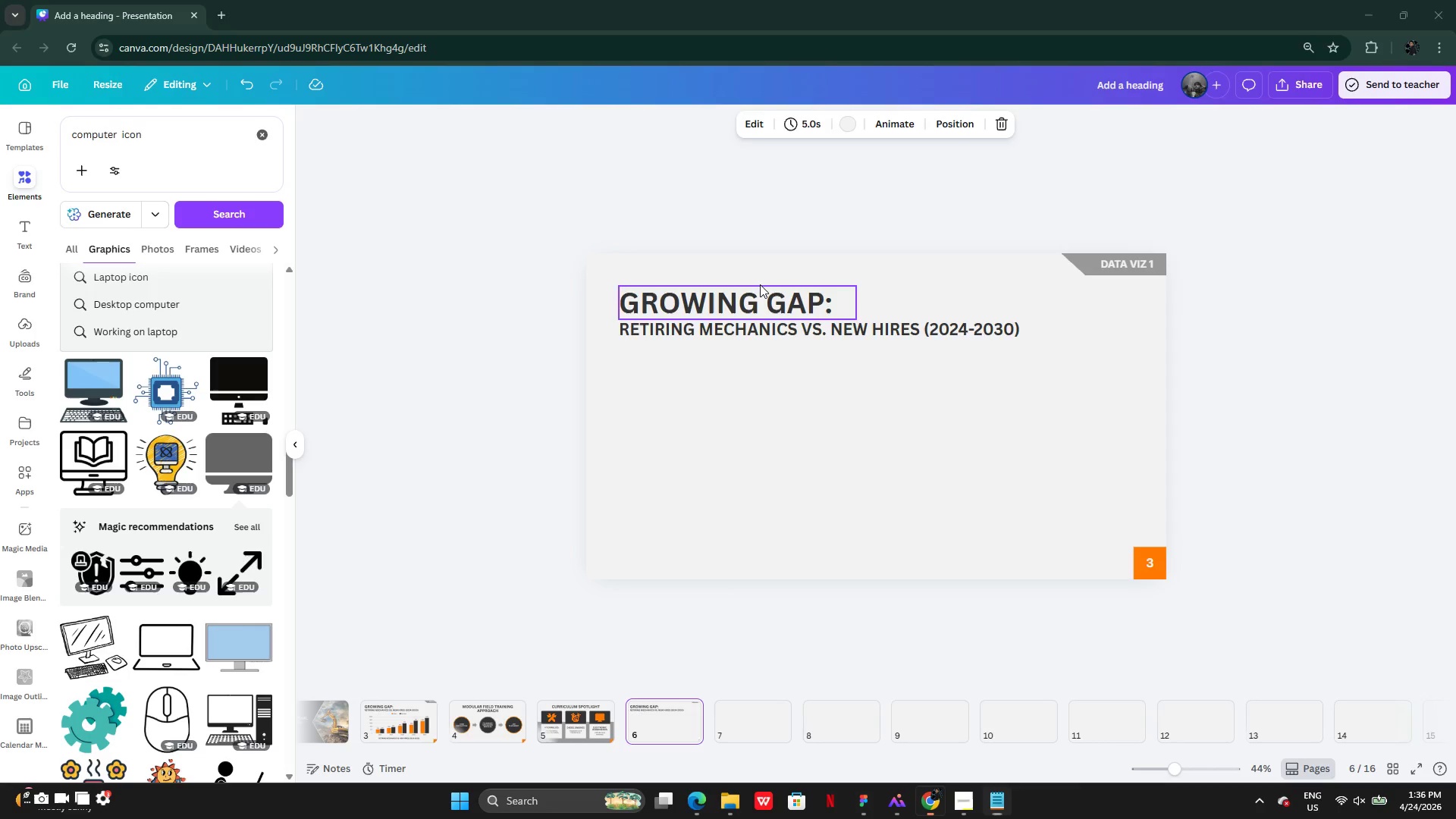 
double_click([760, 284])
 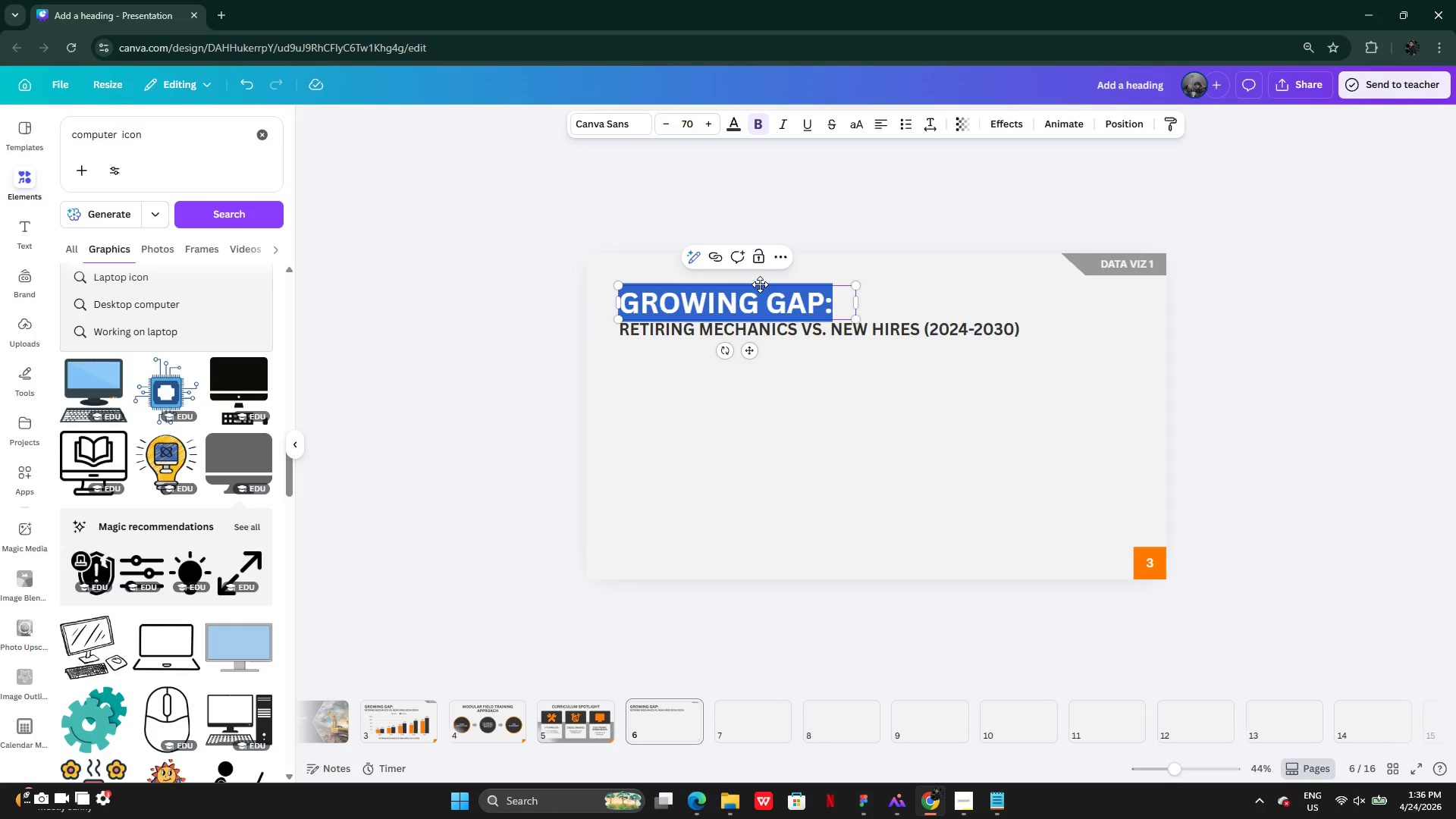 
key(Control+V)
 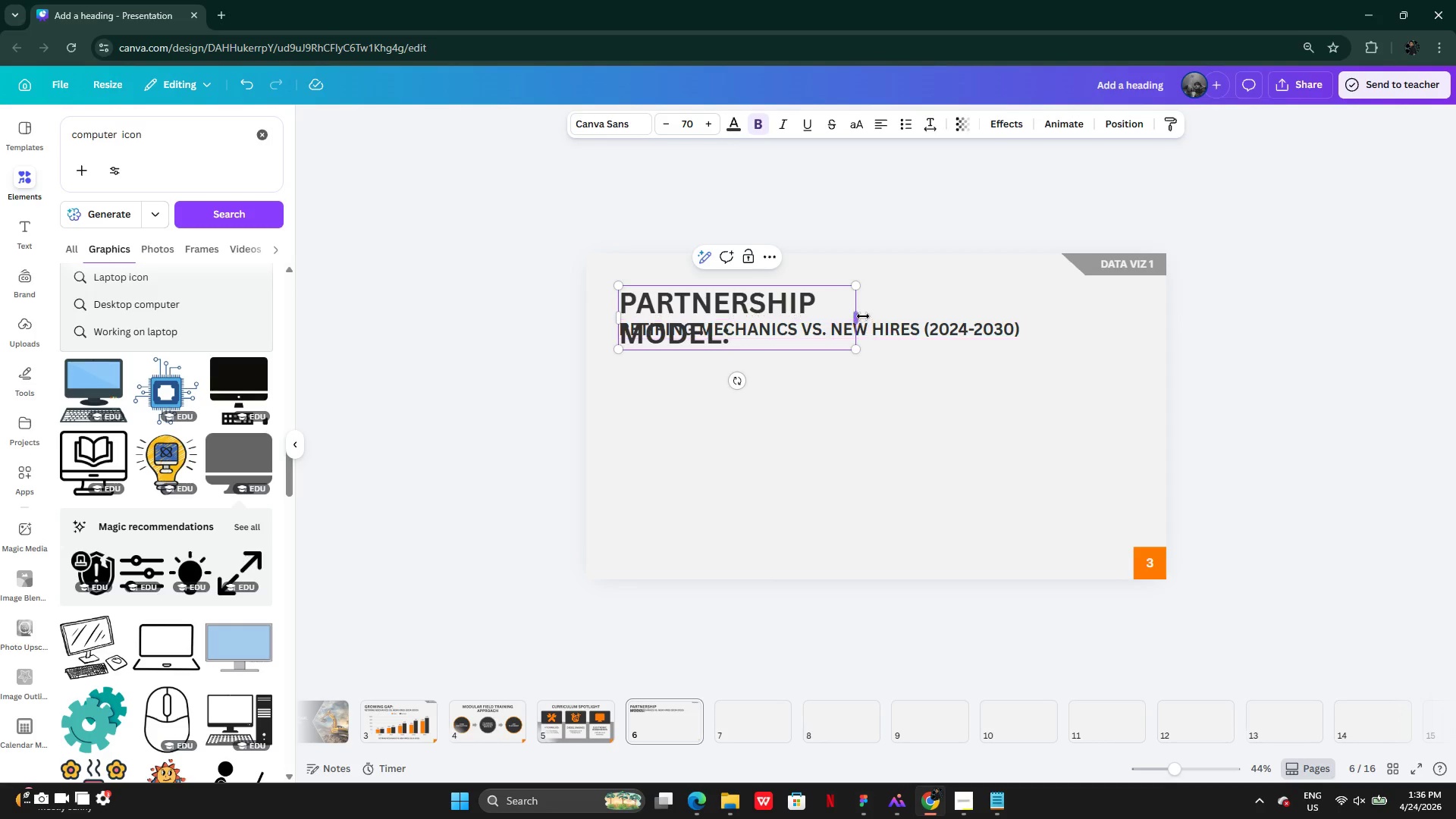 
left_click_drag(start_coordinate=[862, 316], to_coordinate=[961, 309])
 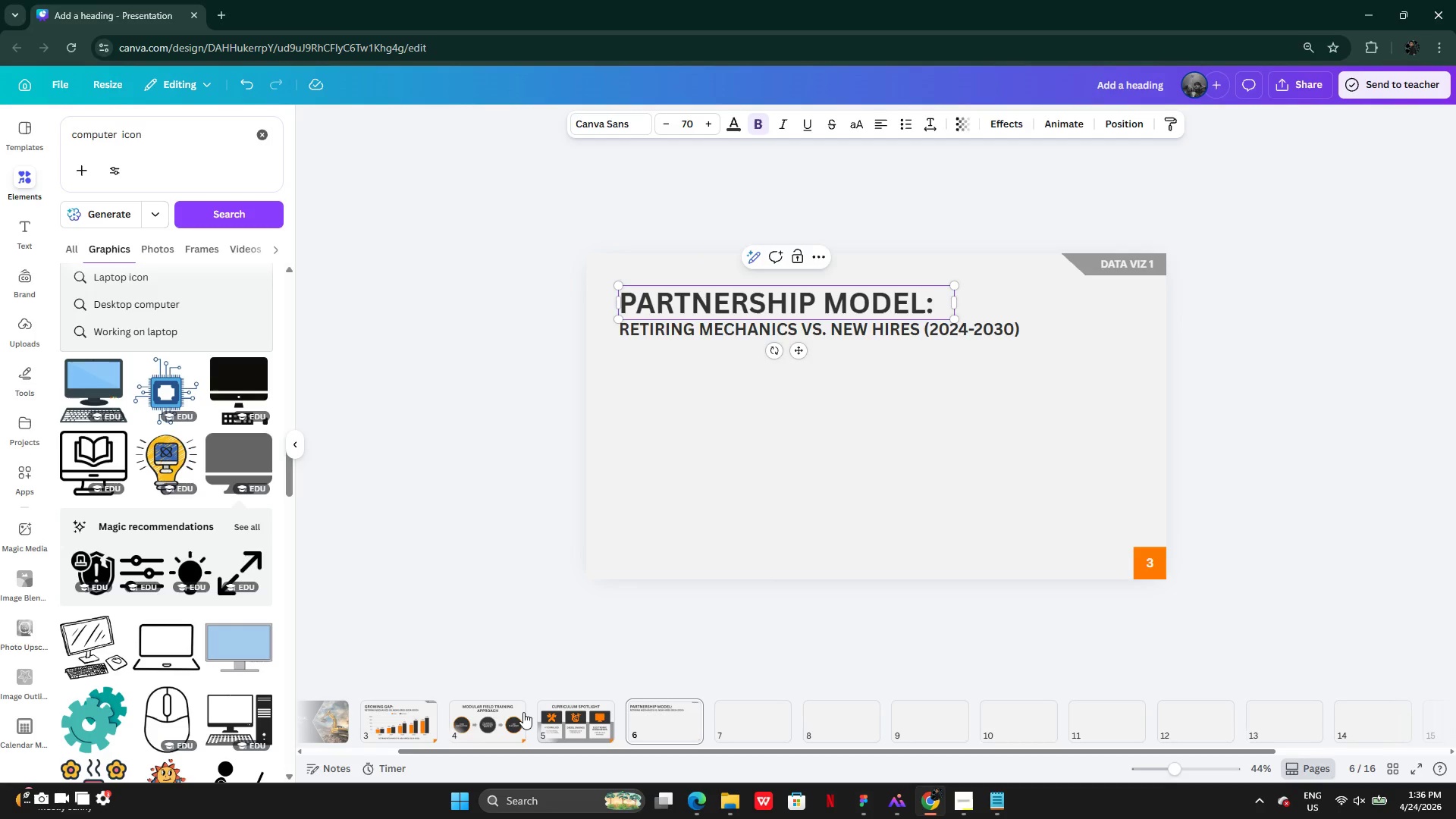 
left_click([393, 723])
 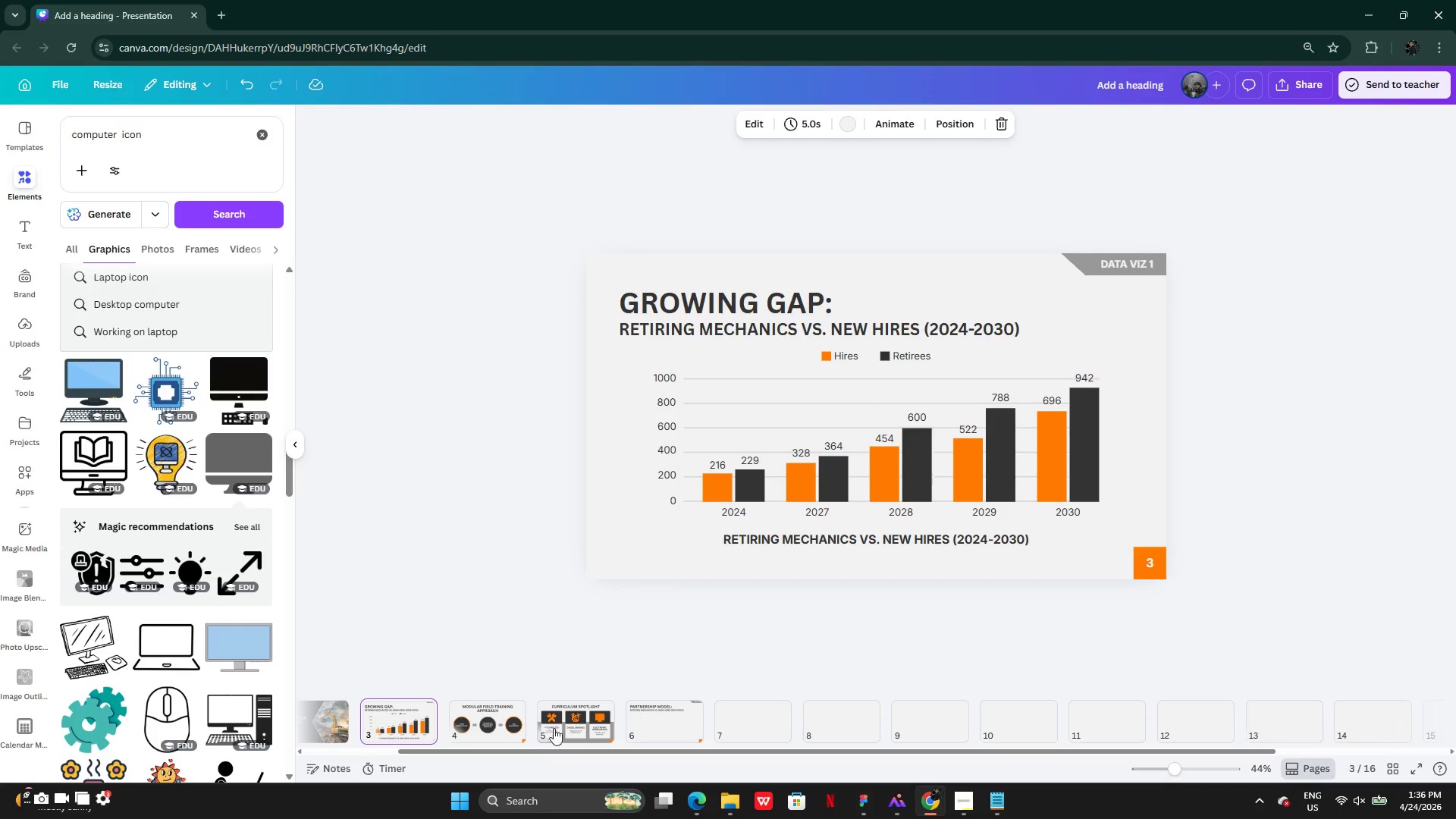 
left_click([680, 726])
 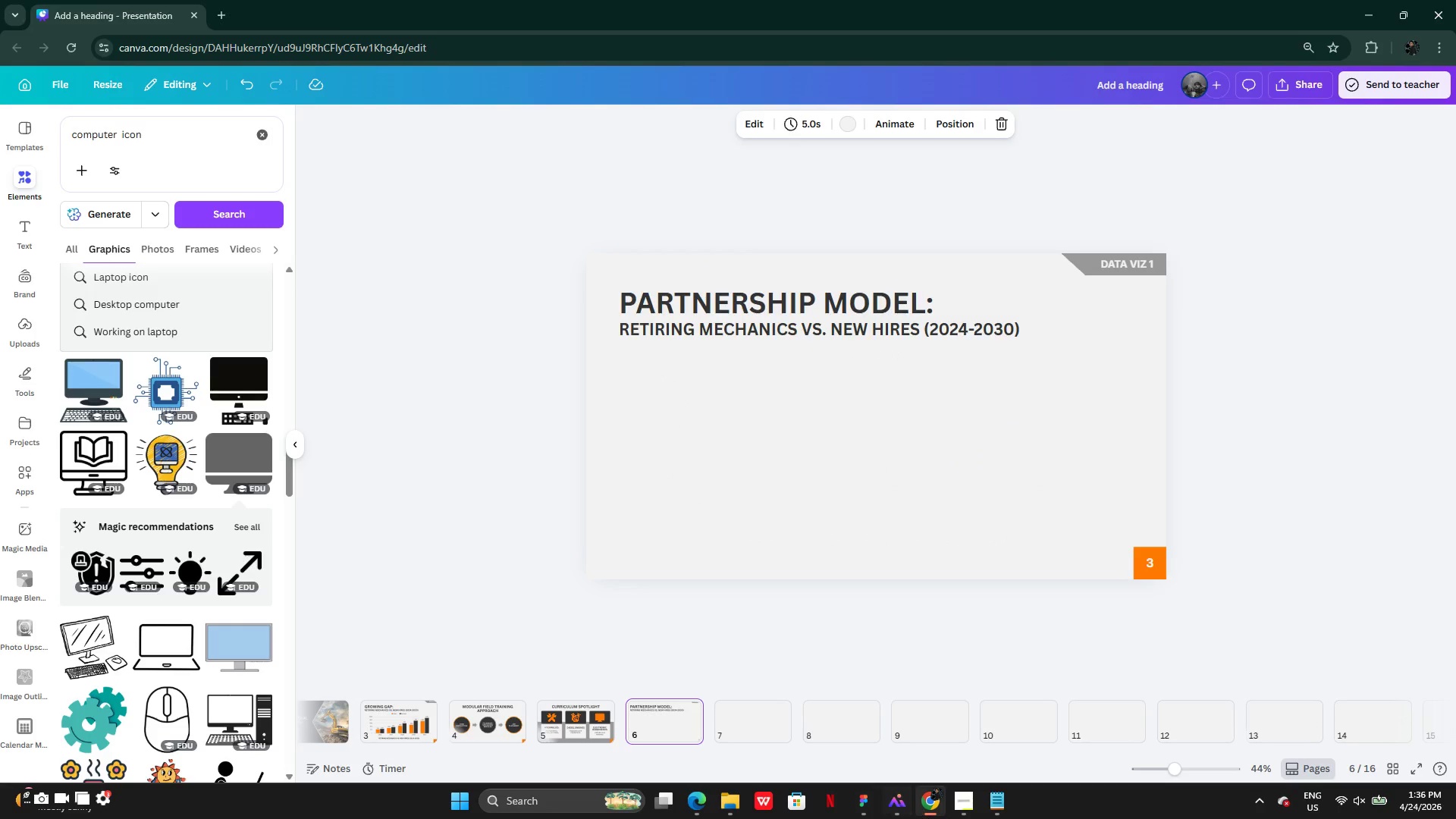 
left_click([984, 801])
 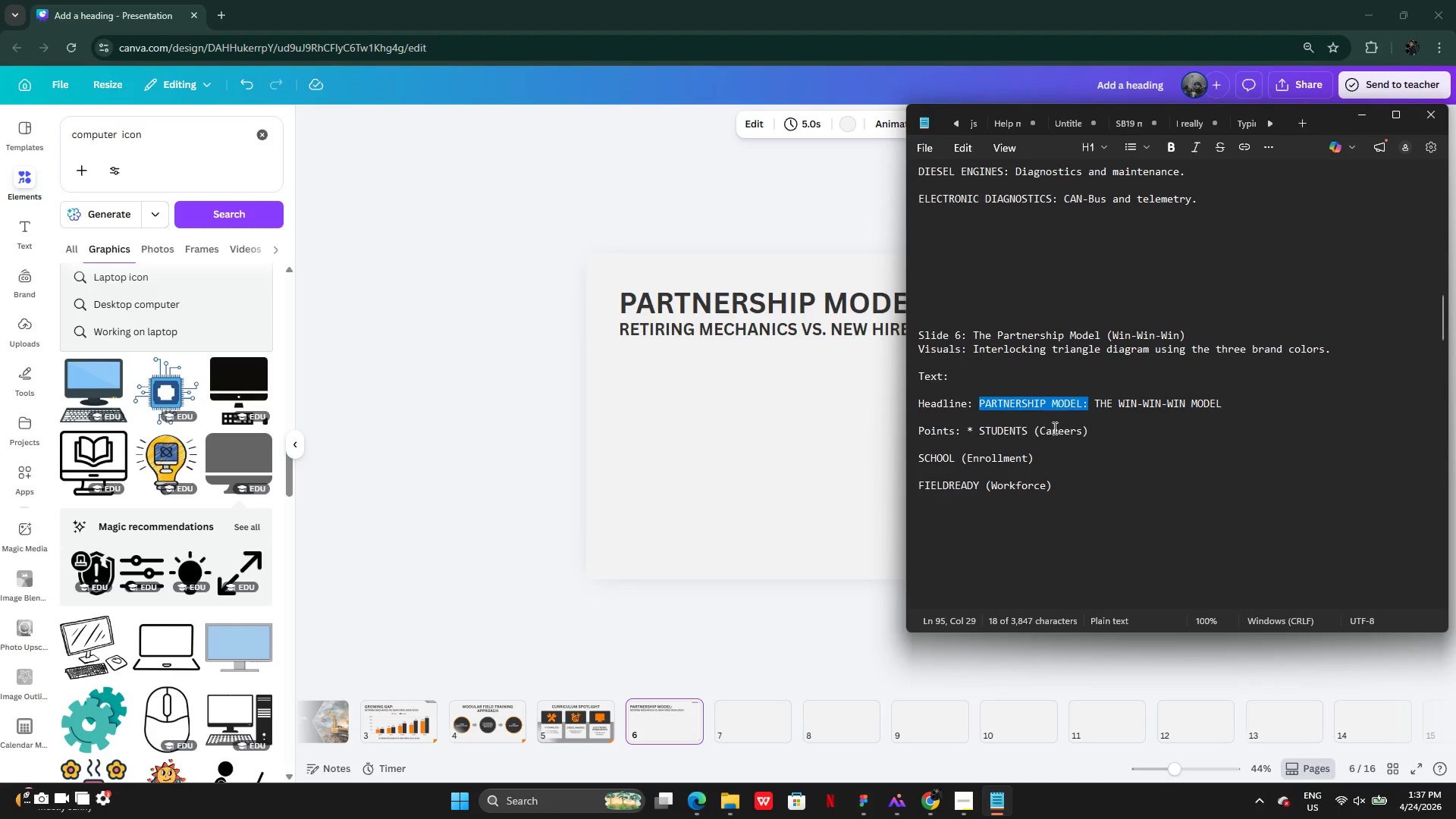 
left_click_drag(start_coordinate=[1094, 400], to_coordinate=[1222, 400])
 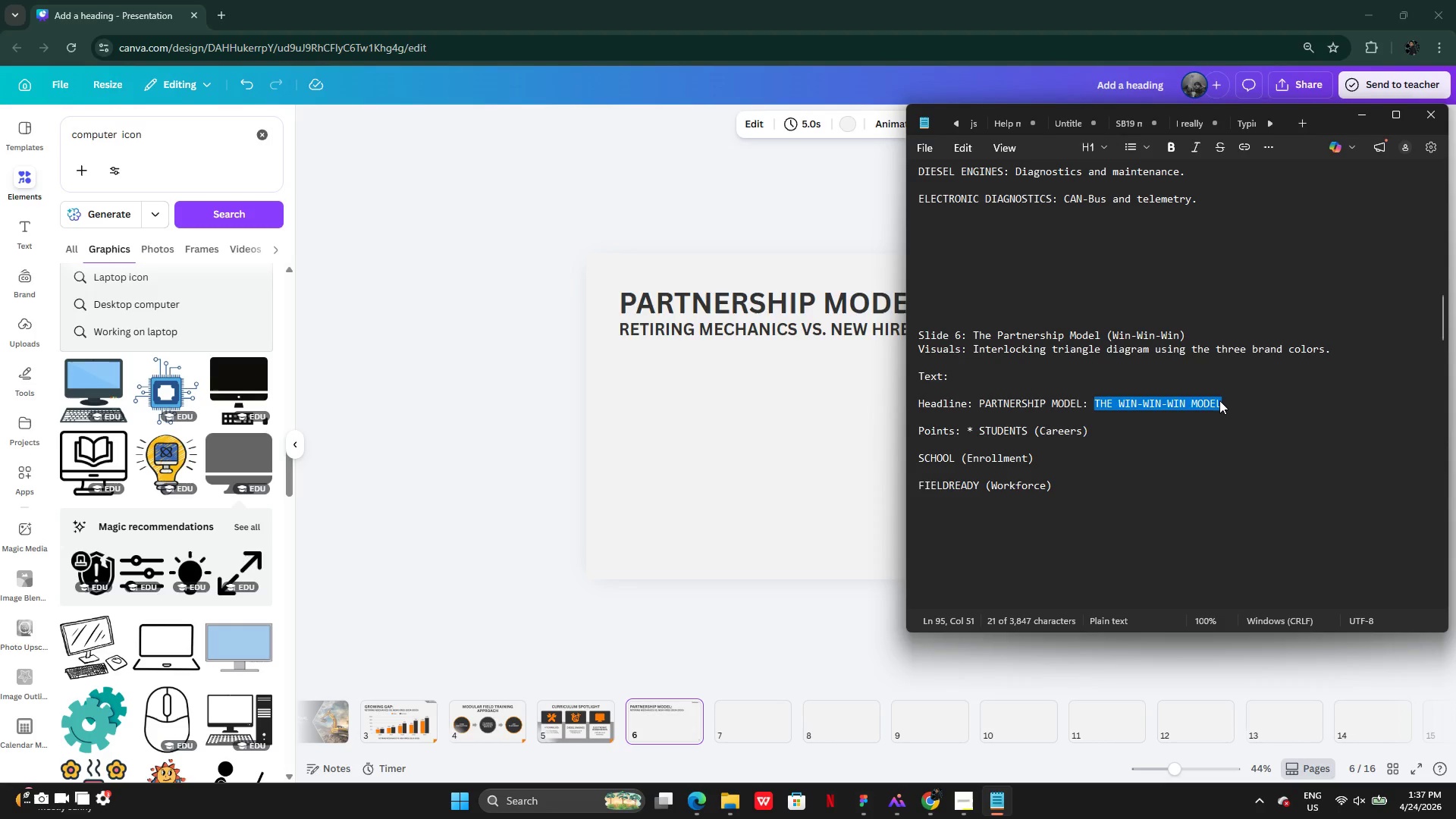 
key(Control+C)
 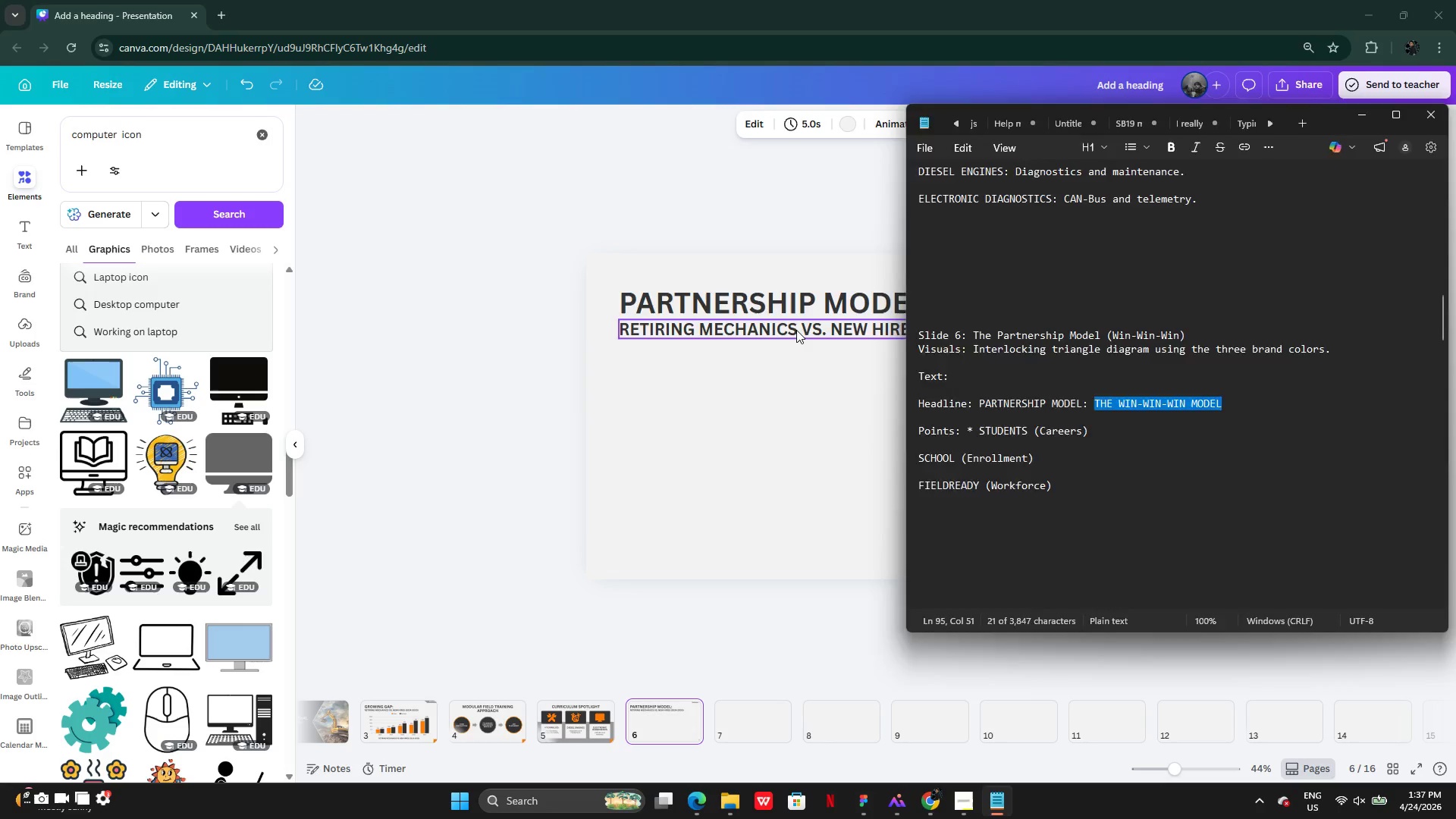 
double_click([796, 330])
 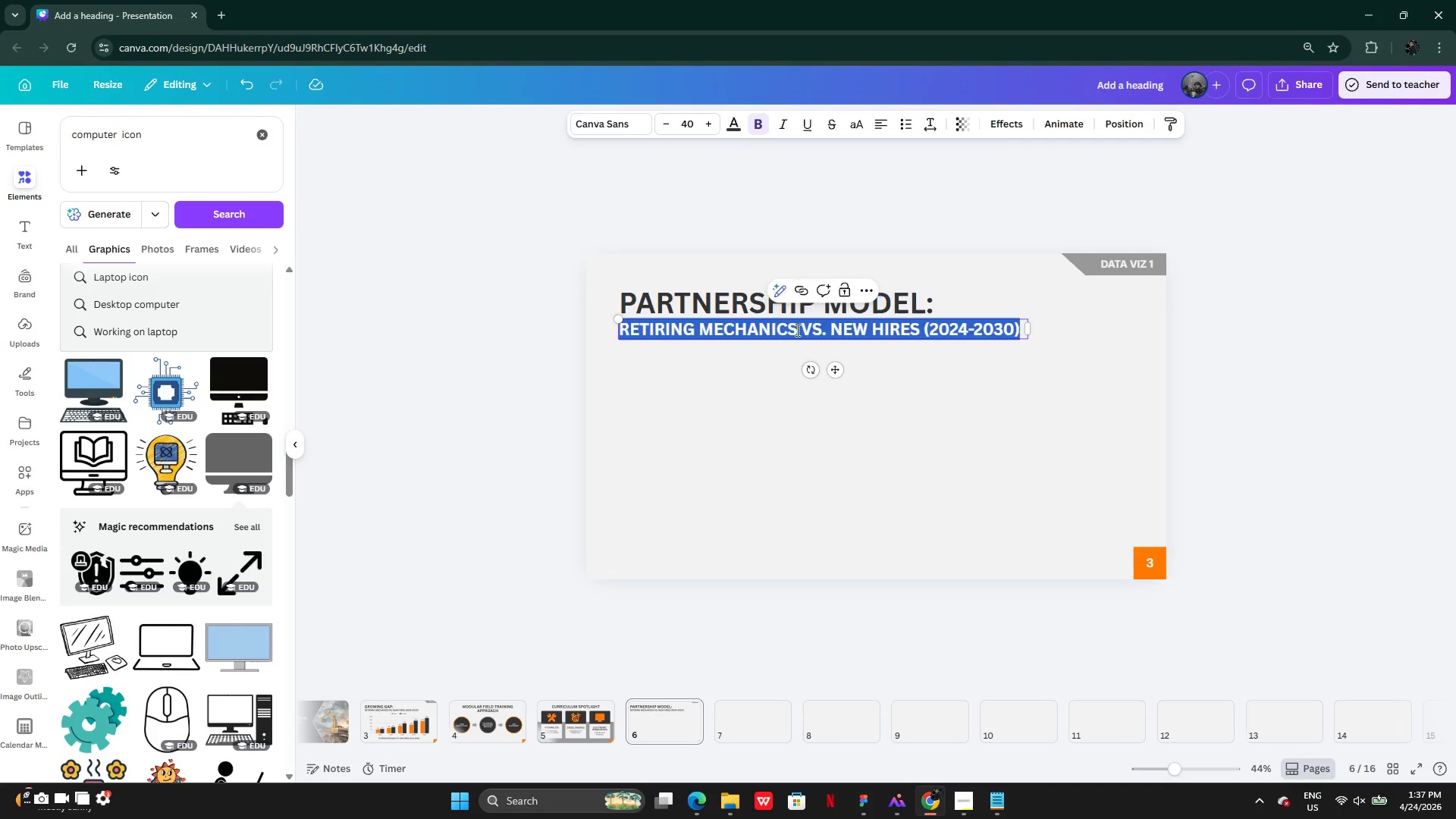 
key(Control+V)
 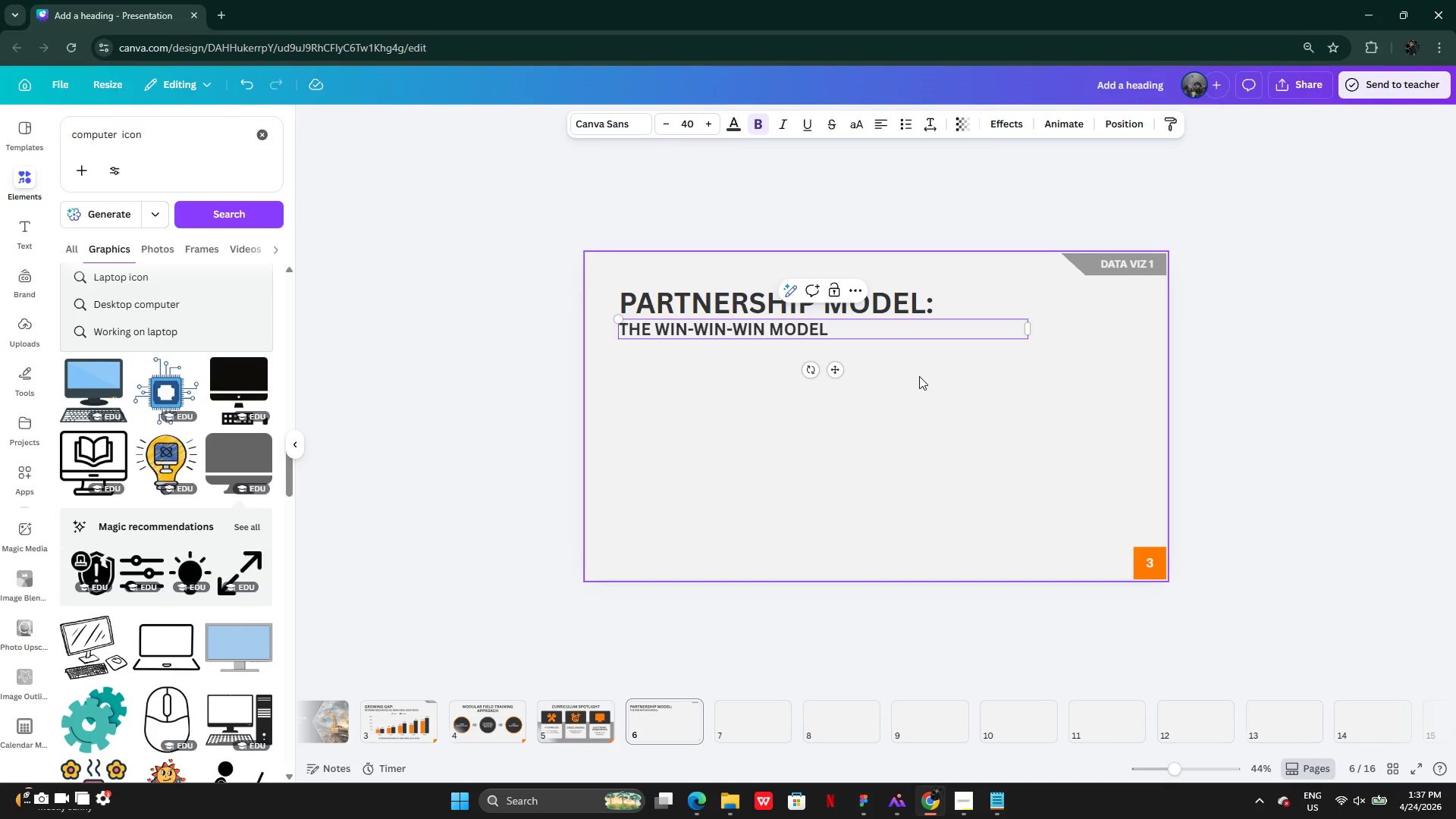 
left_click([919, 376])
 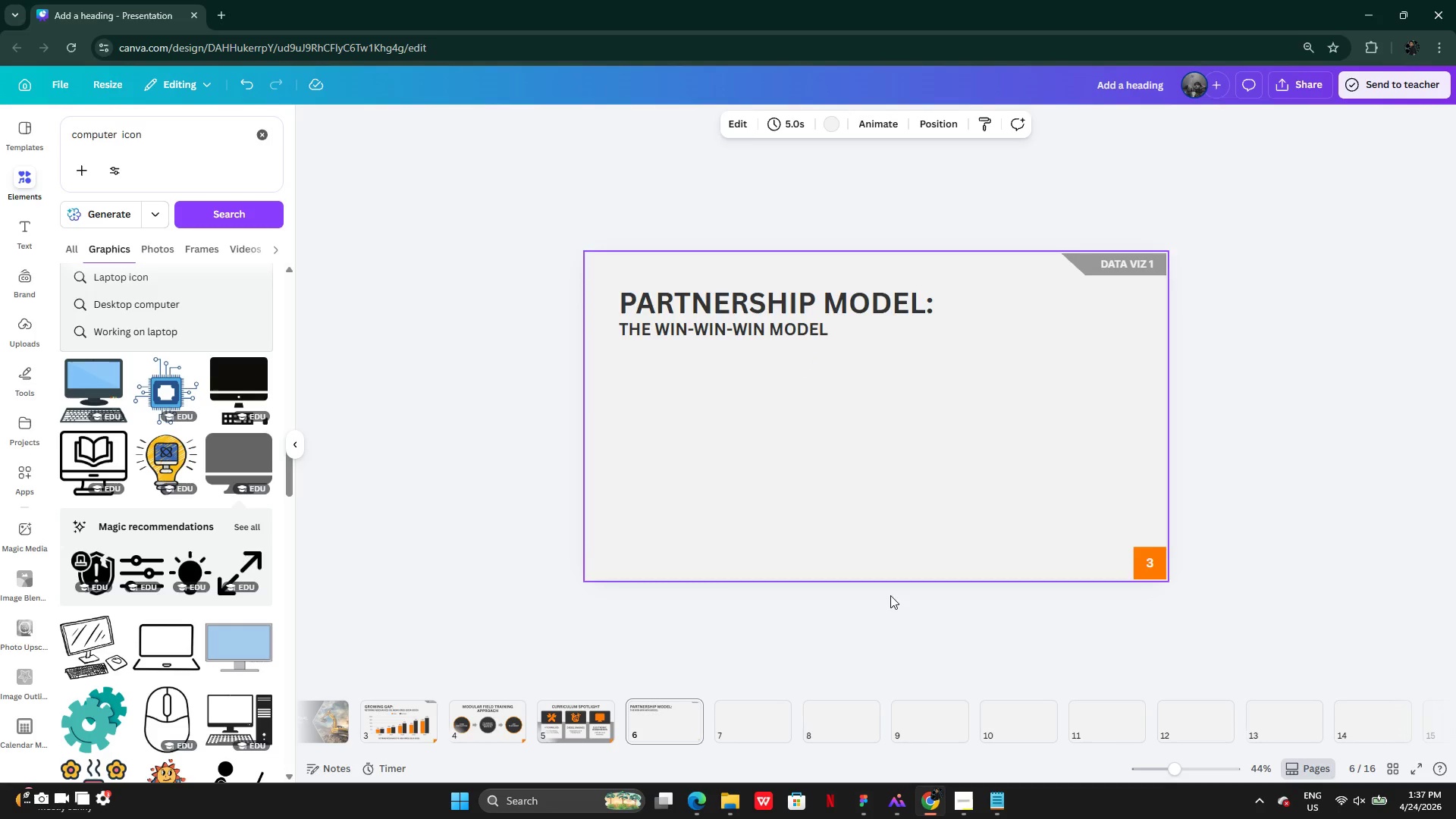 
left_click([989, 796])
 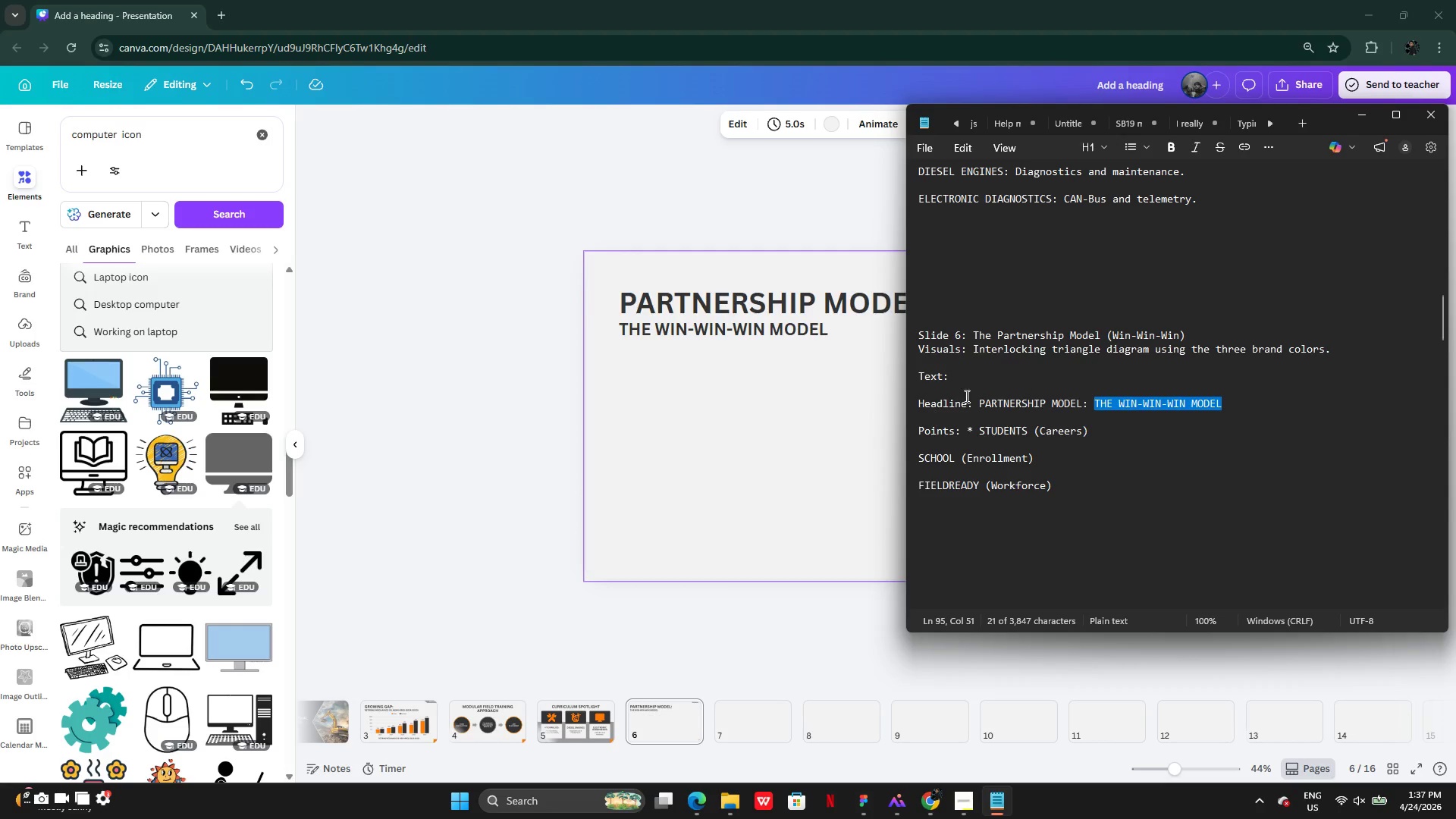 
left_click_drag(start_coordinate=[971, 350], to_coordinate=[1150, 346])
 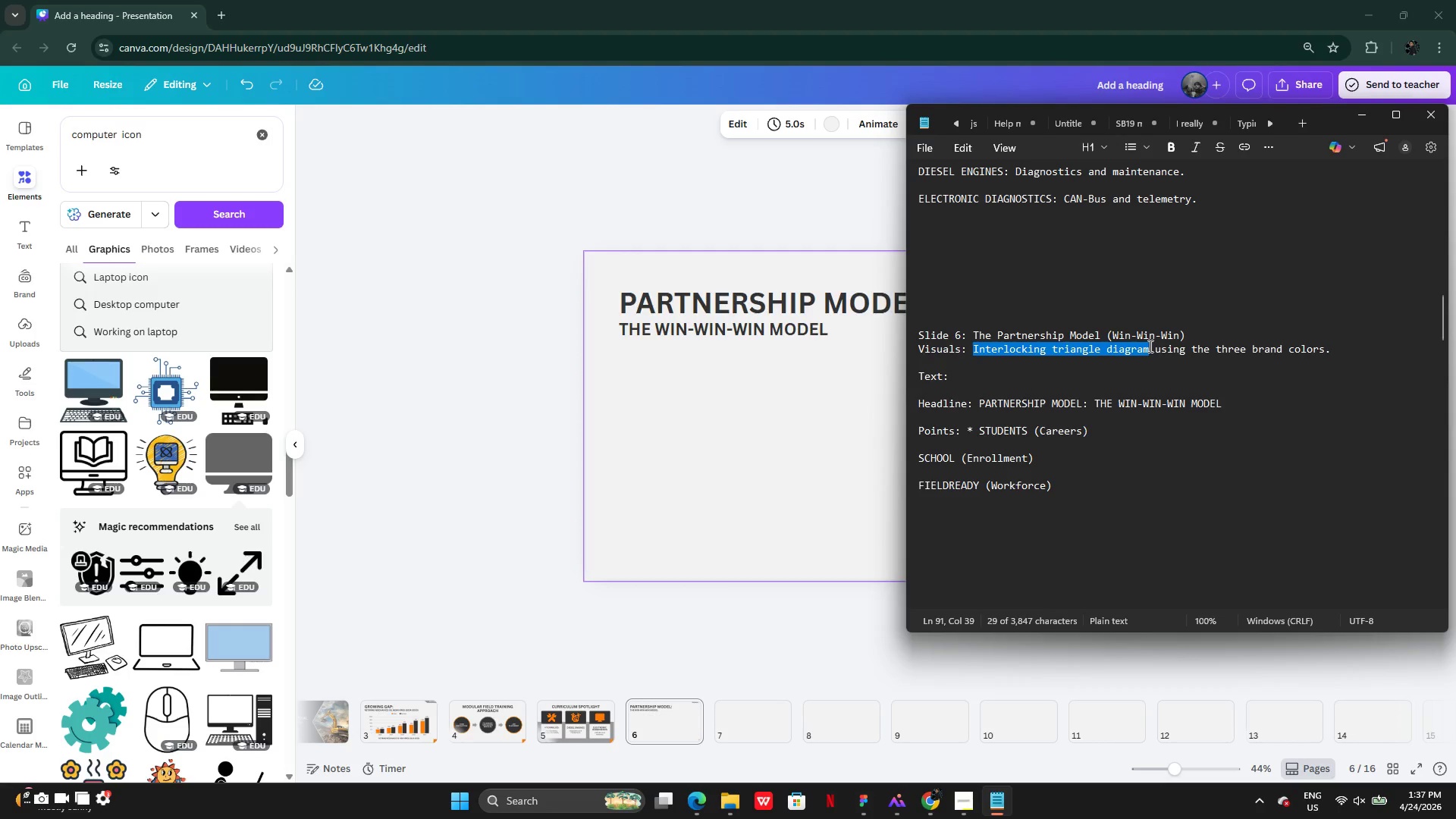 
key(Control+C)
 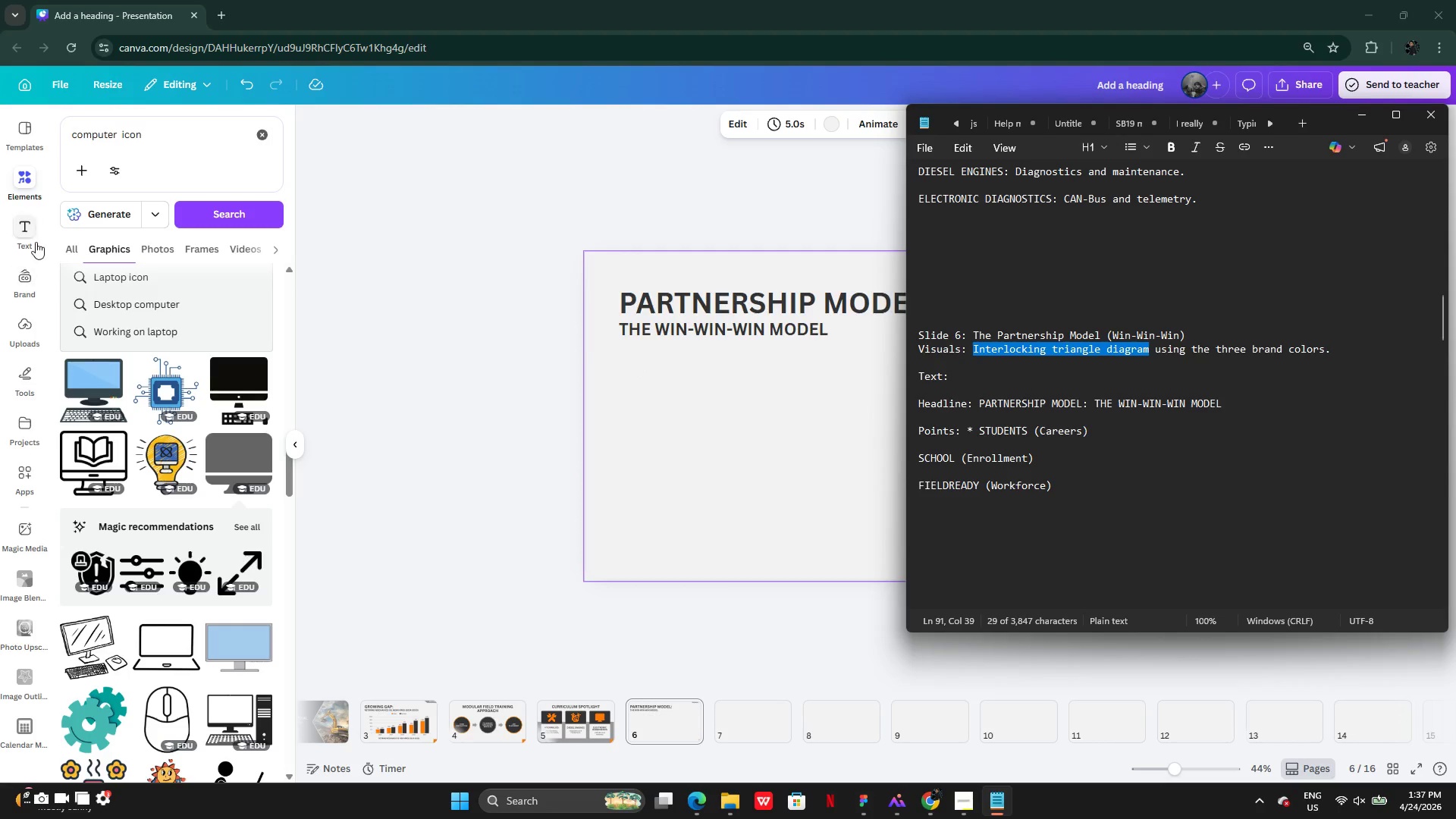 
left_click([33, 236])
 